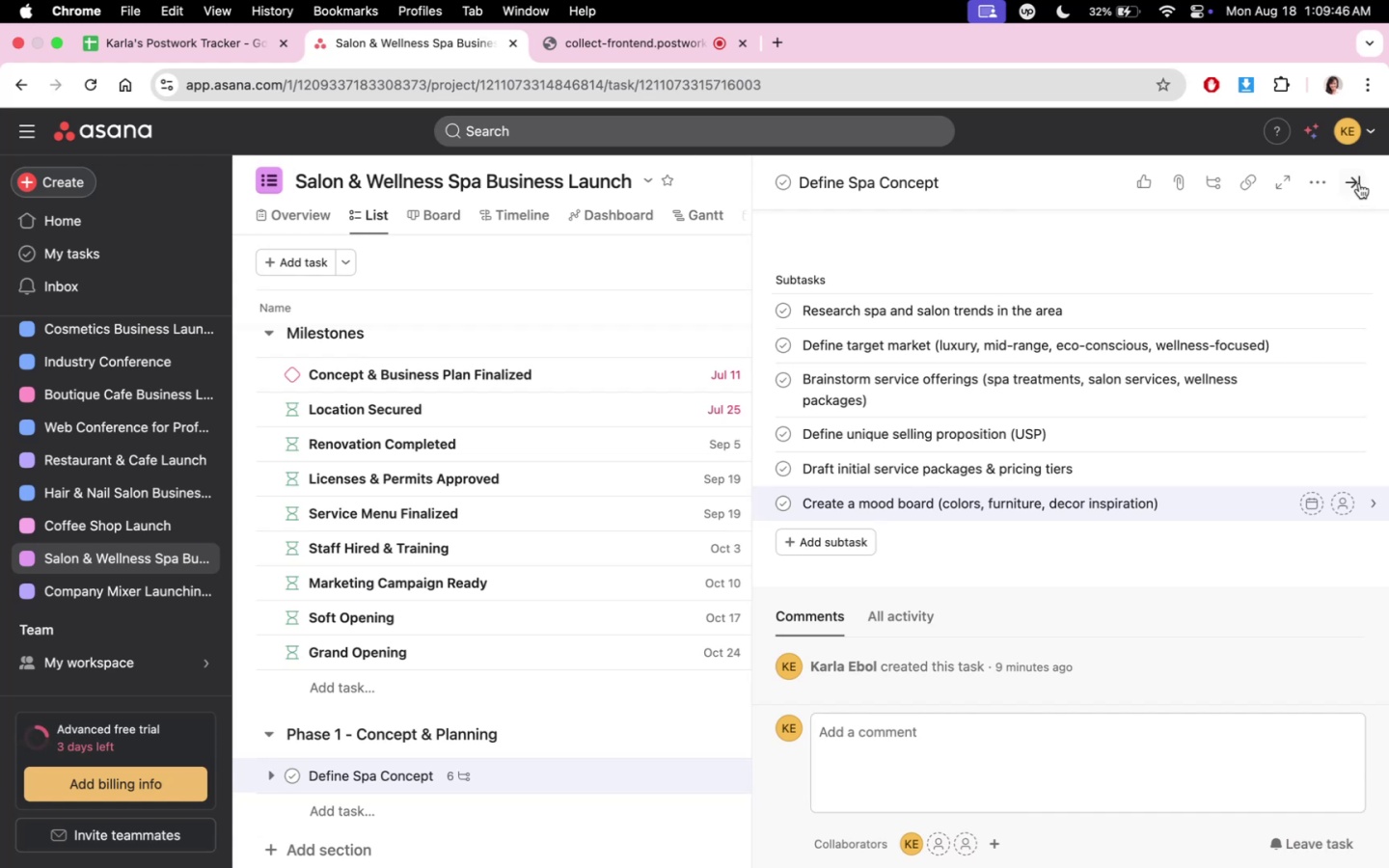 
scroll: coordinate [442, 825], scroll_direction: down, amount: 34.0
 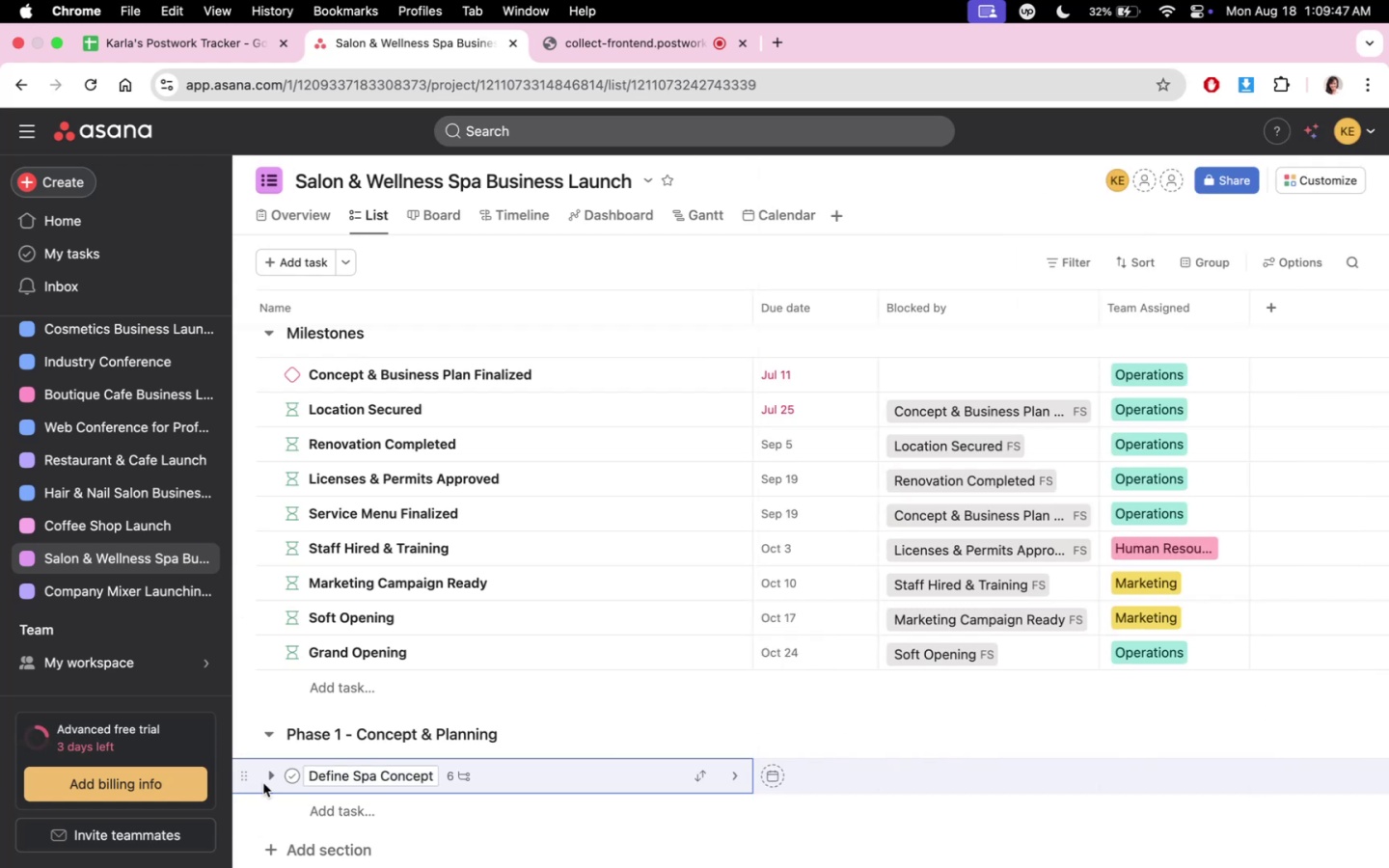 
left_click([267, 775])
 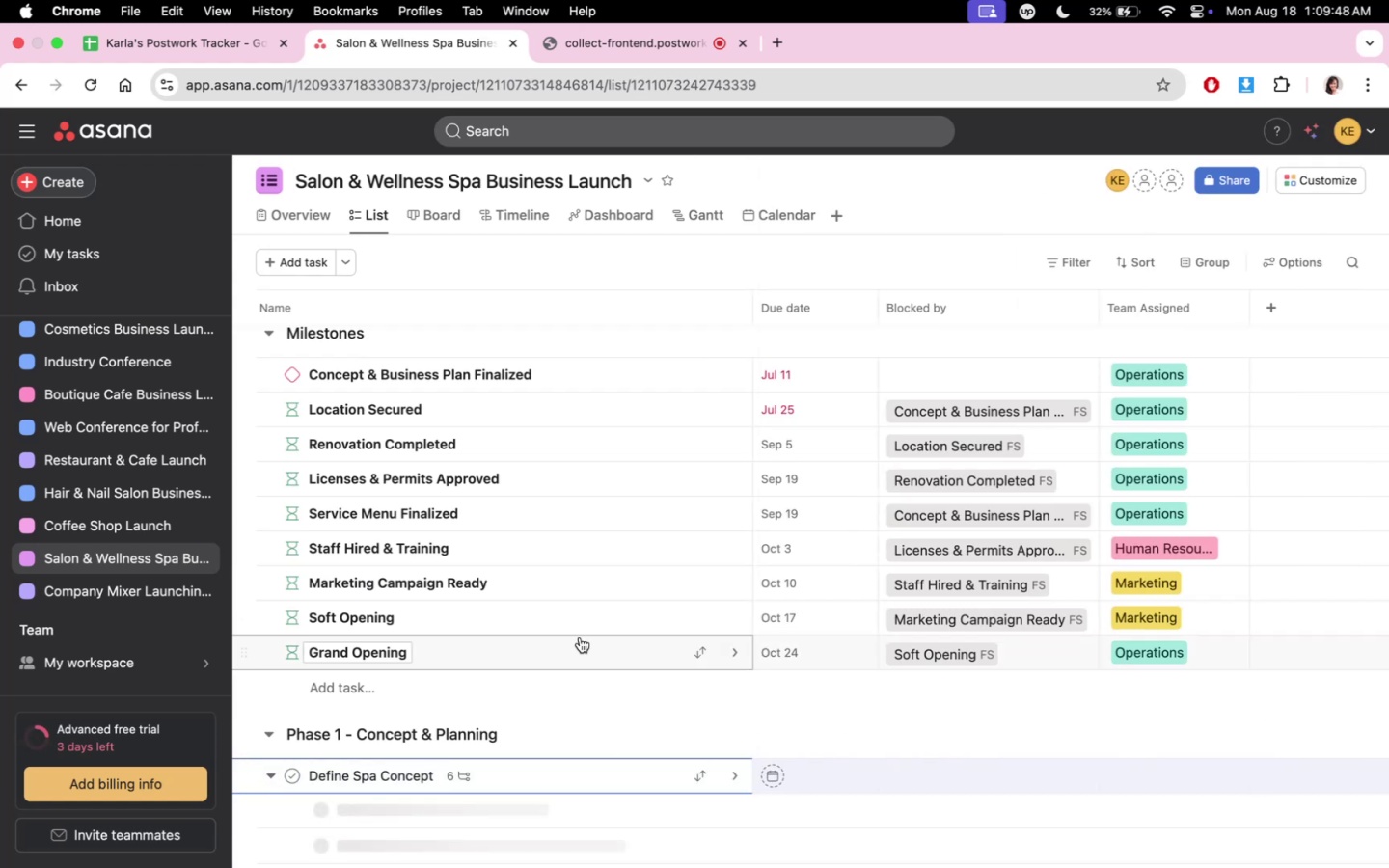 
scroll: coordinate [608, 610], scroll_direction: down, amount: 70.0
 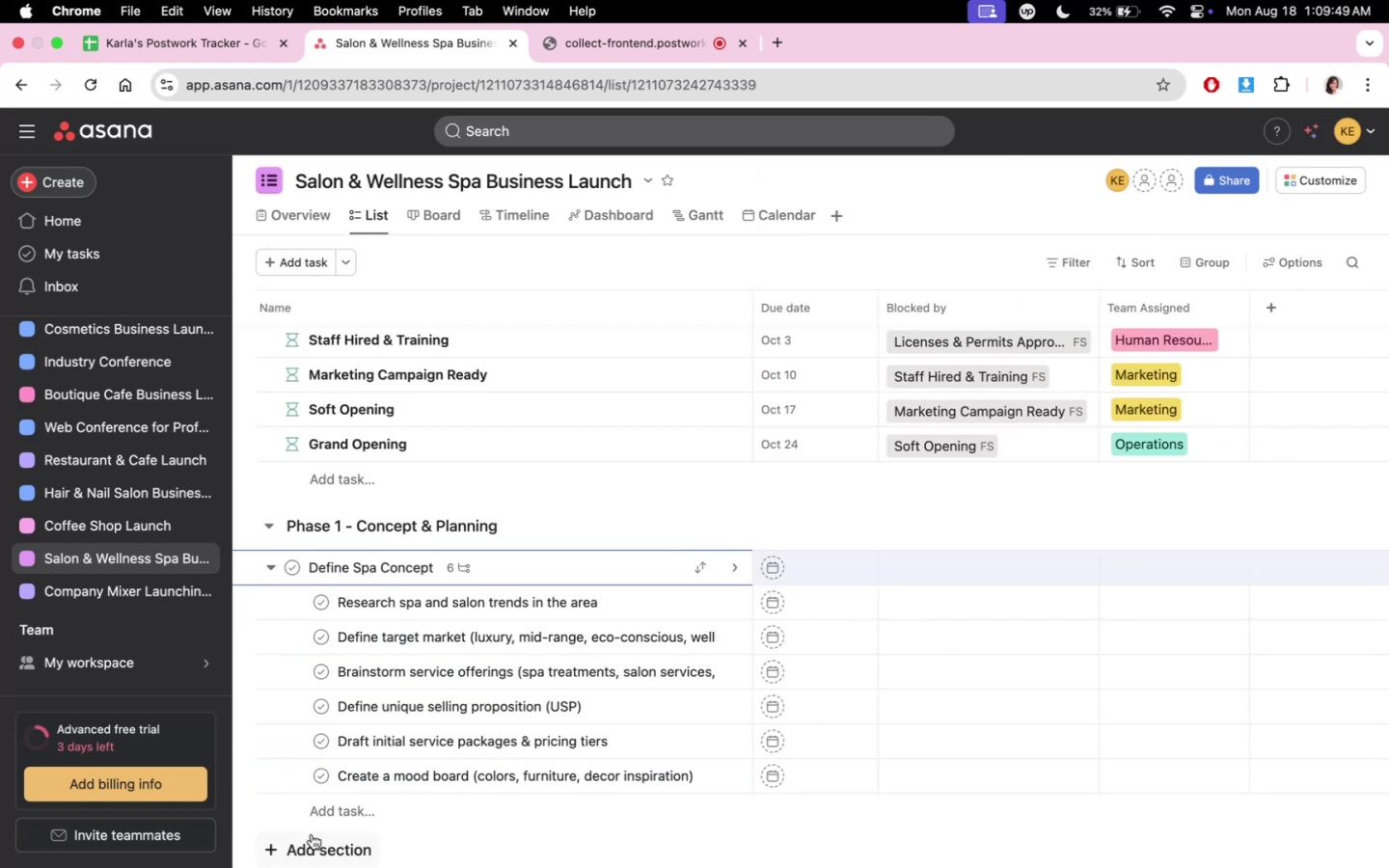 
left_click([317, 813])
 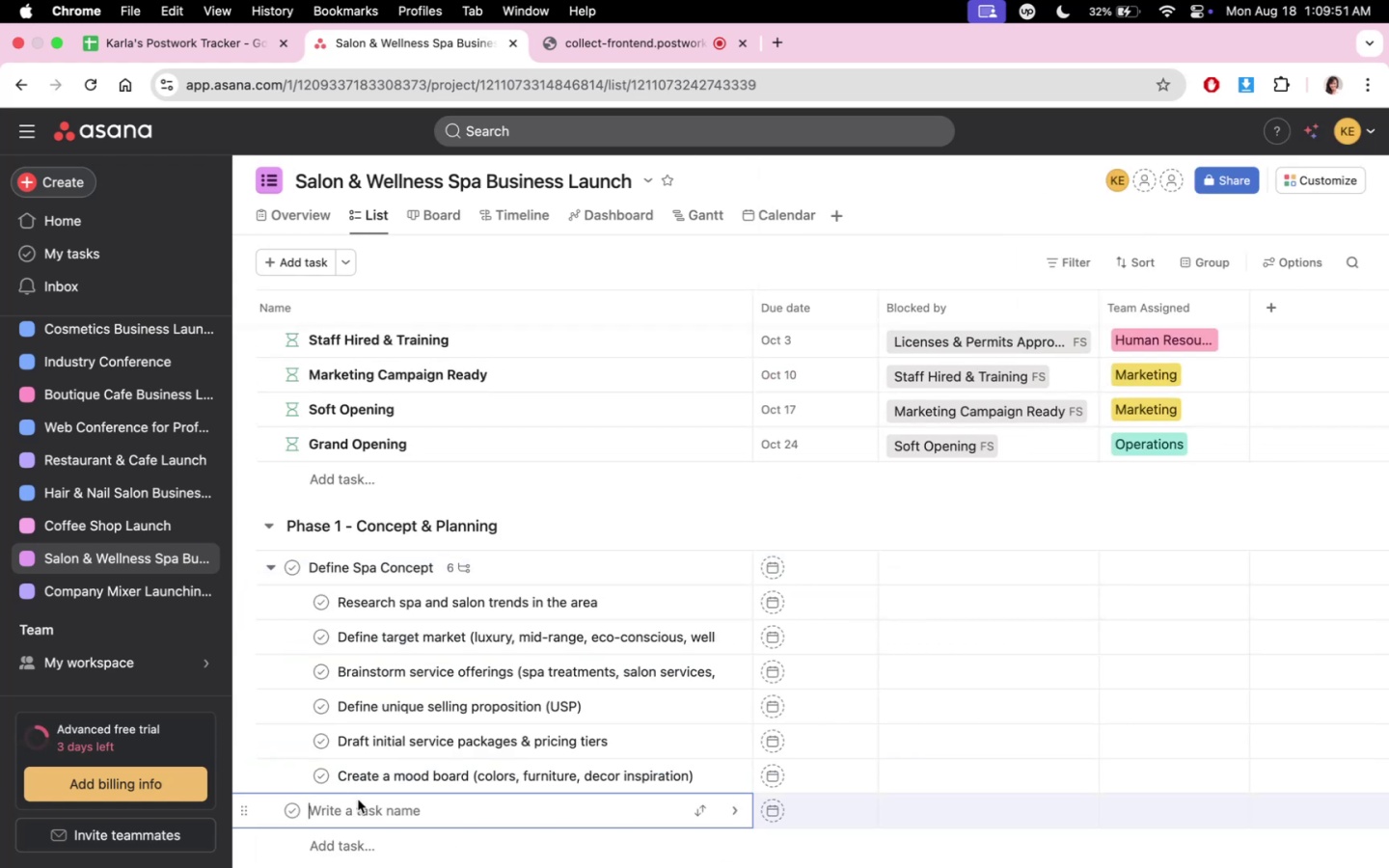 
type(Ce)
key(Backspace)
type(reate a Busines Pln)
key(Backspace)
type(an)
key(Backspace)
key(Backspace)
key(Backspace)
key(Backspace)
key(Backspace)
type(s Plan)
 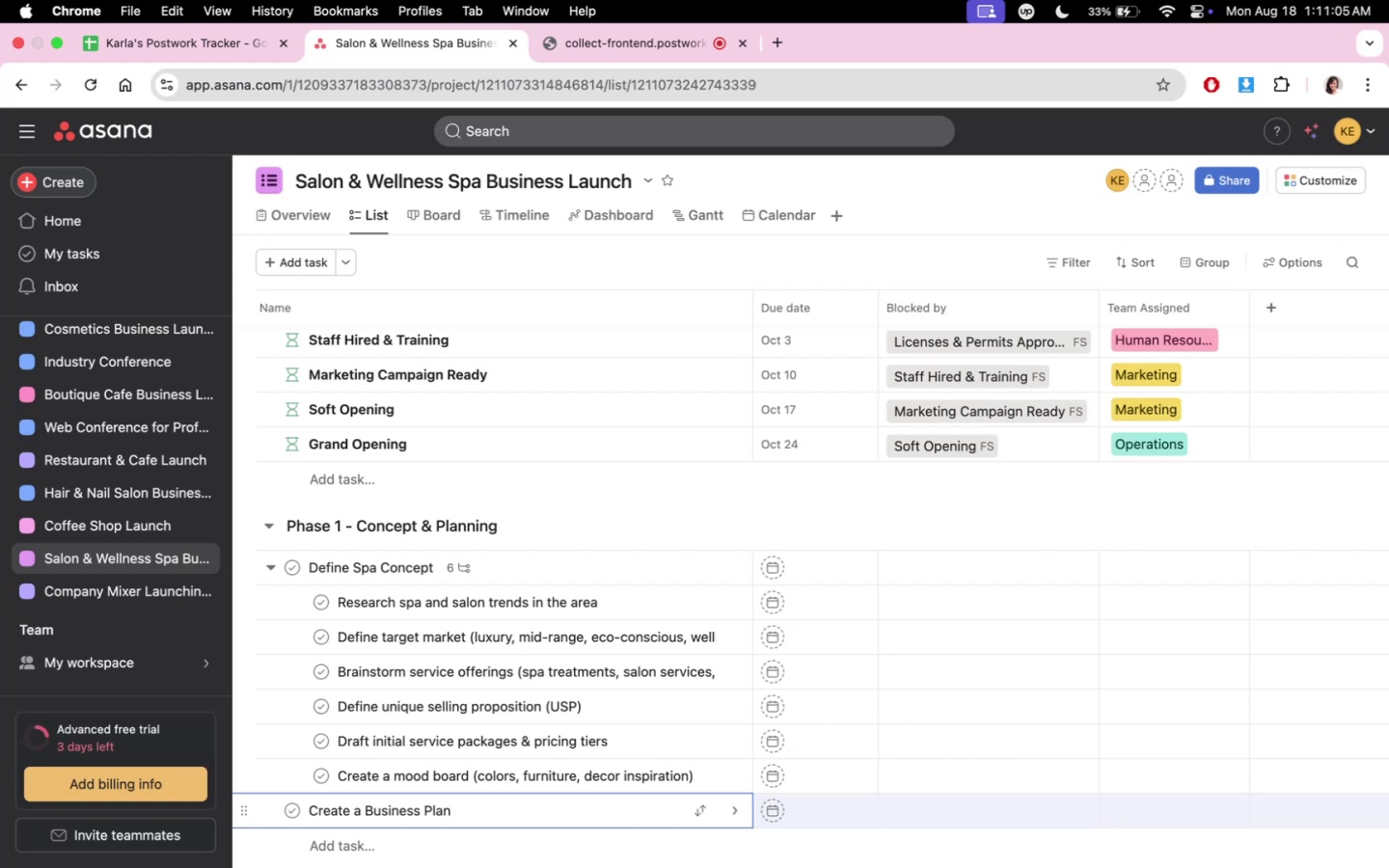 
wait(71.87)
 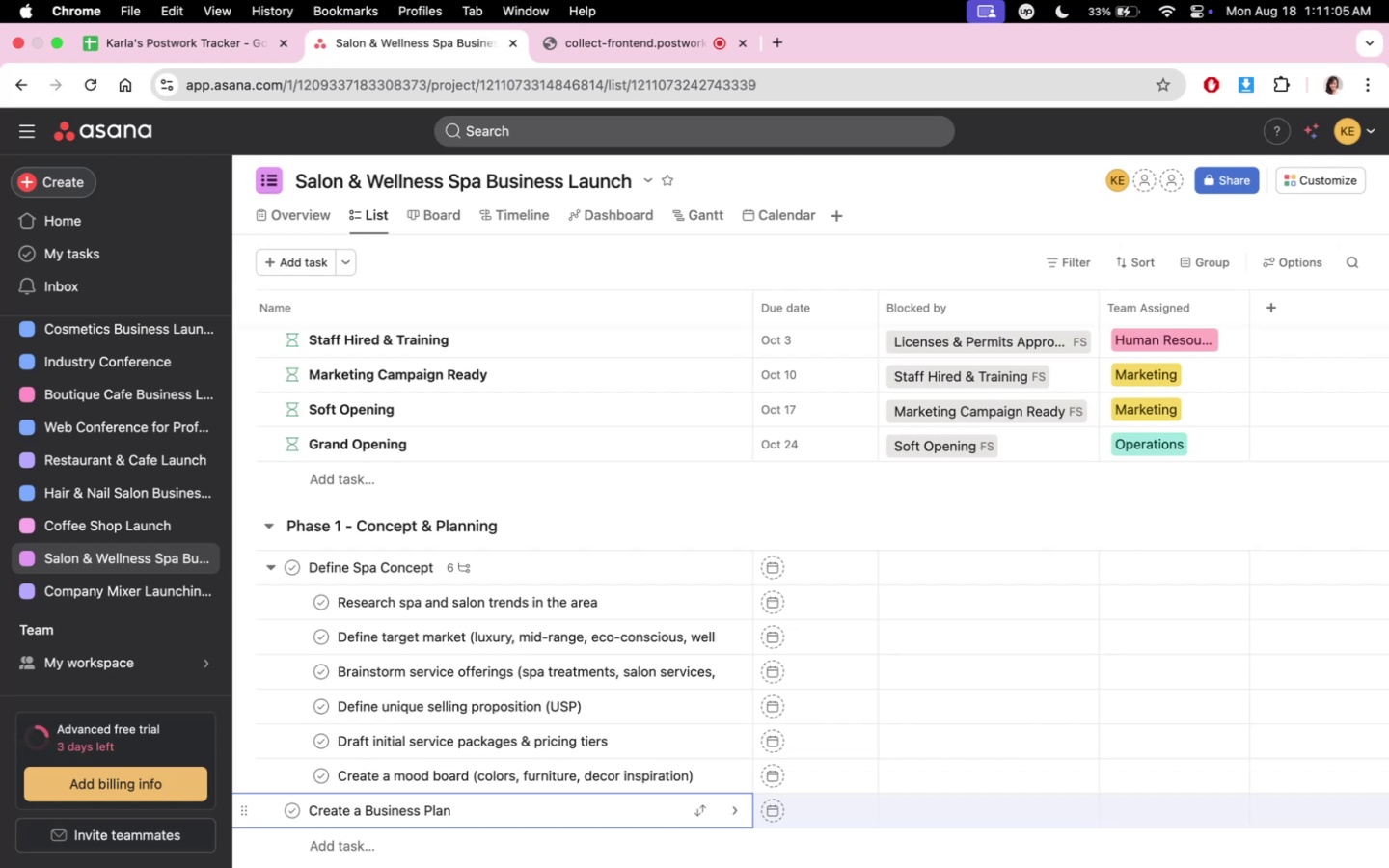 
left_click([62, 42])
 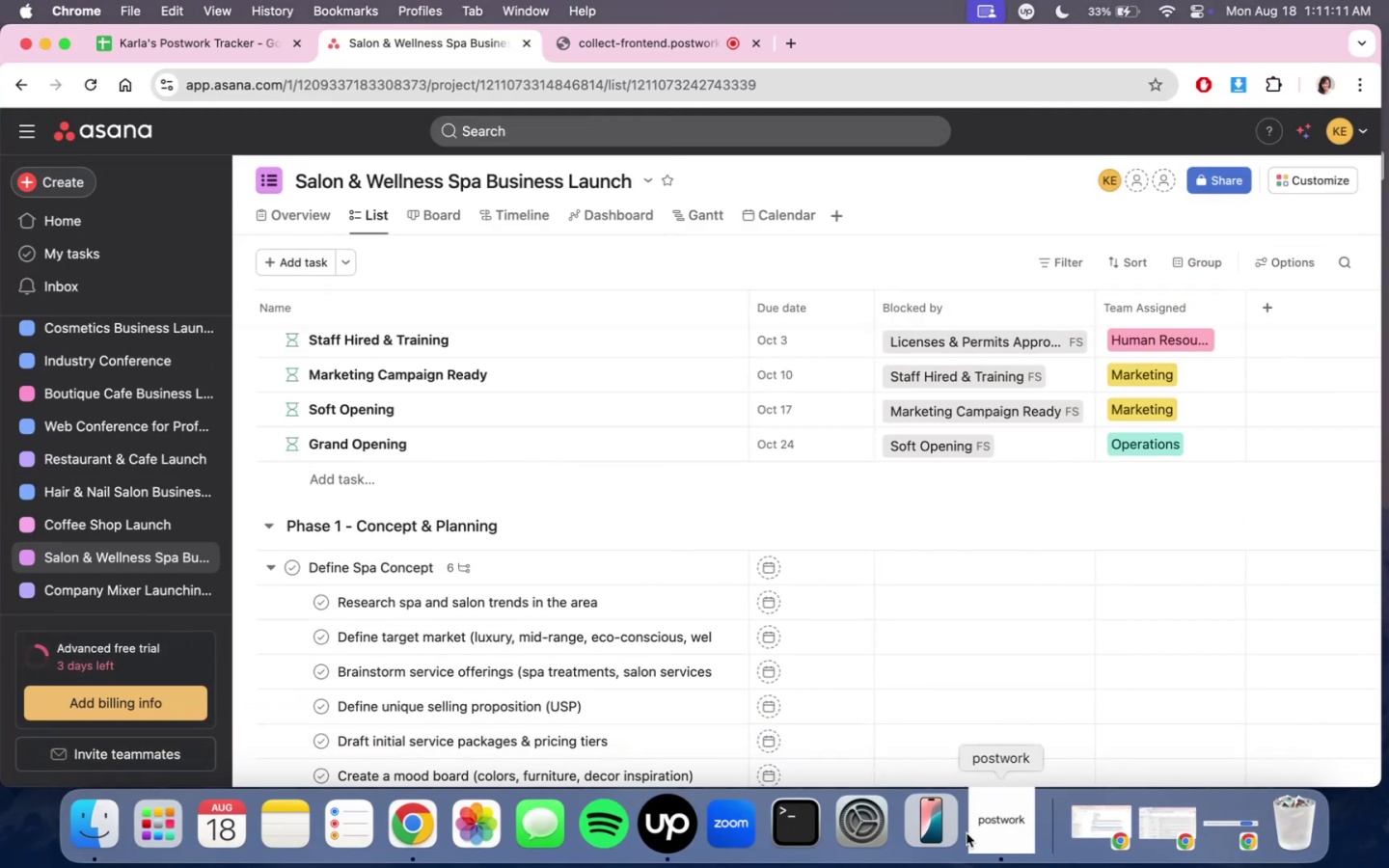 
left_click([1024, 841])
 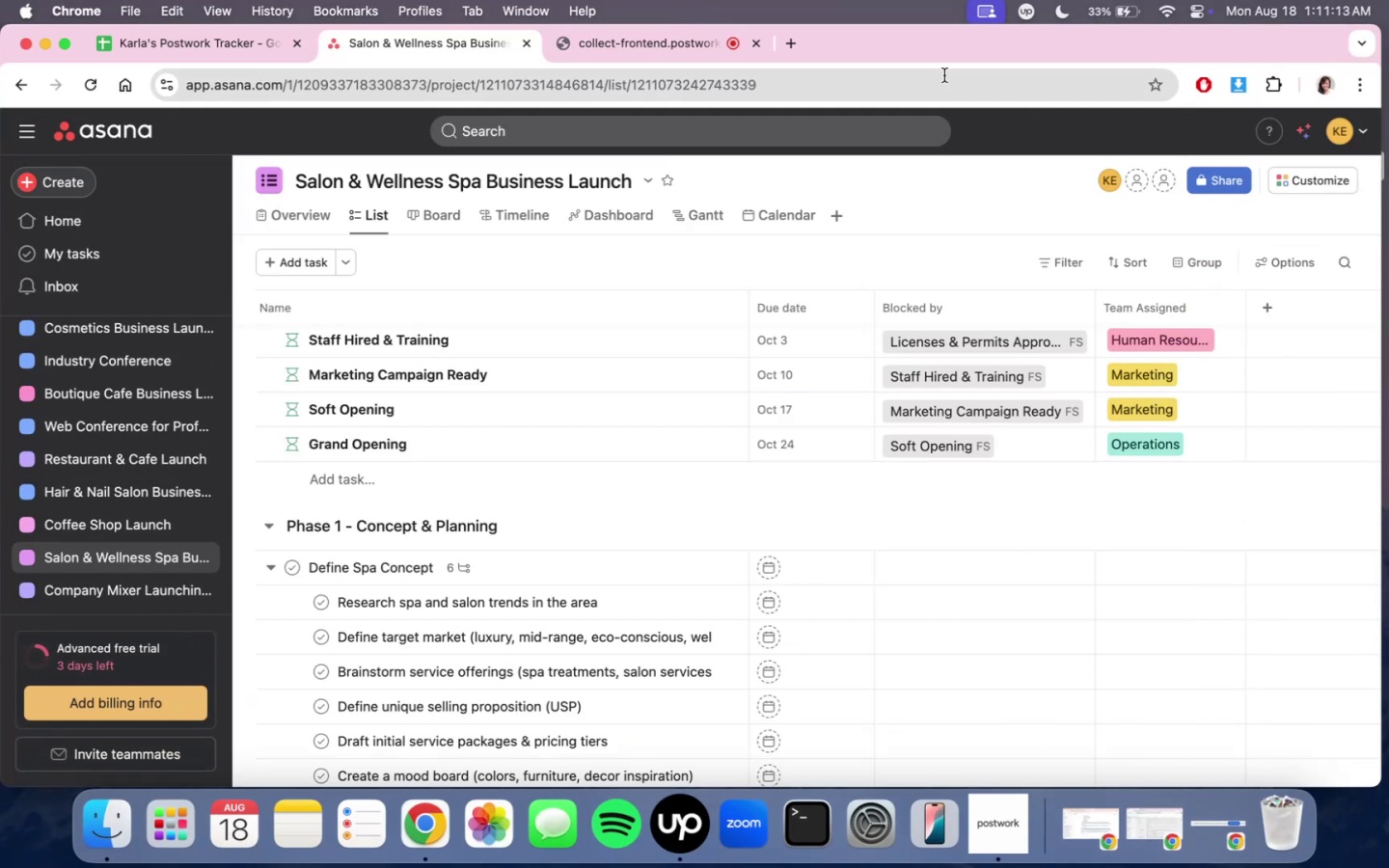 
double_click([635, 45])
 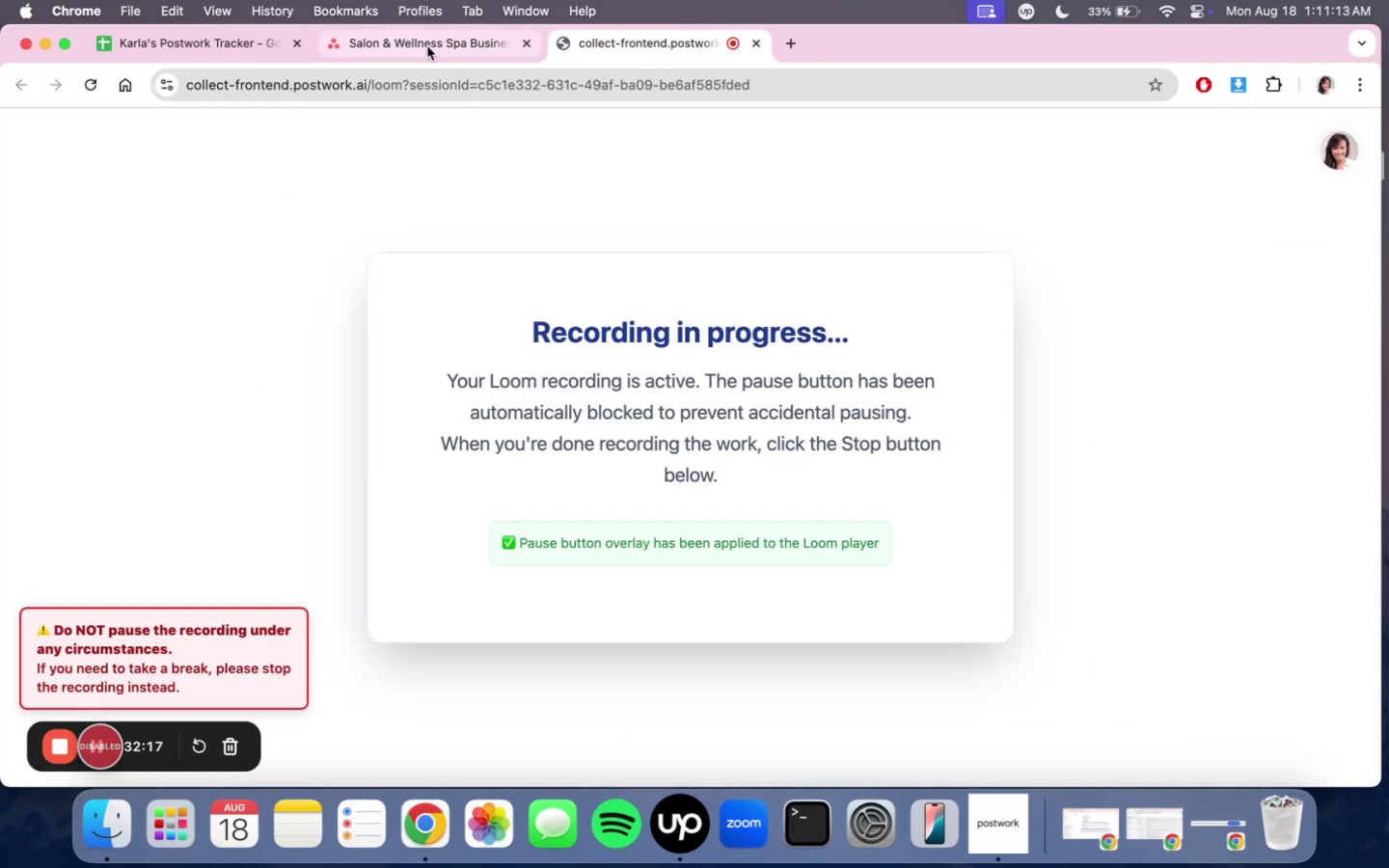 
triple_click([427, 46])
 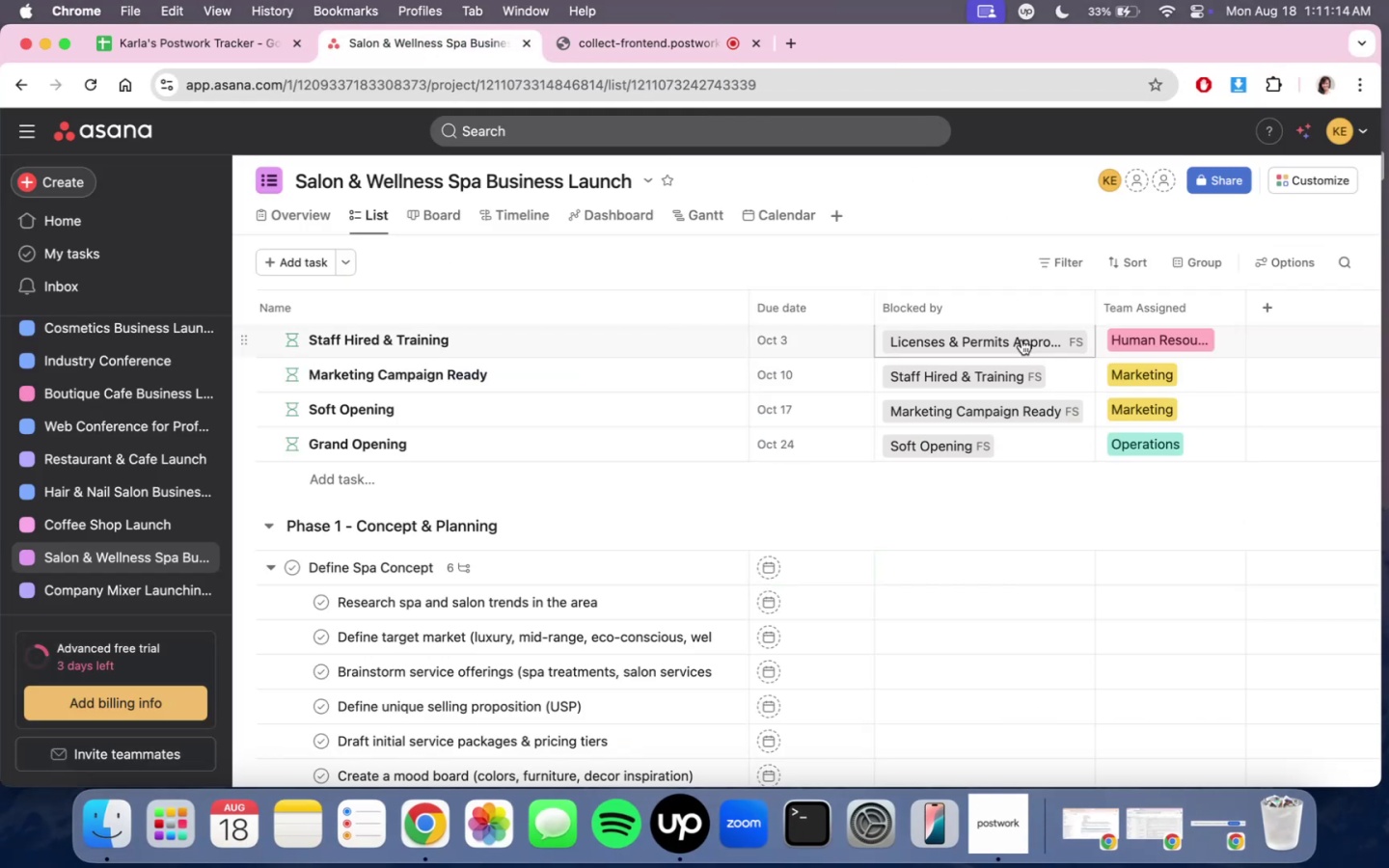 
scroll: coordinate [1036, 604], scroll_direction: down, amount: 6.0
 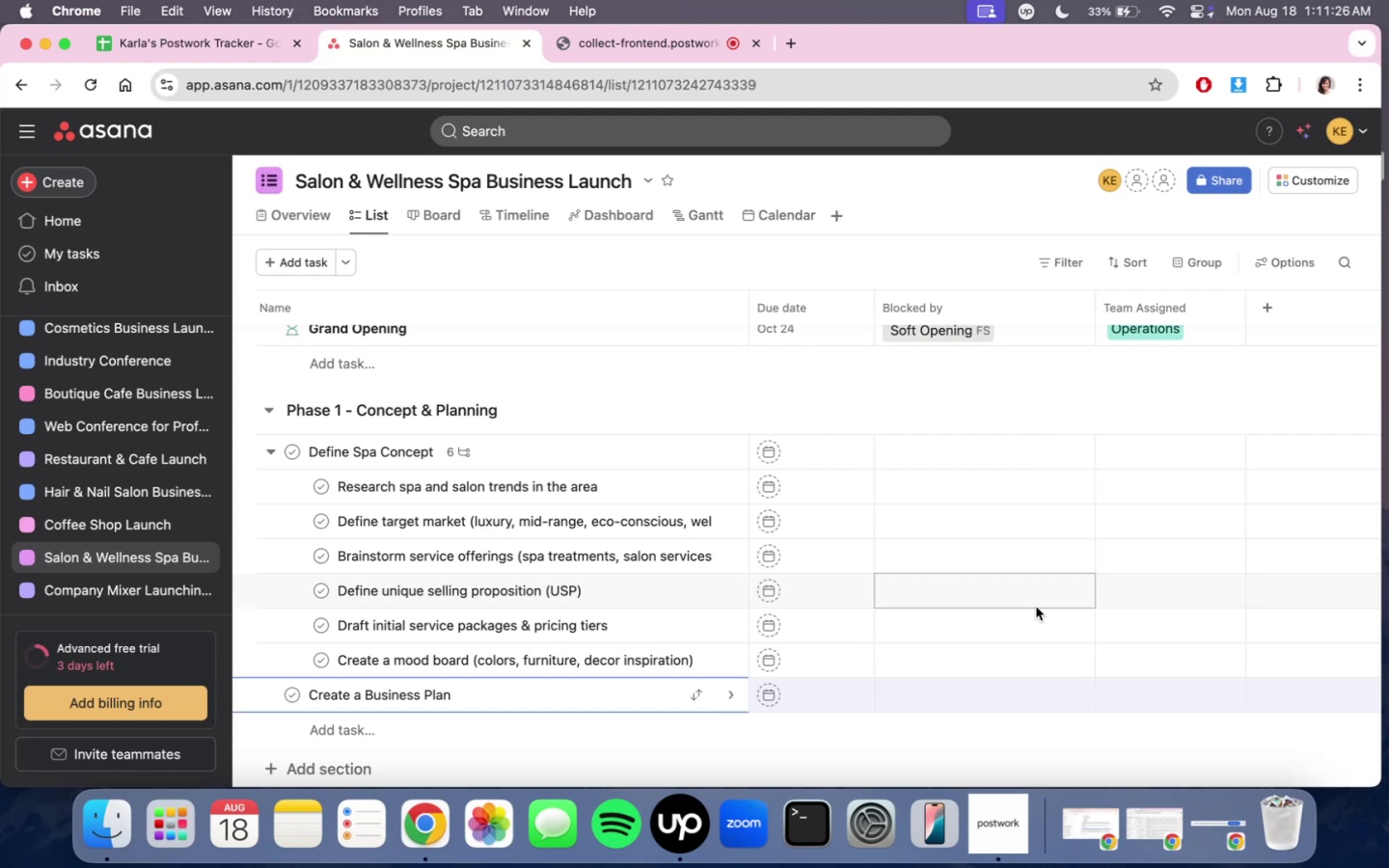 
wait(16.1)
 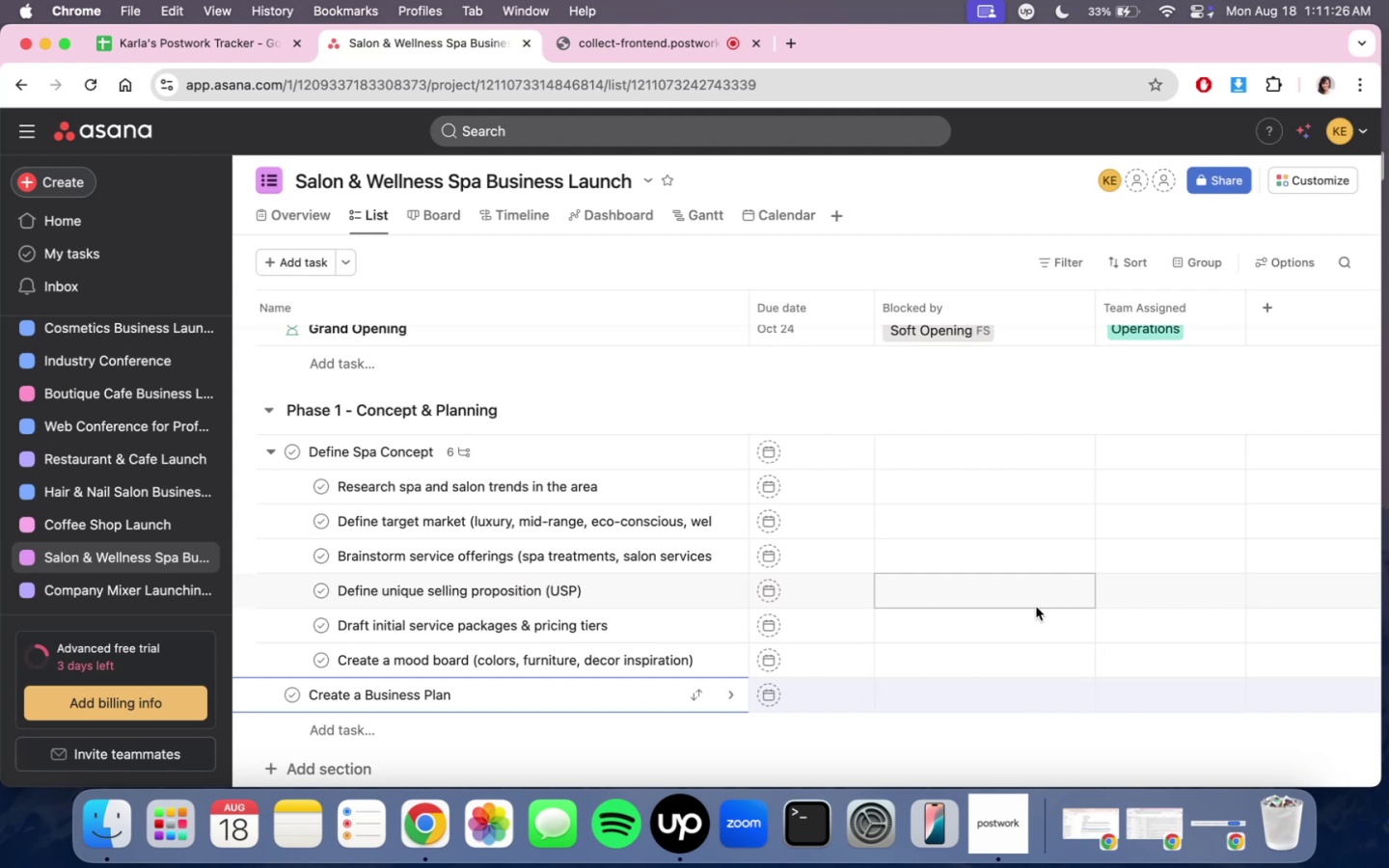 
scroll: coordinate [845, 622], scroll_direction: none, amount: 0.0
 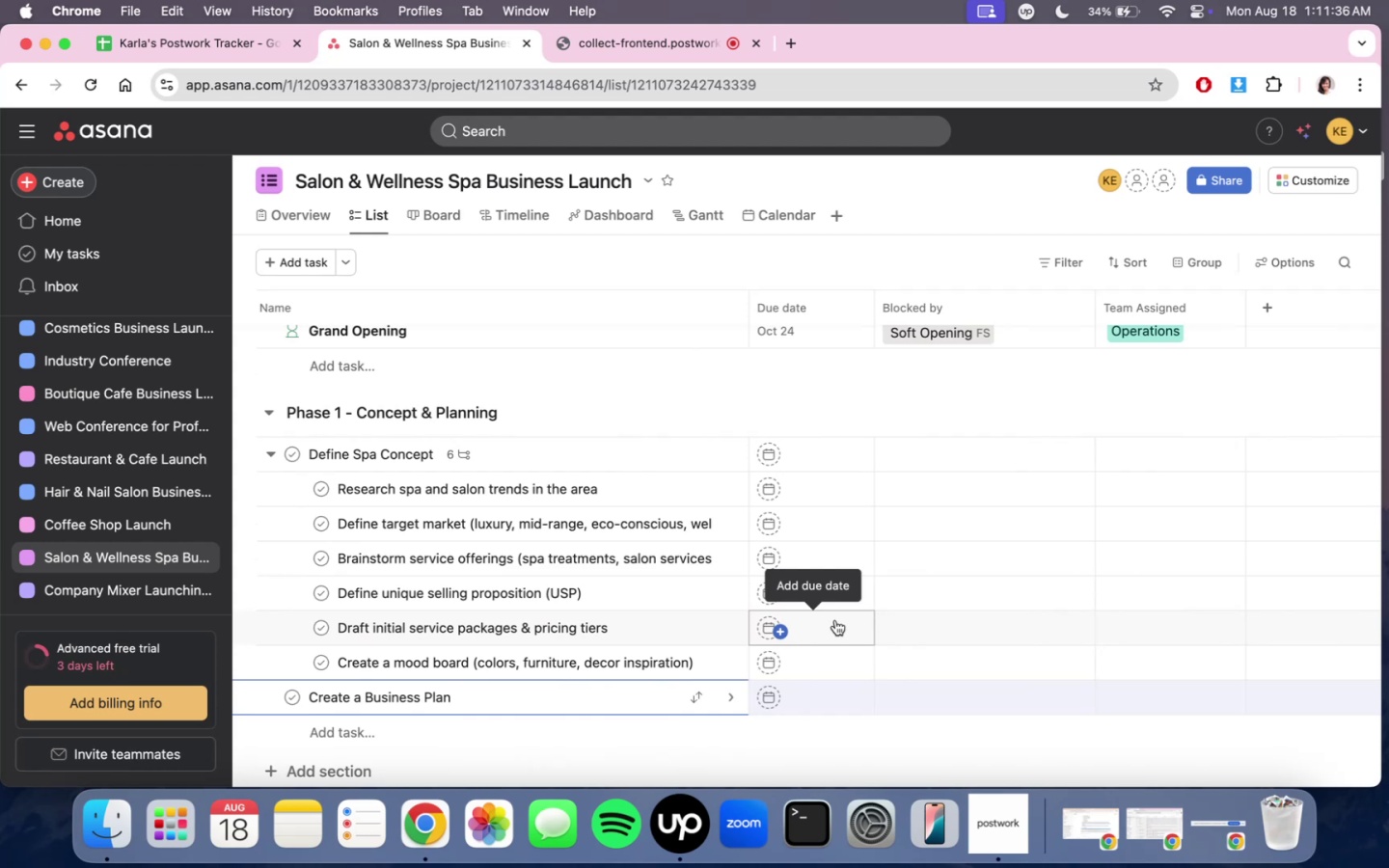 
wait(10.23)
 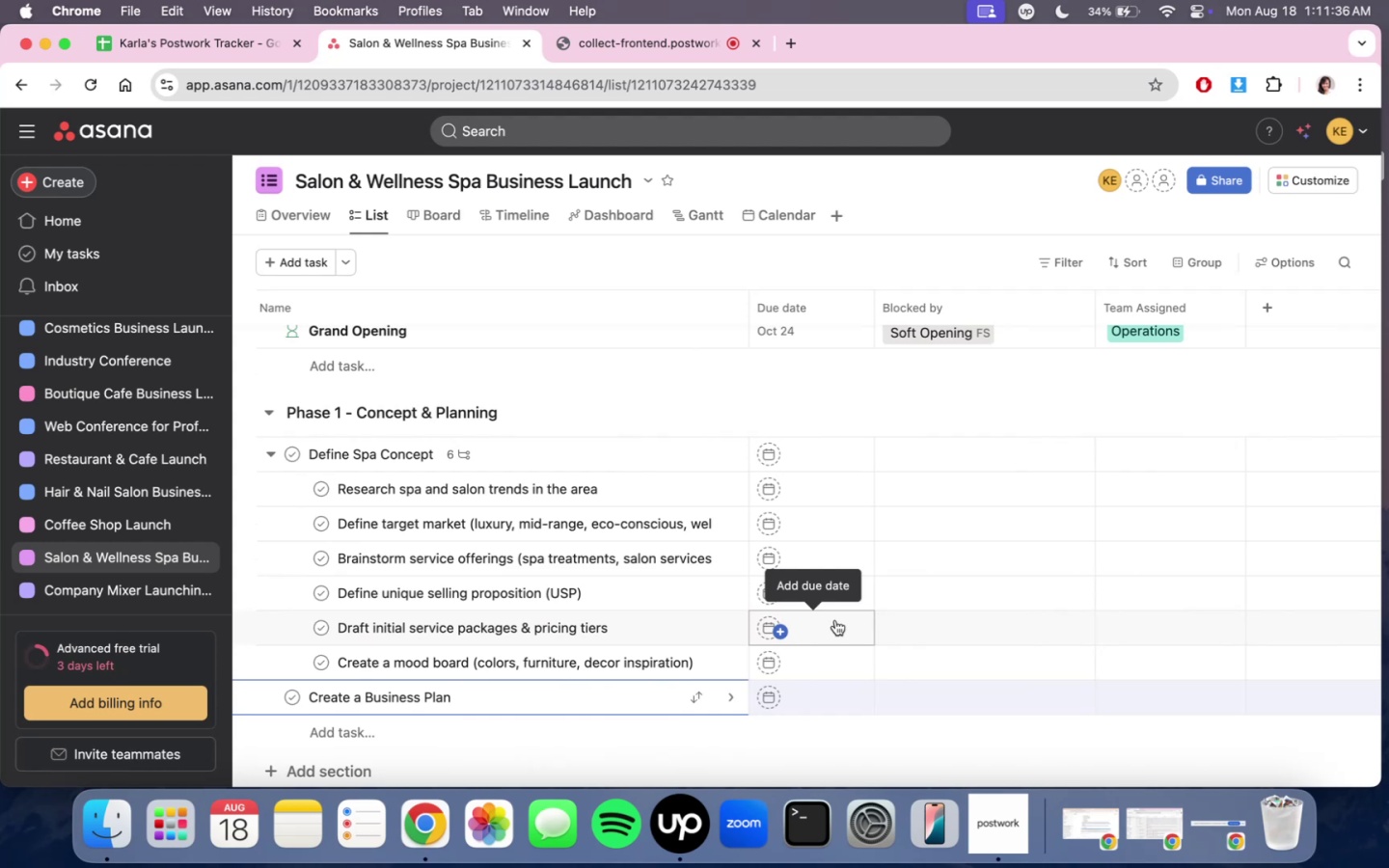 
scroll: coordinate [859, 616], scroll_direction: down, amount: 3.0
 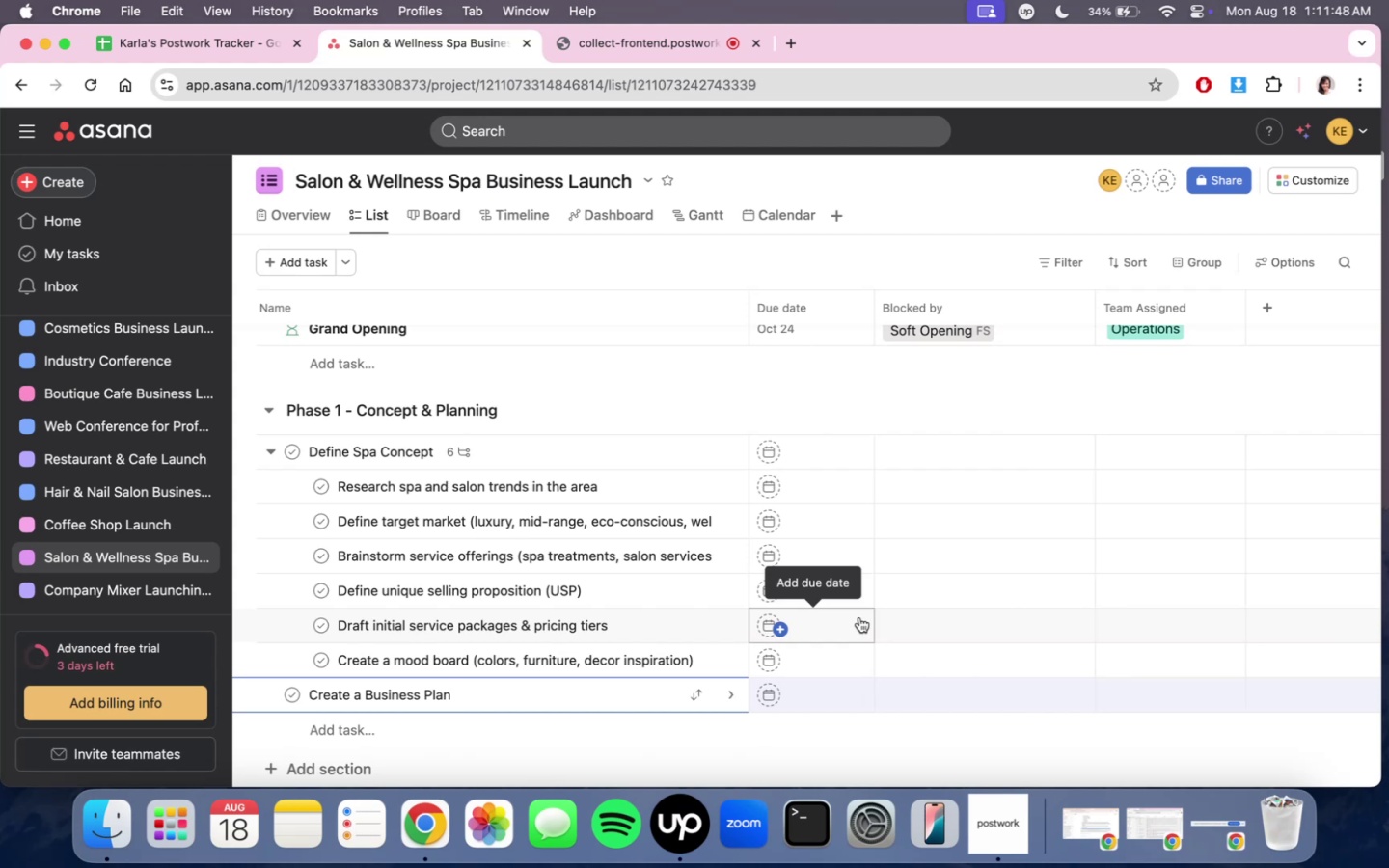 
wait(11.02)
 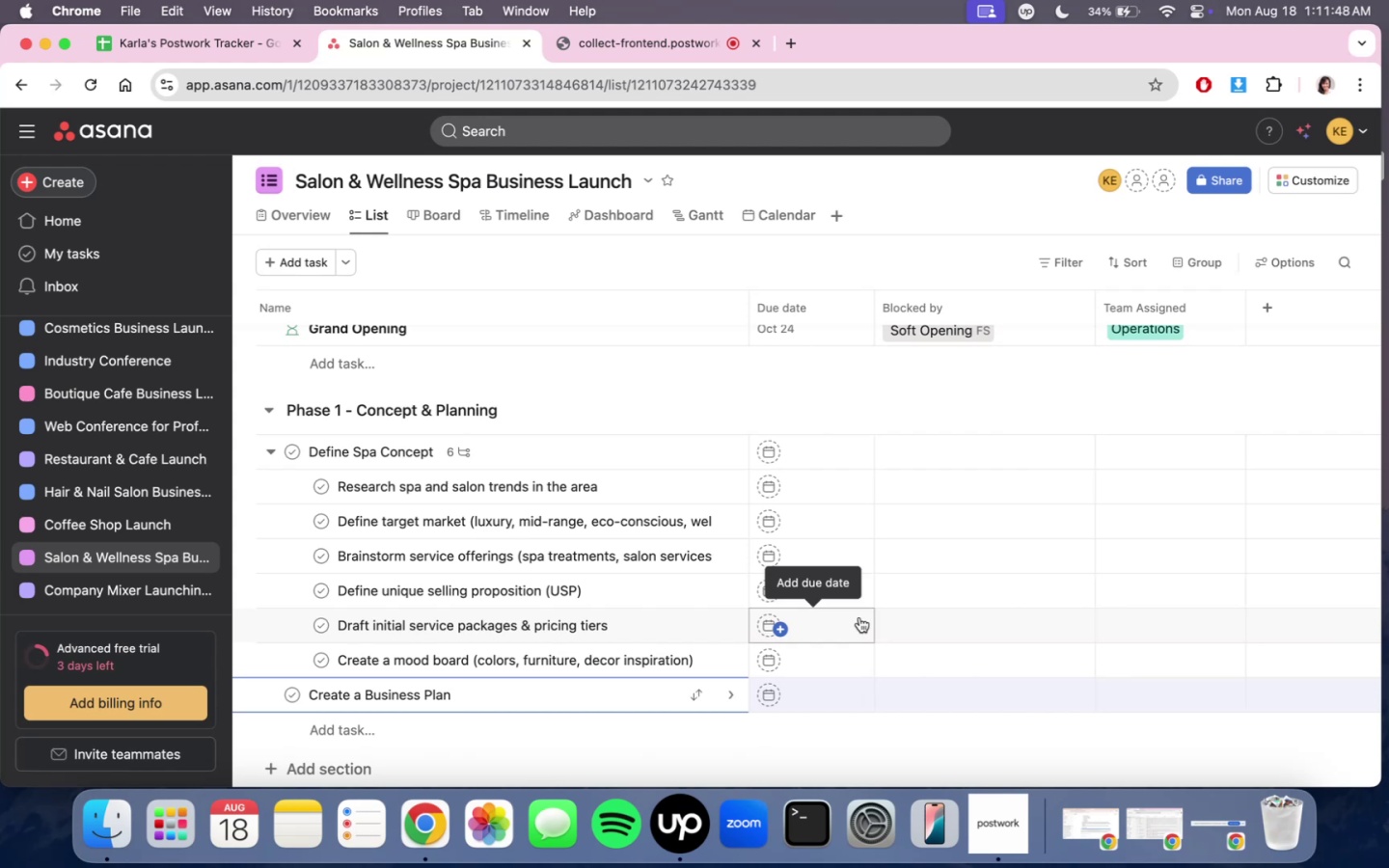 
scroll: coordinate [805, 555], scroll_direction: down, amount: 3.0
 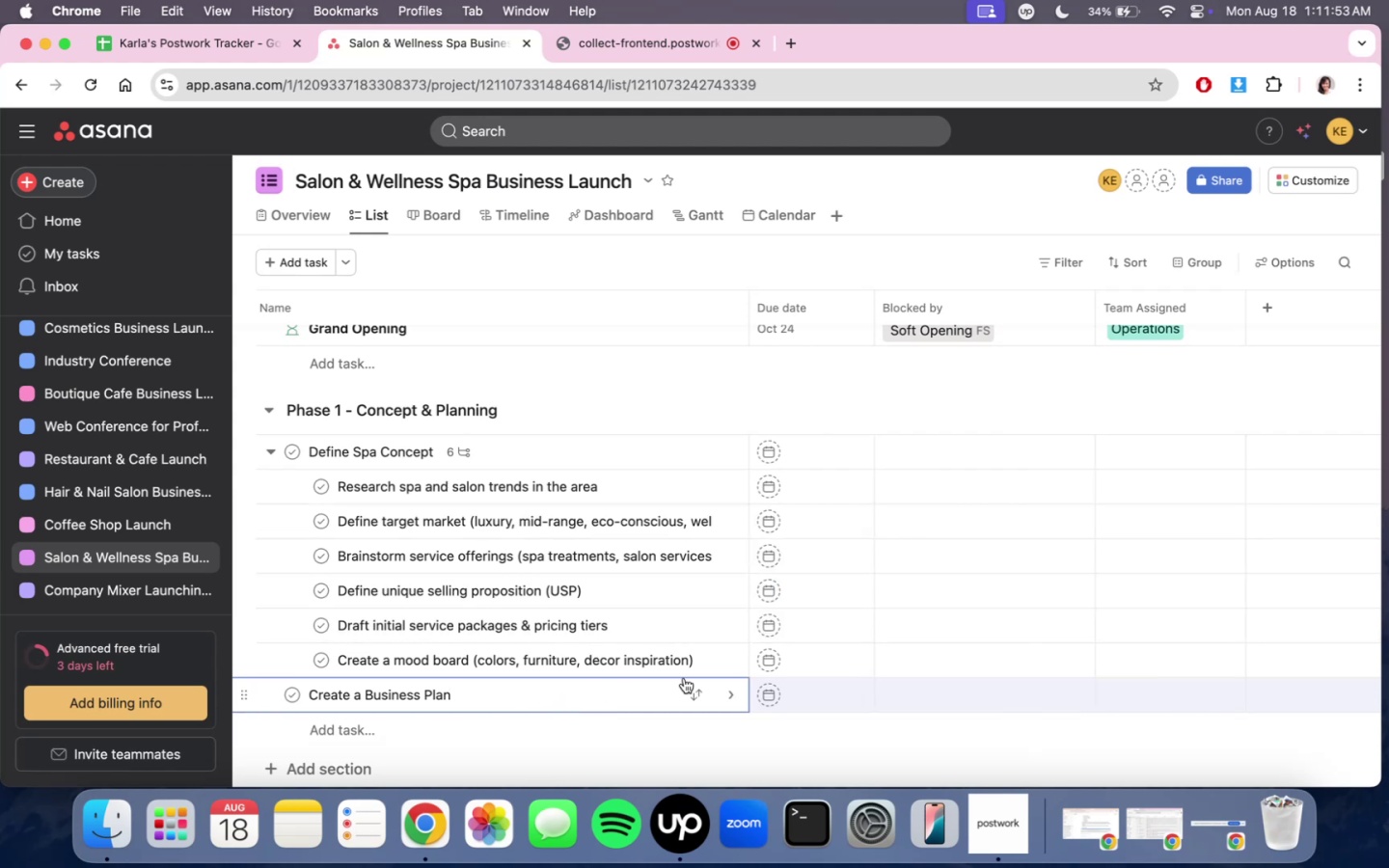 
left_click([631, 690])
 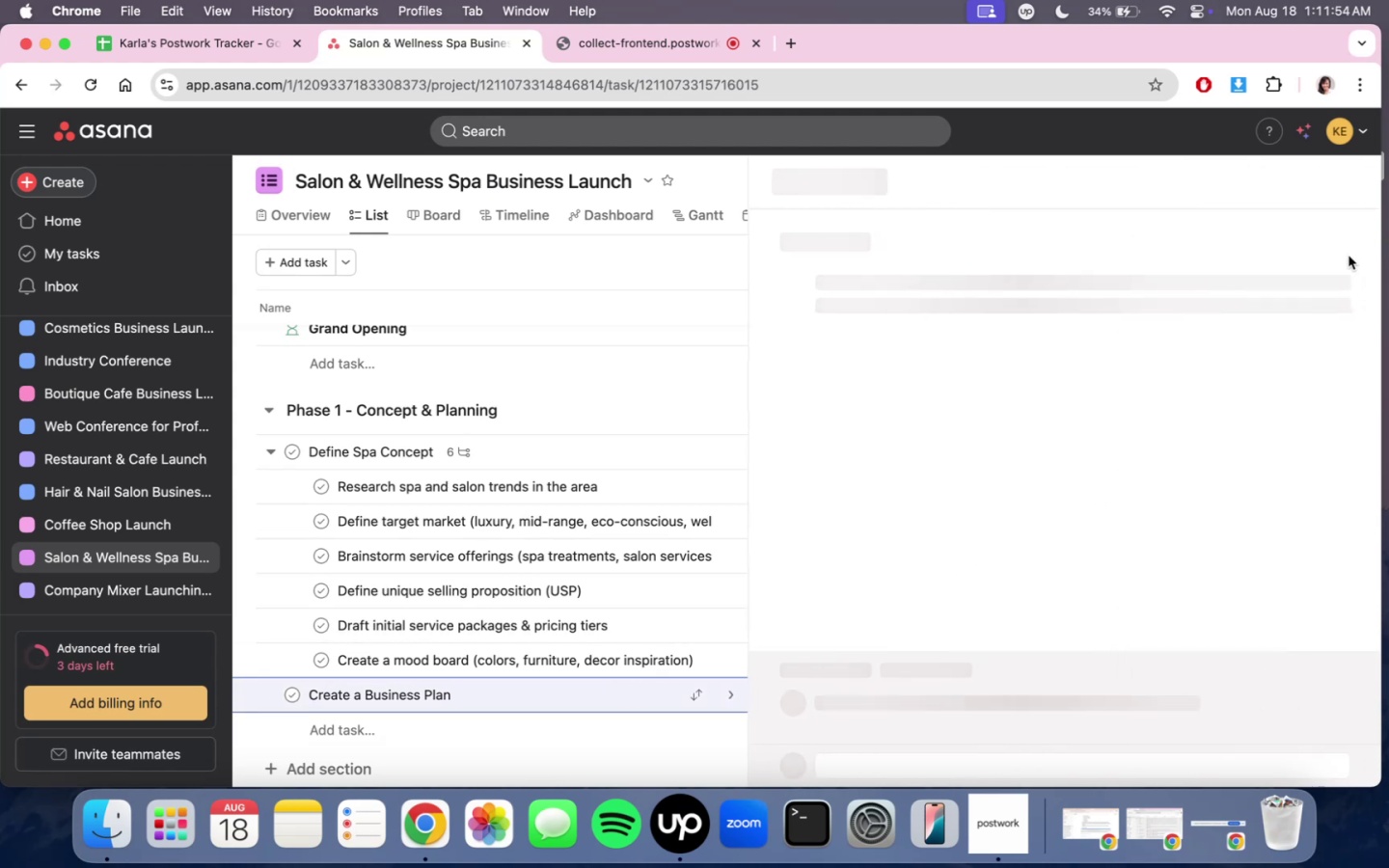 
scroll: coordinate [1263, 419], scroll_direction: down, amount: 7.0
 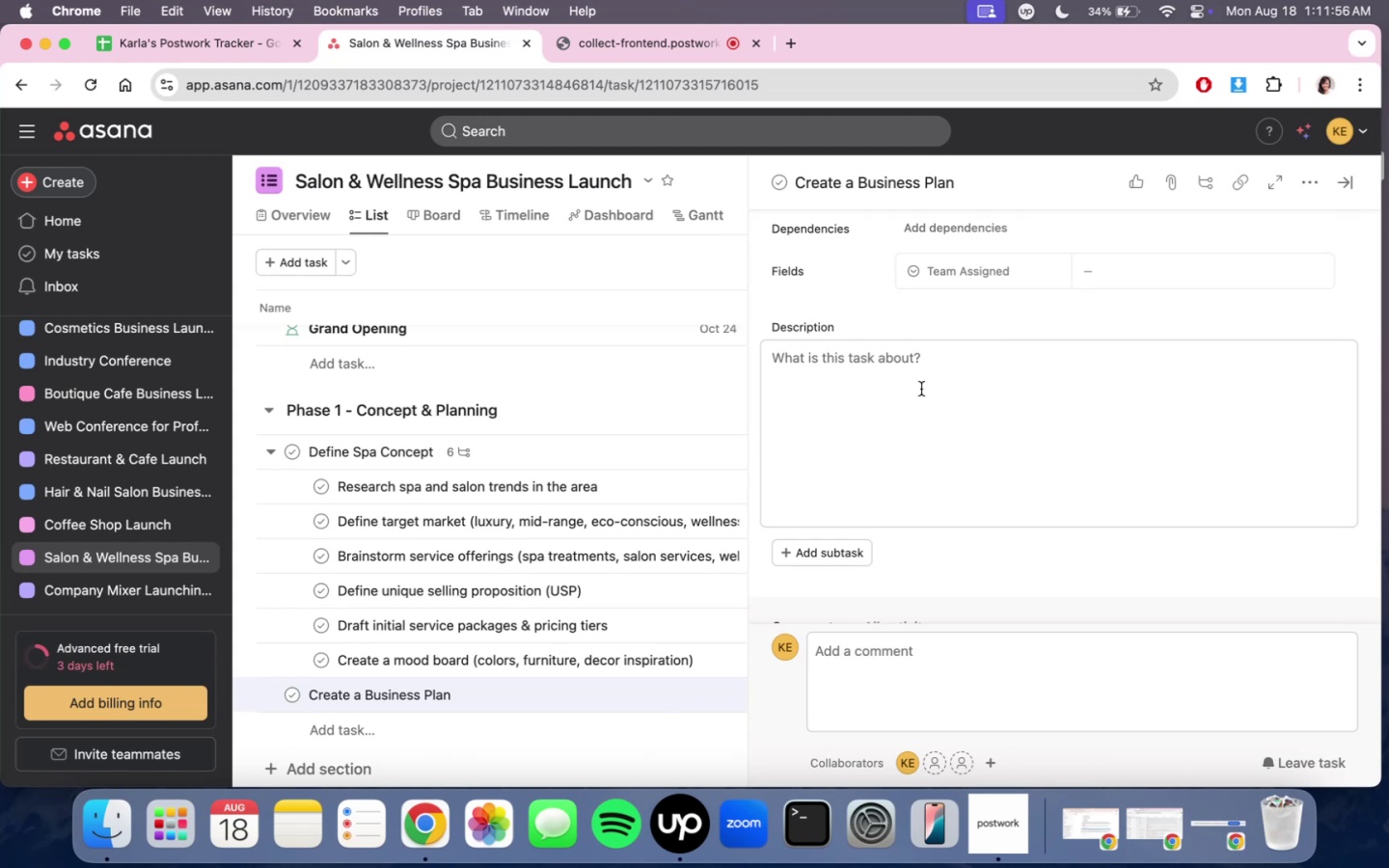 
left_click([921, 389])
 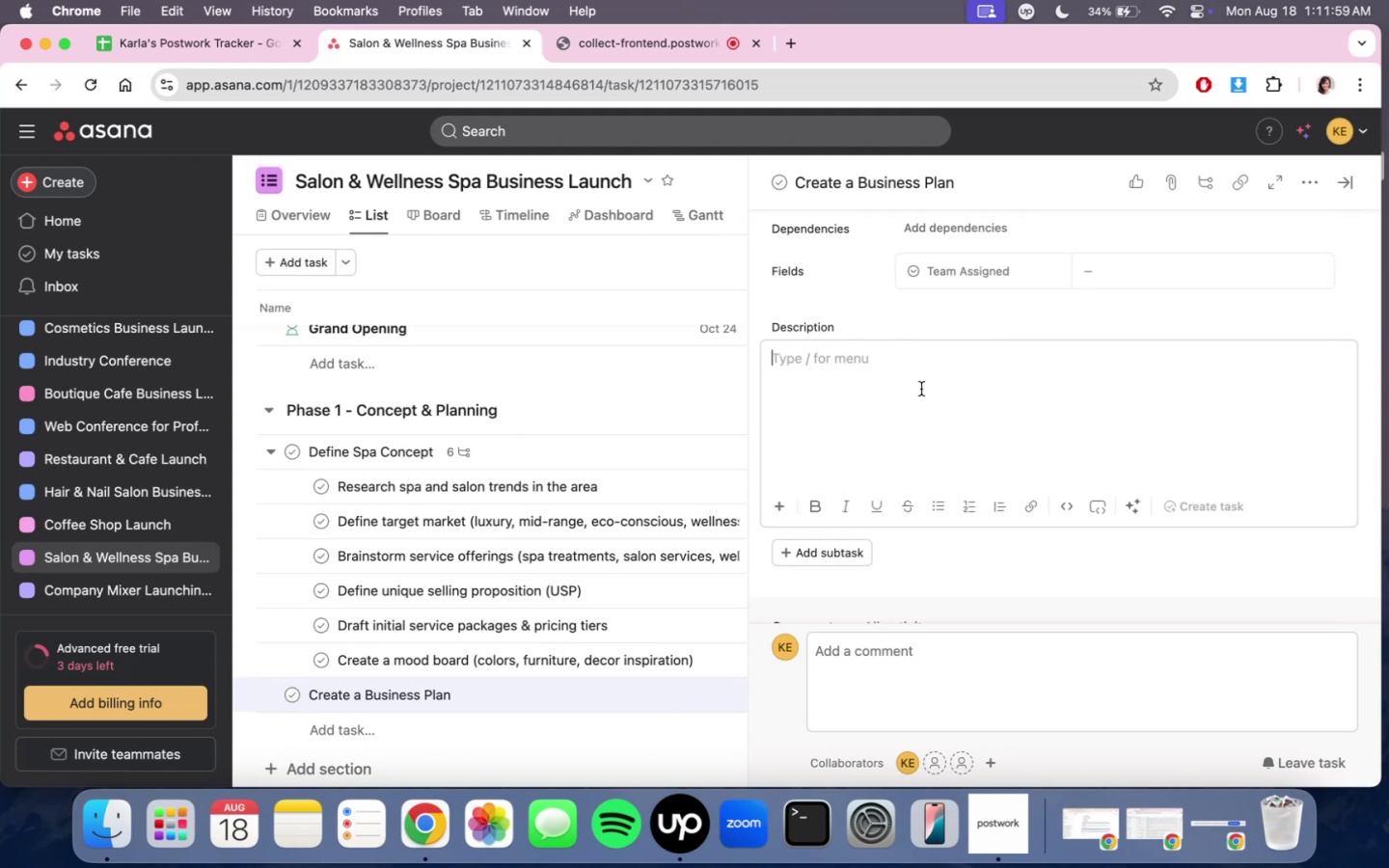 
type(BUi)
key(Backspace)
key(Backspace)
type(uild a business rao)
key(Backspace)
key(Backspace)
type(oadmap,)
key(Backspace)
type( with strategy, financials, and goals.)
 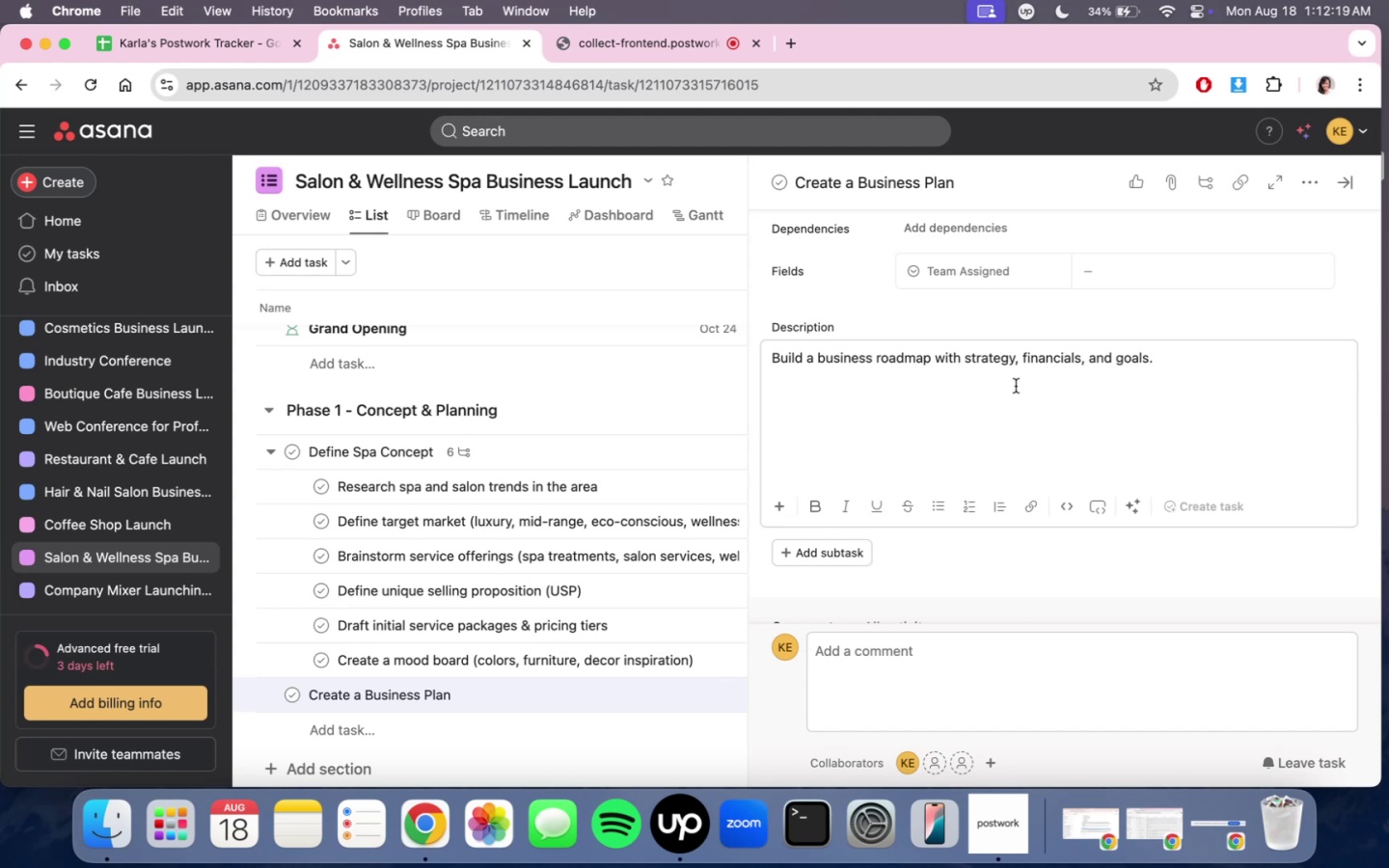 
scroll: coordinate [975, 511], scroll_direction: down, amount: 14.0
 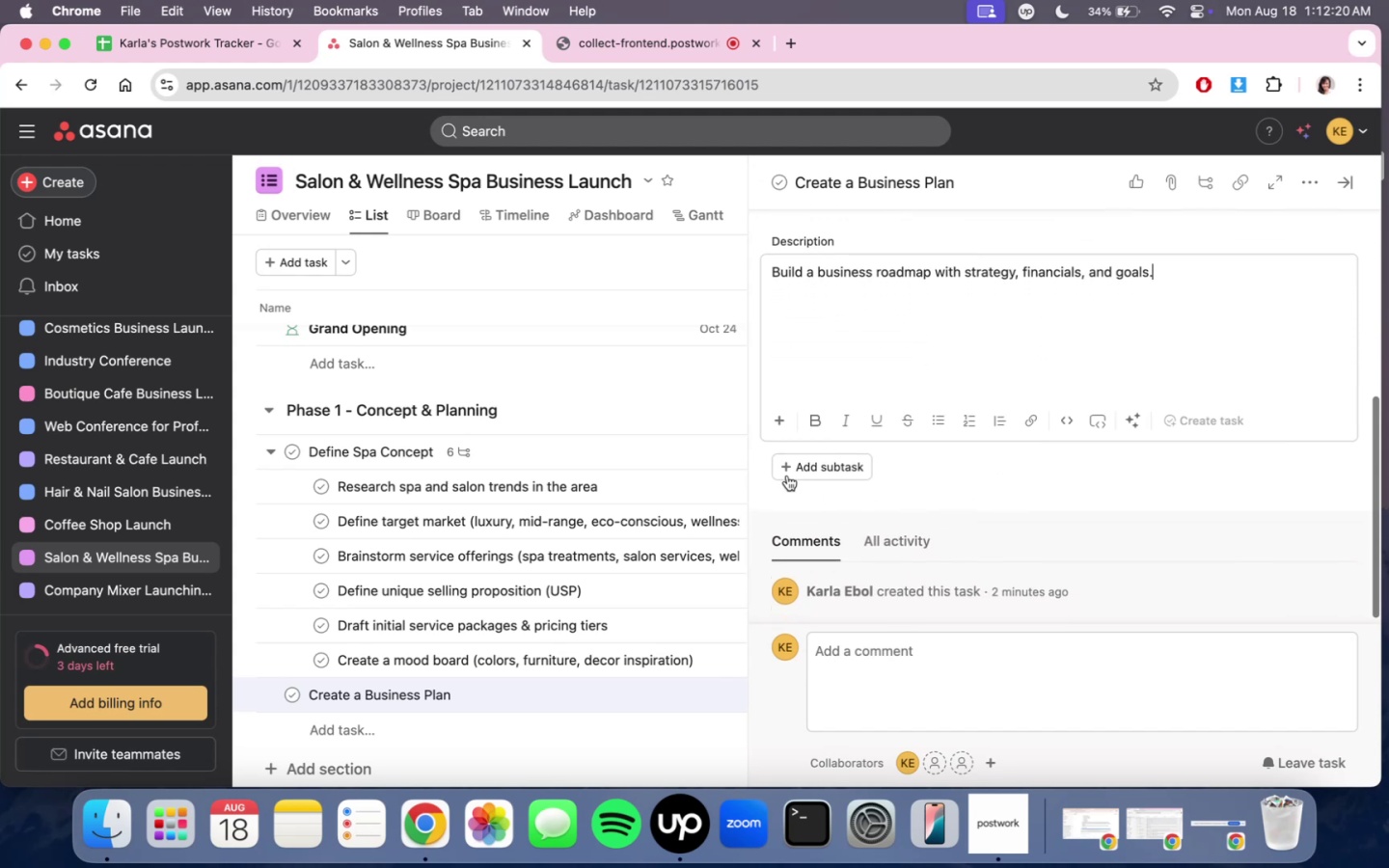 
left_click([785, 472])
 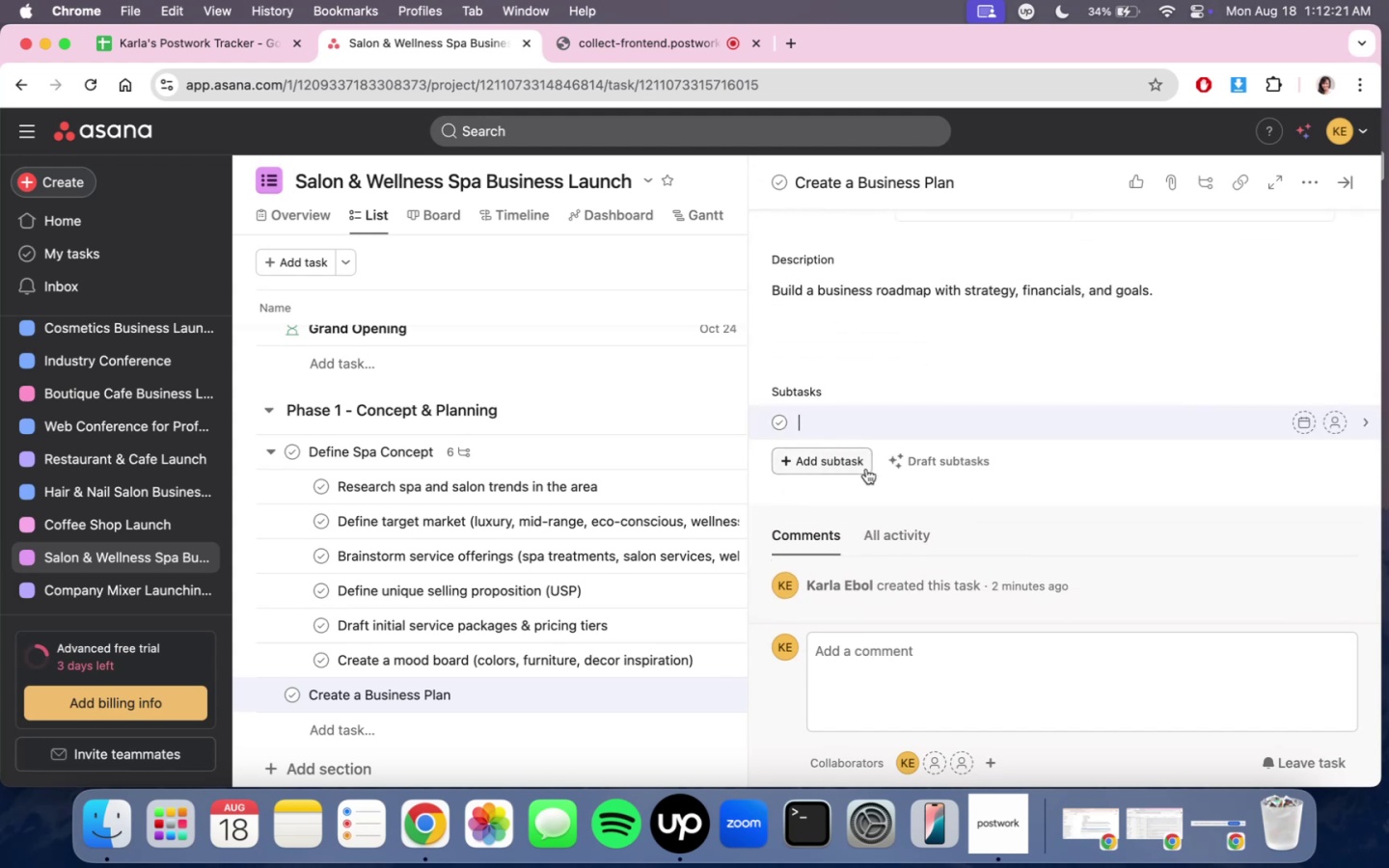 
type(Write mission & i)
key(Backspace)
type(vision statements)
 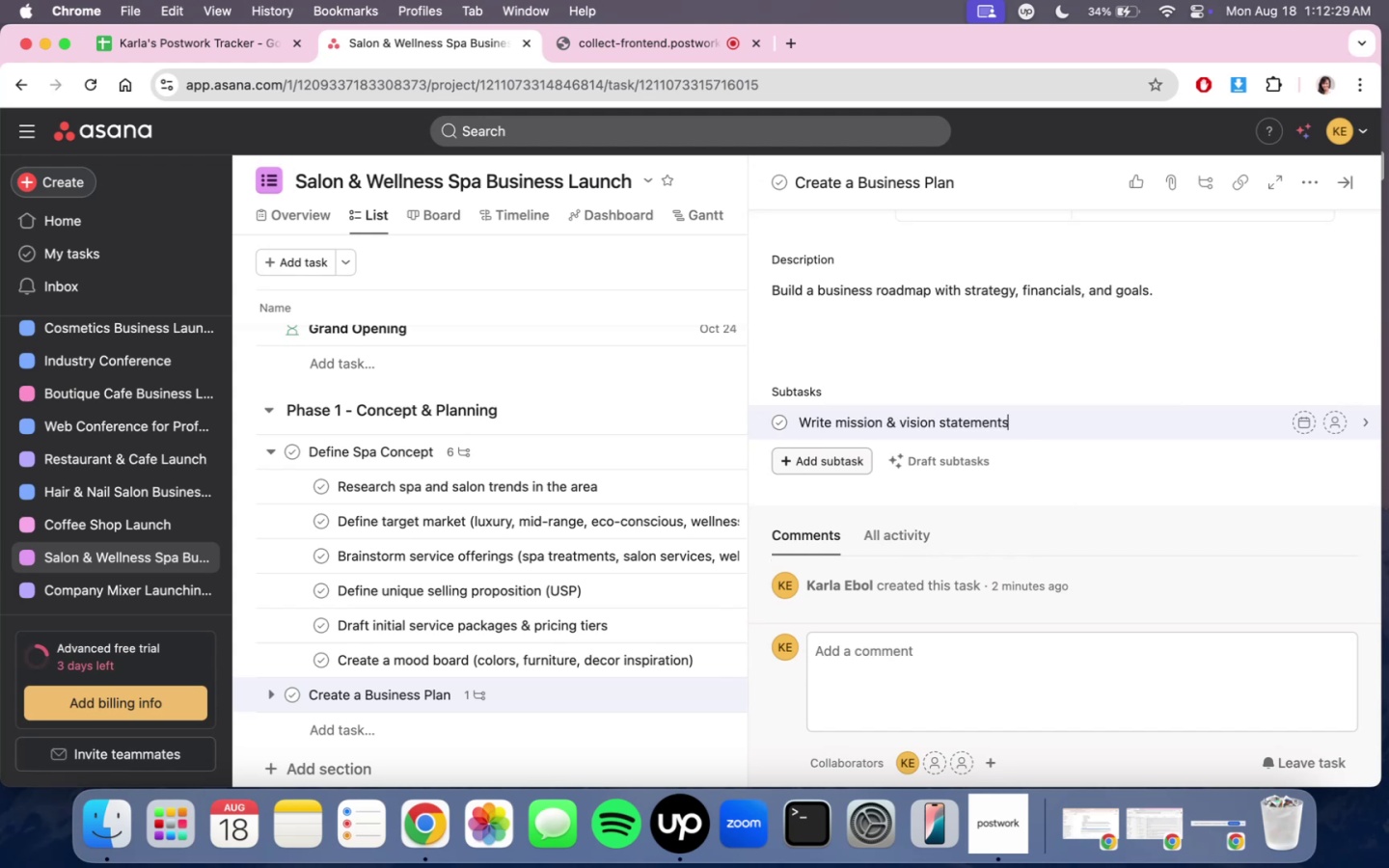 
key(Enter)
 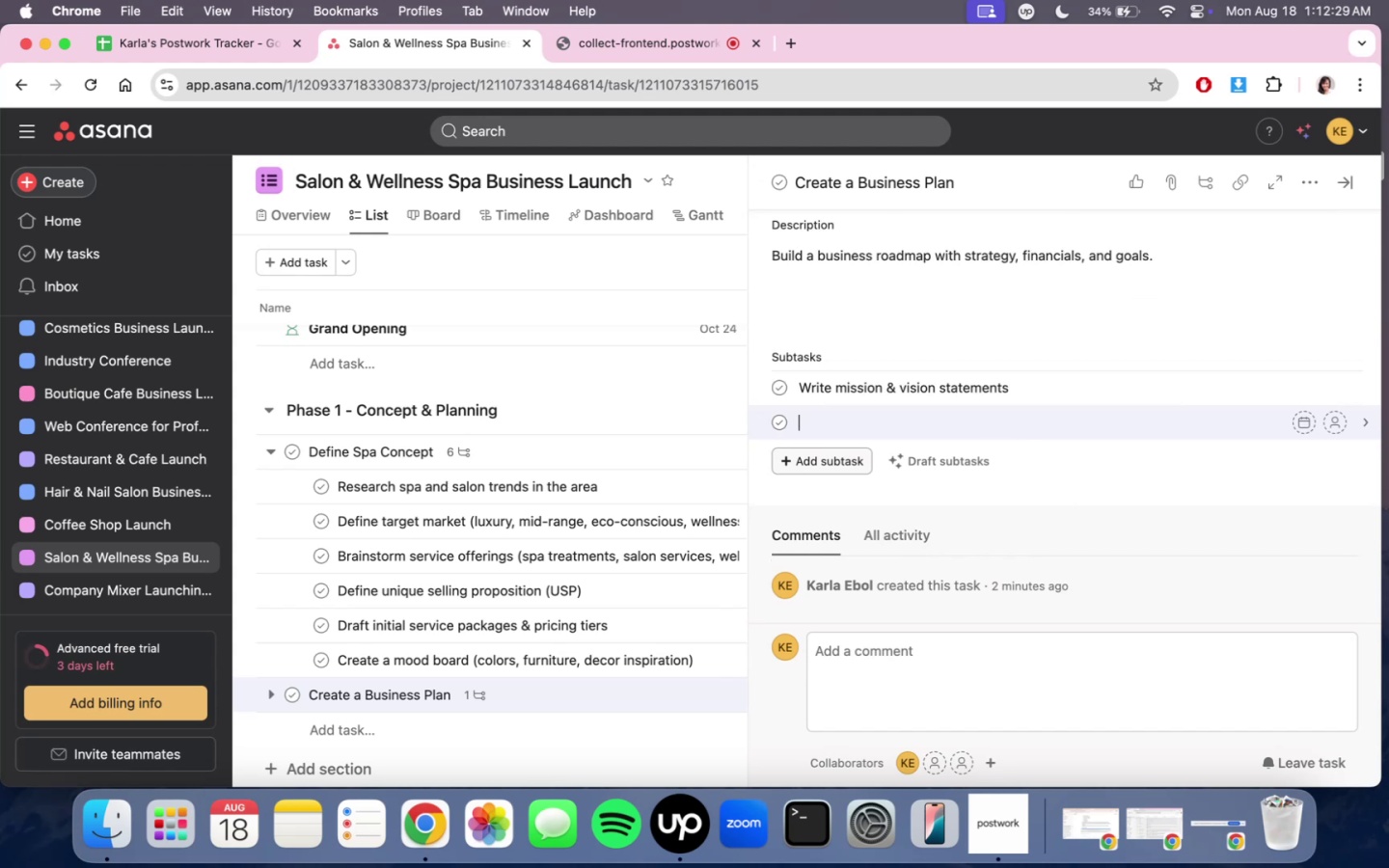 
type(Conduct competitor analysis)
 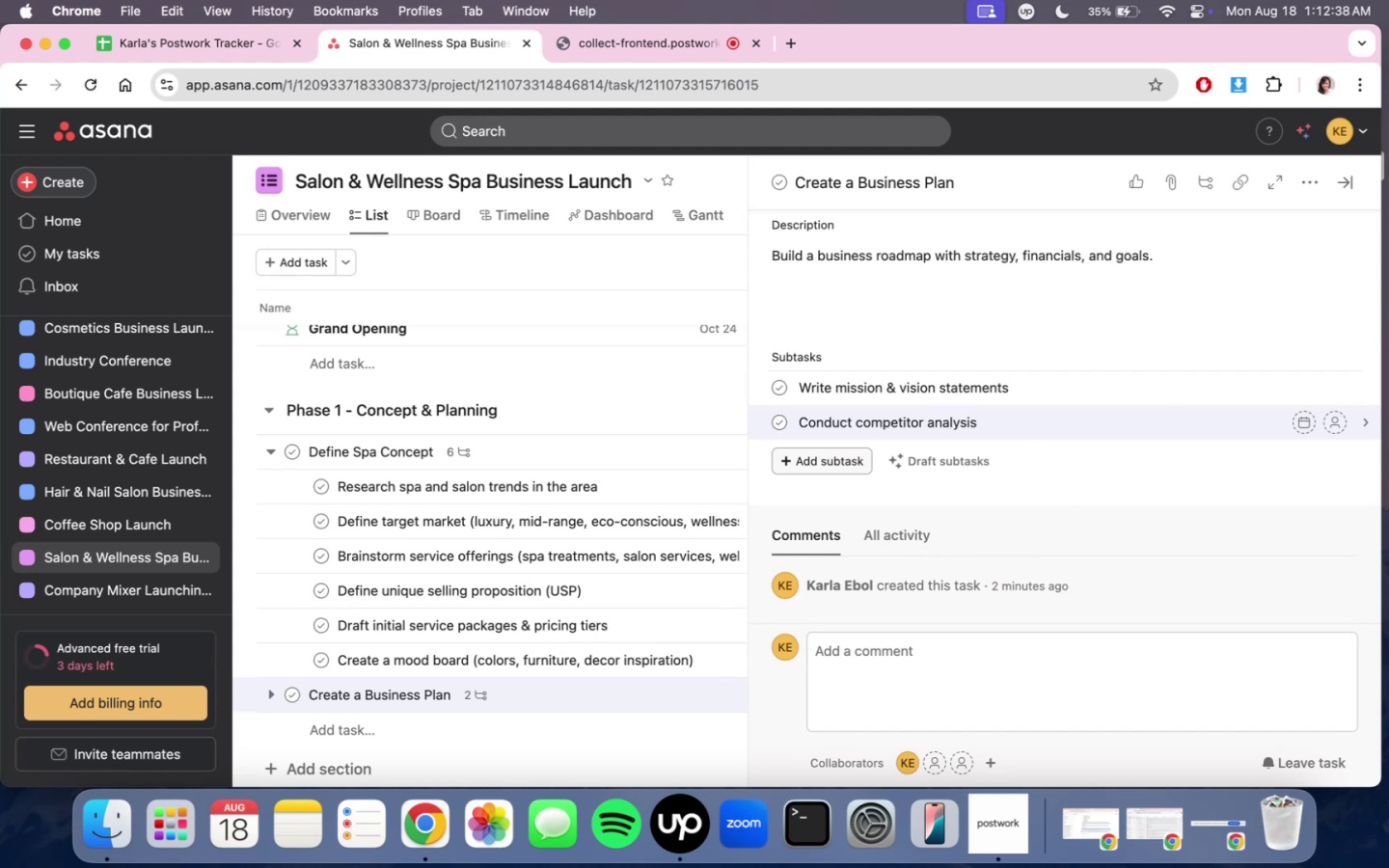 
key(Enter)
 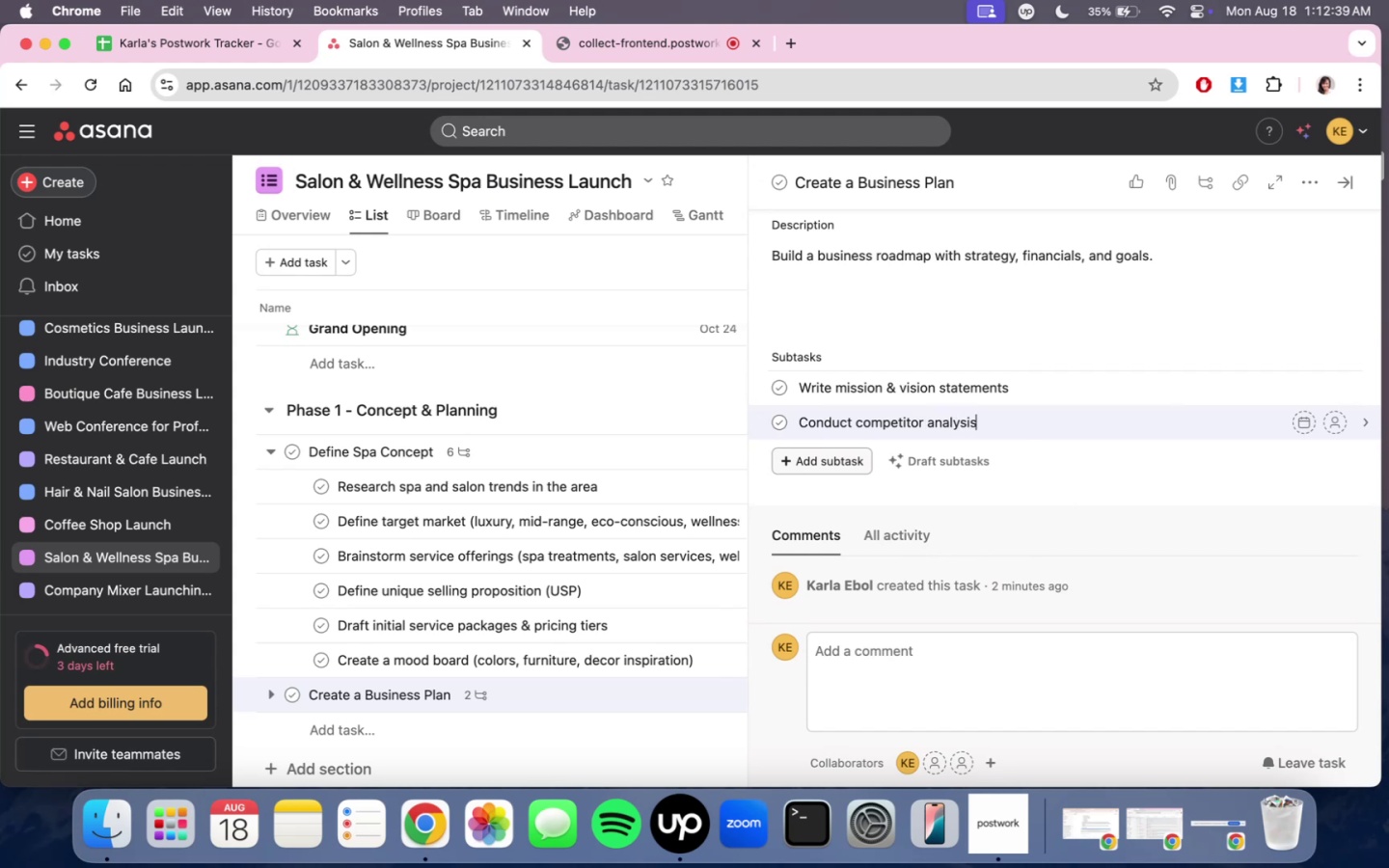 
type(Develope fin)
key(Backspace)
key(Backspace)
key(Backspace)
key(Backspace)
key(Backspace)
type( finnacila )
key(Backspace)
key(Backspace)
key(Backspace)
type(al fore)
key(Backspace)
key(Backspace)
key(Backspace)
key(Backspace)
key(Backspace)
key(Backspace)
key(Backspace)
key(Backspace)
key(Backspace)
key(Backspace)
key(Backspace)
 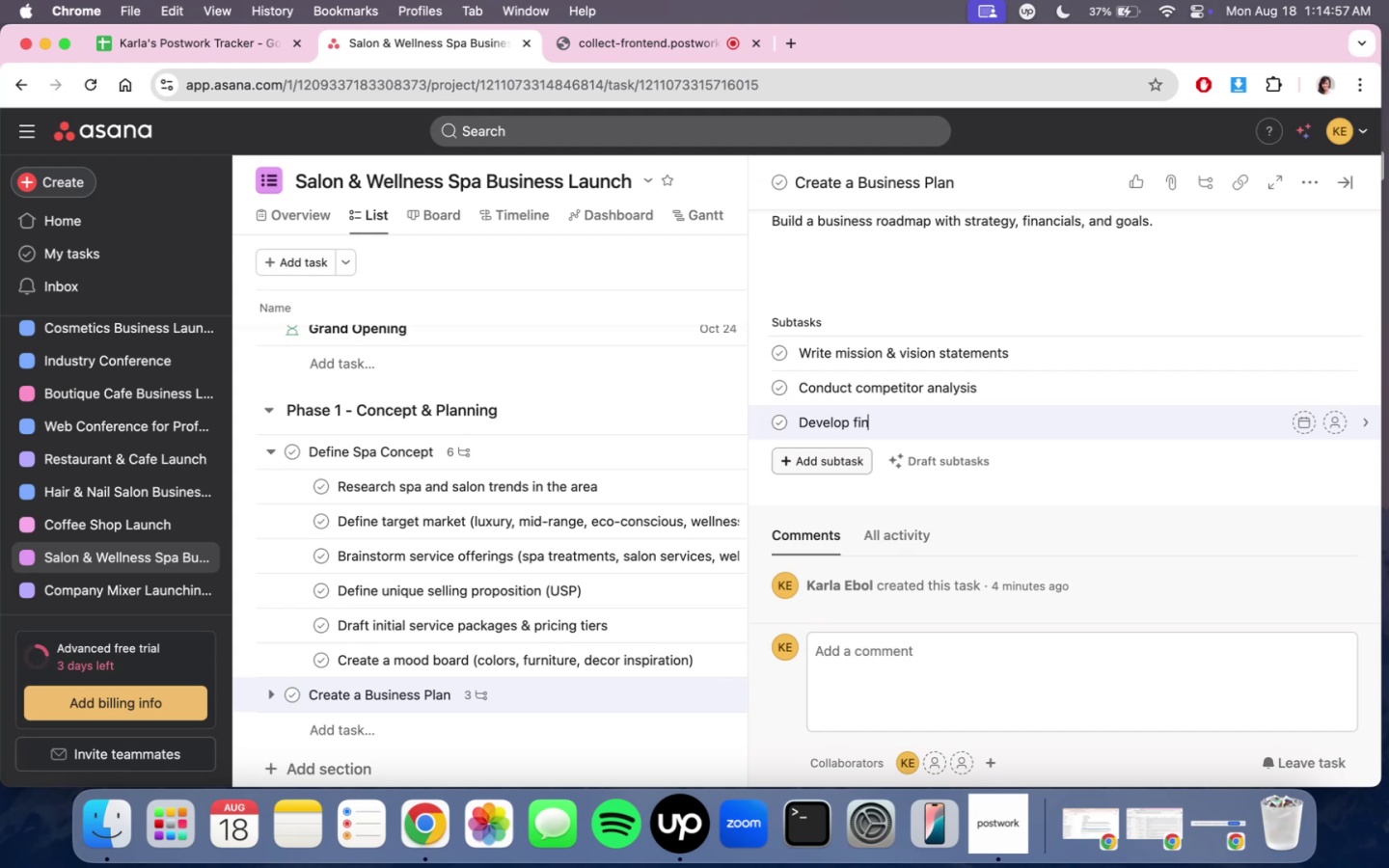 
wait(132.42)
 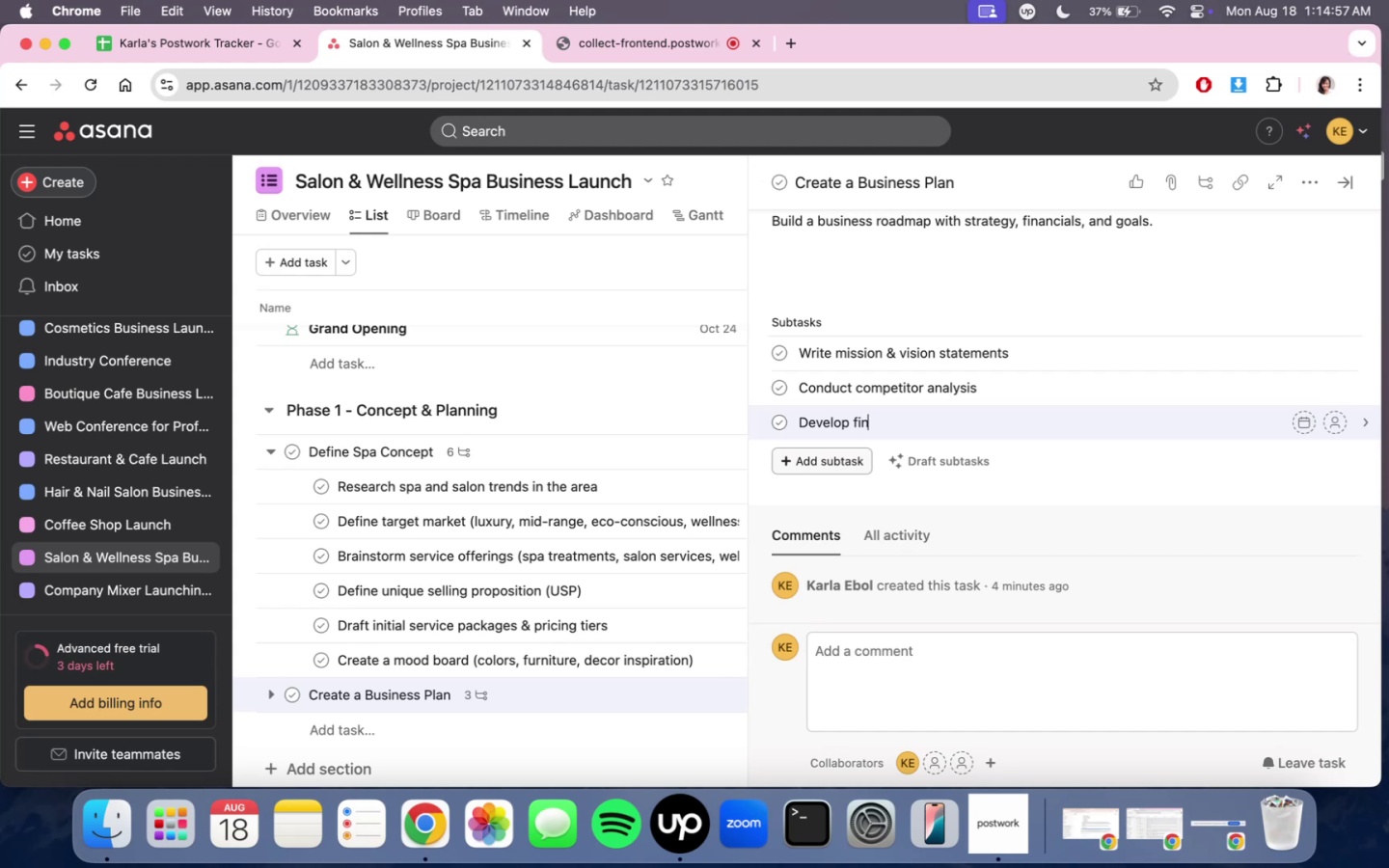 
scroll: coordinate [871, 451], scroll_direction: down, amount: 2.0
 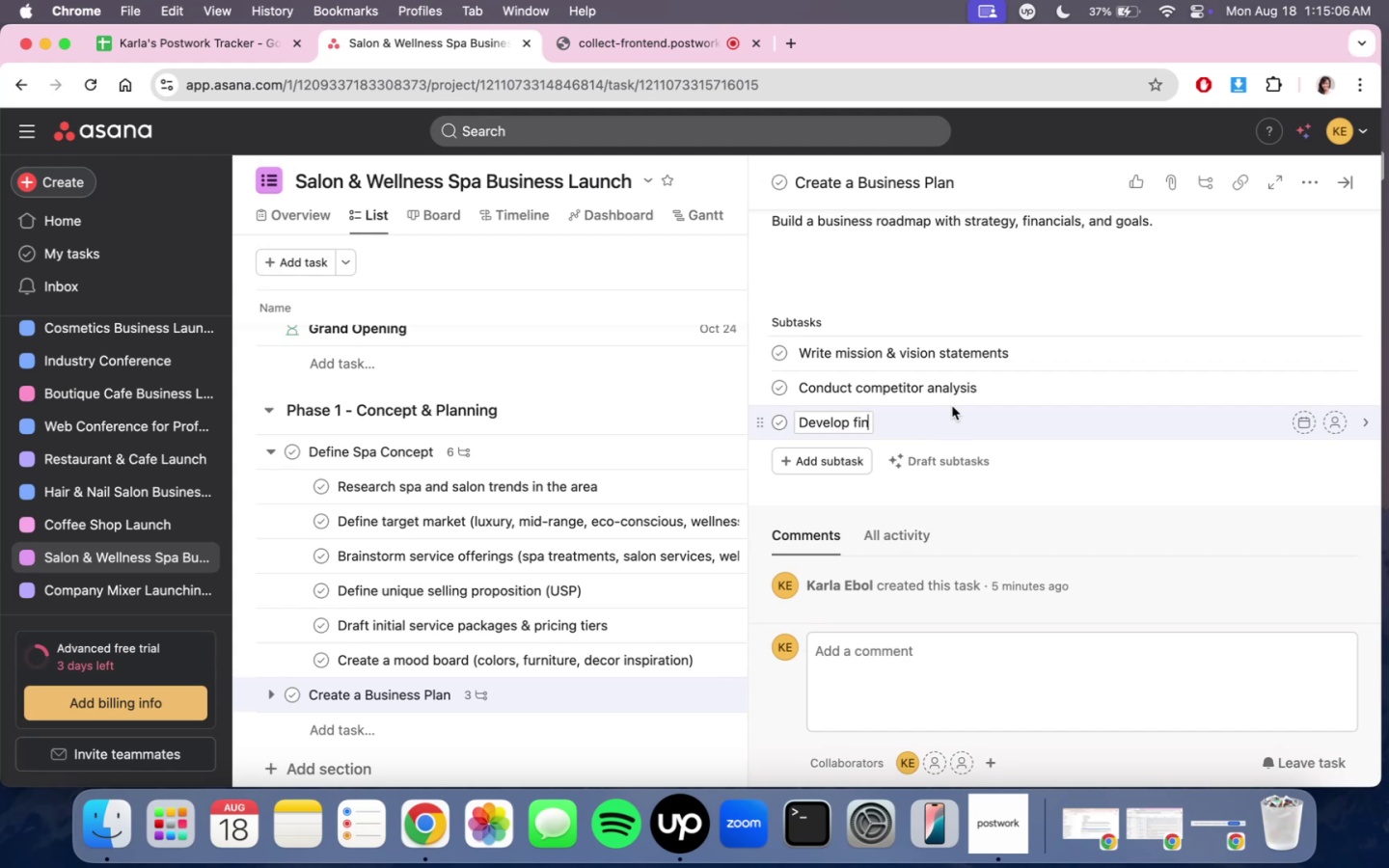 
wait(5.2)
 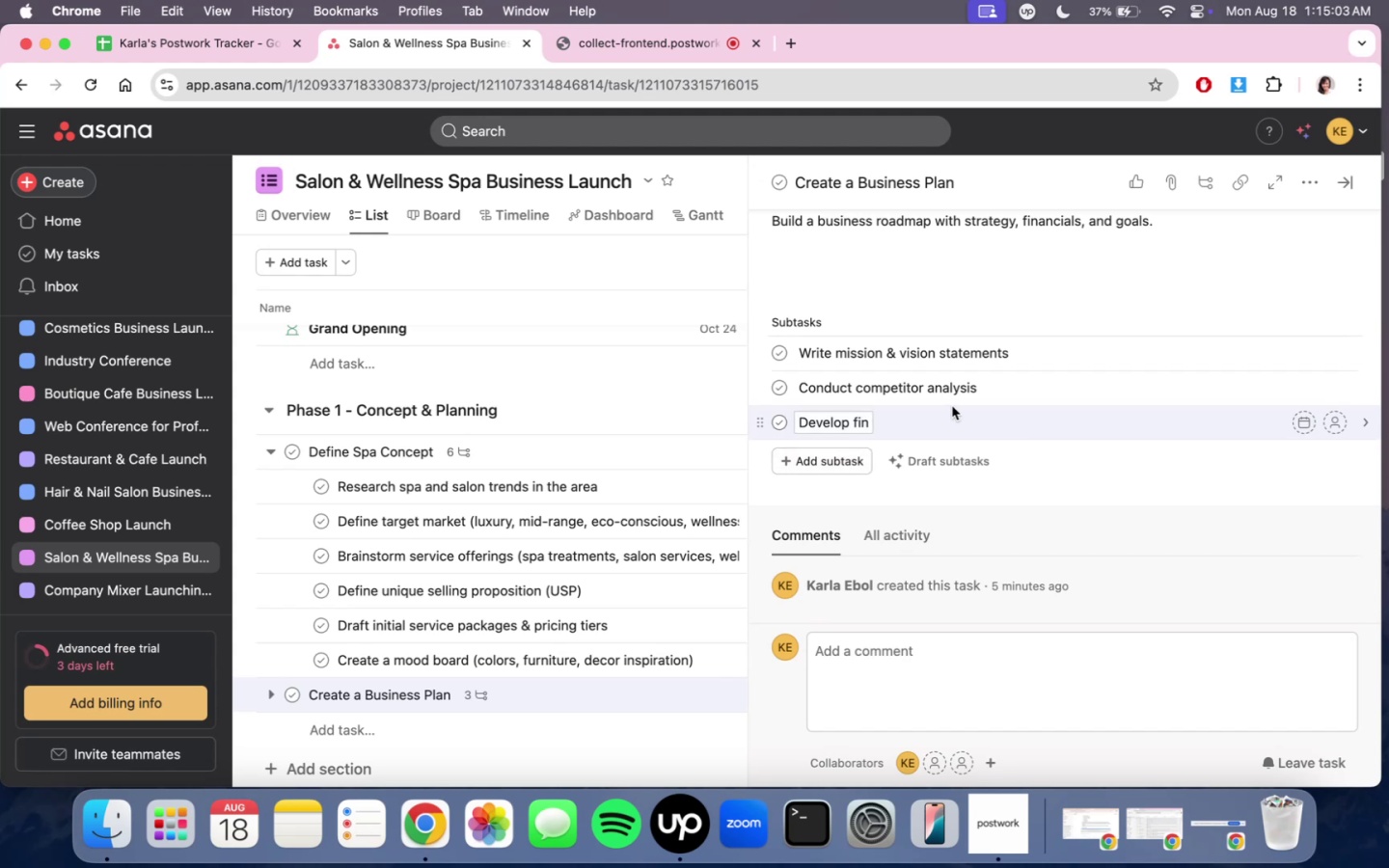 
type(ancial forecast )
 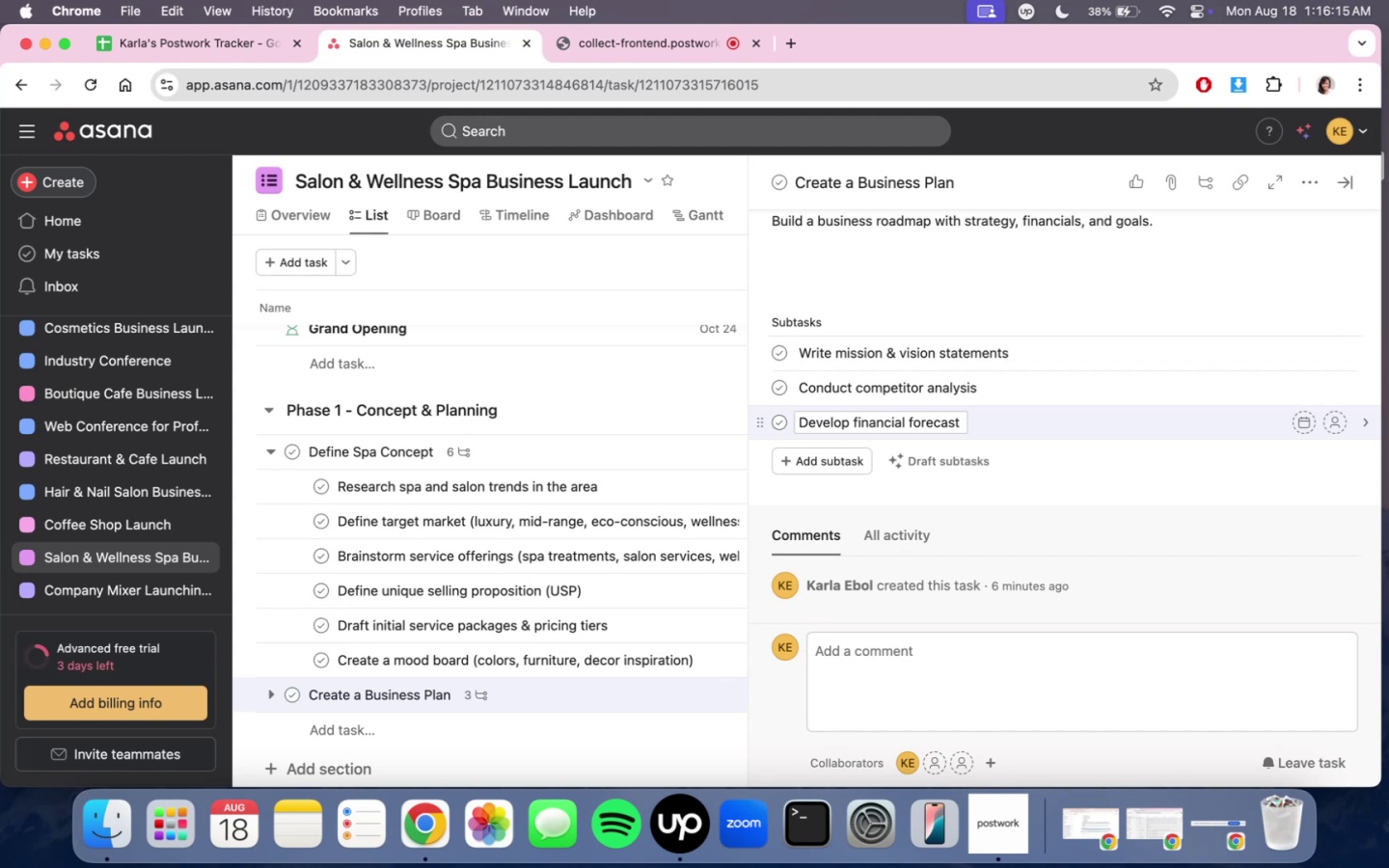 
wait(68.57)
 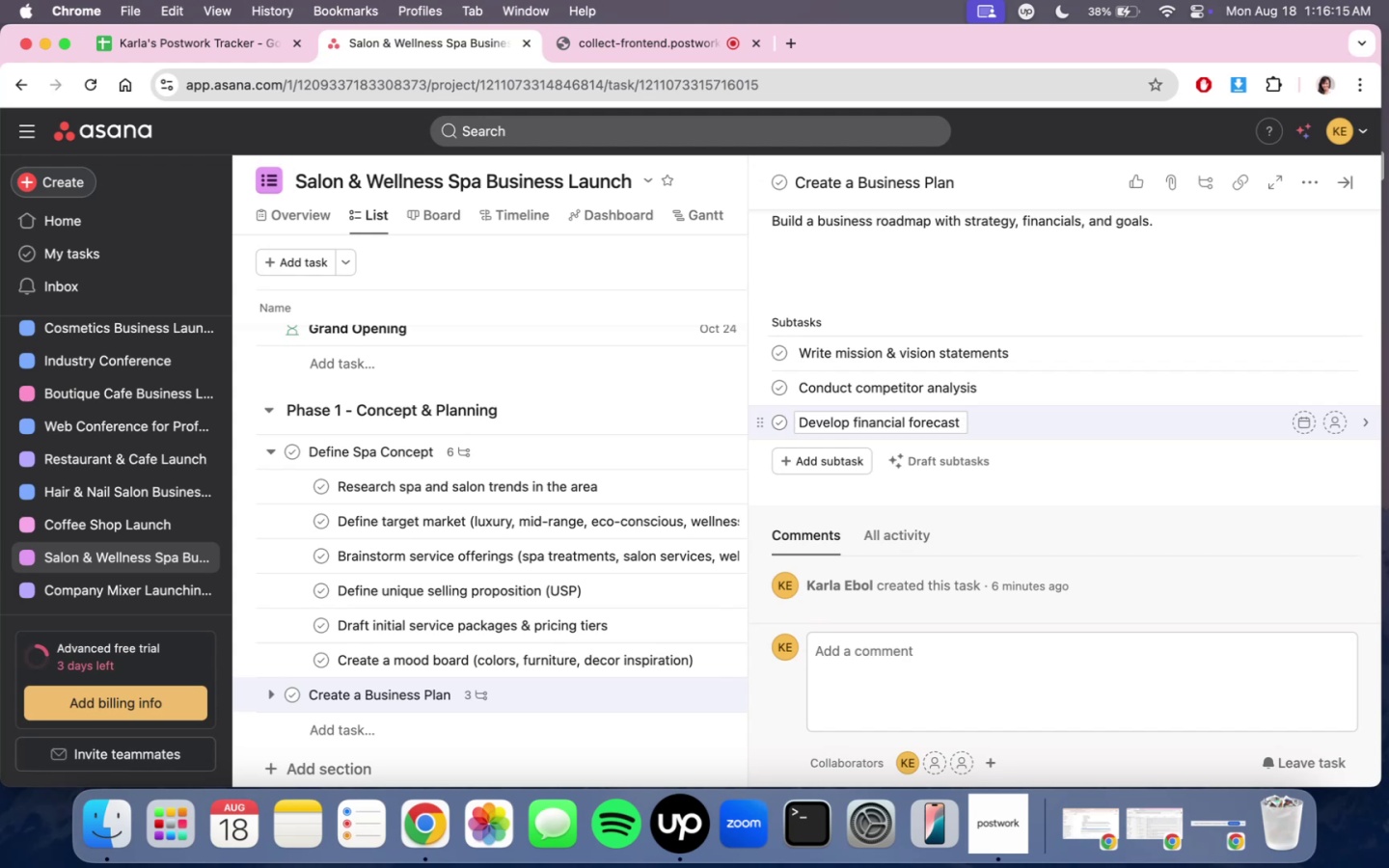 
type((stat)
key(Backspace)
type(rtup costs, oe)
key(Backspace)
type(perating expenses, projected revenue))
 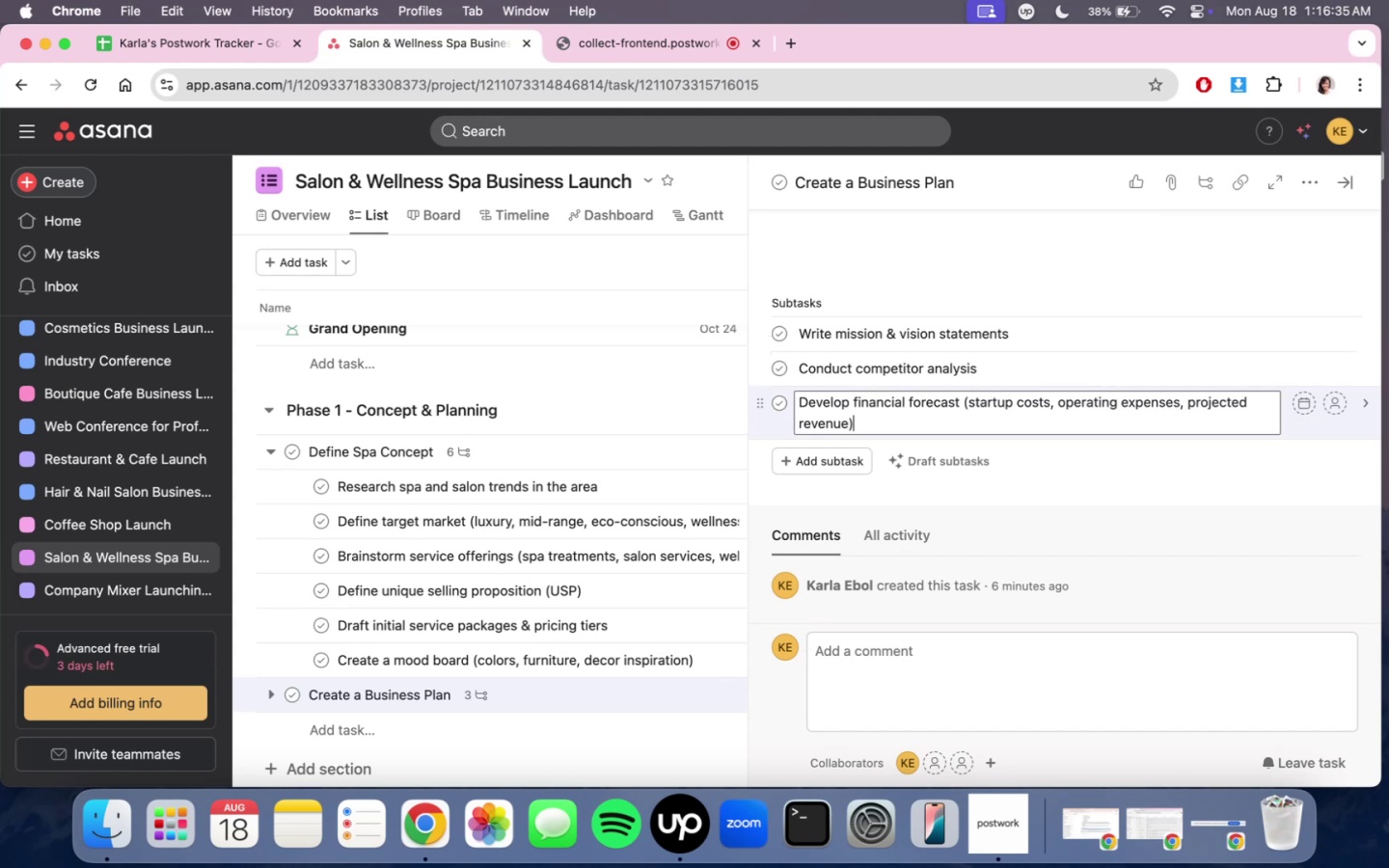 
key(Enter)
 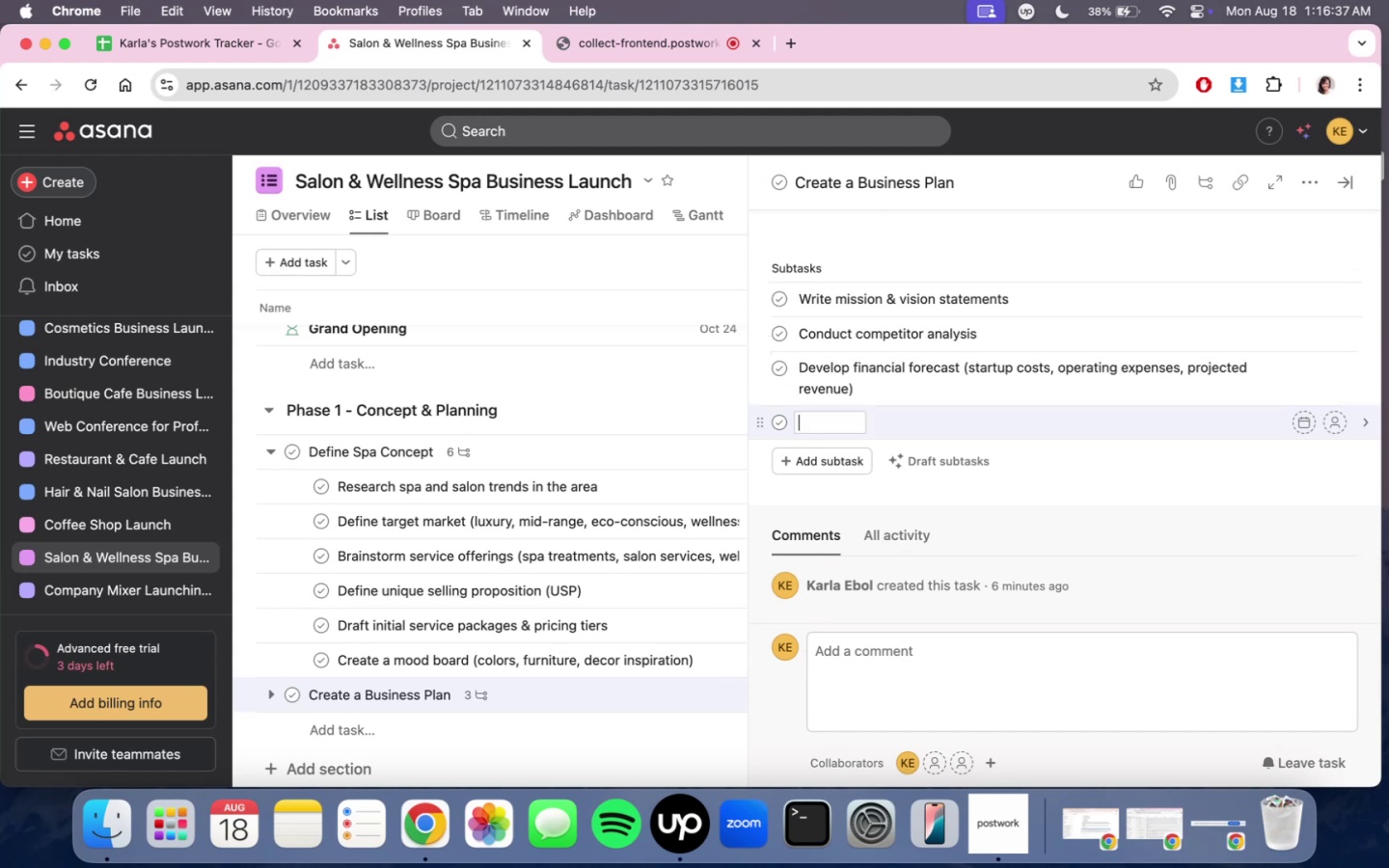 
type(Identify revenue stram)
key(Backspace)
key(Backspace)
type(eams (spa servc)
key(Backspace)
type(ices, retails )
 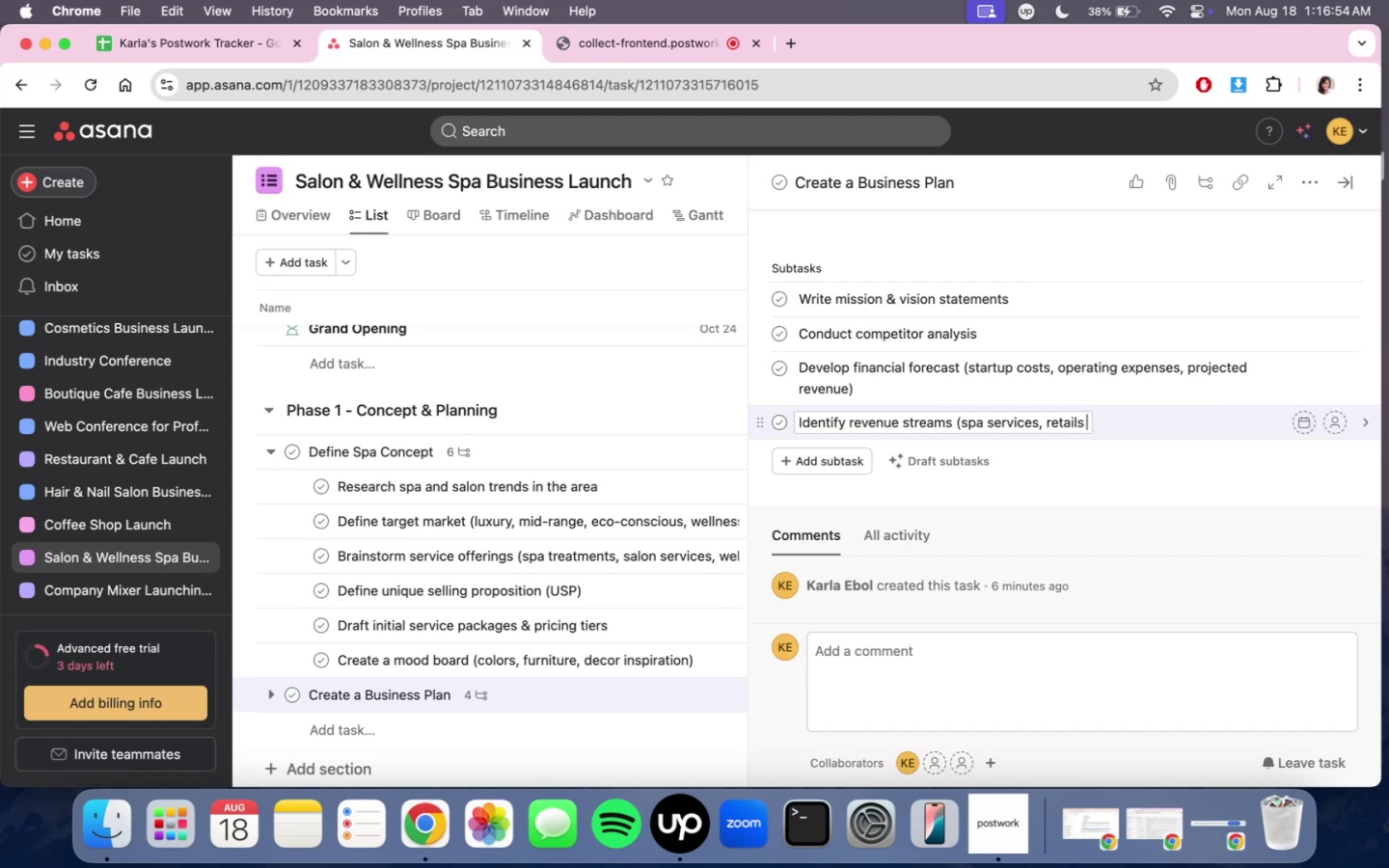 
wait(5.93)
 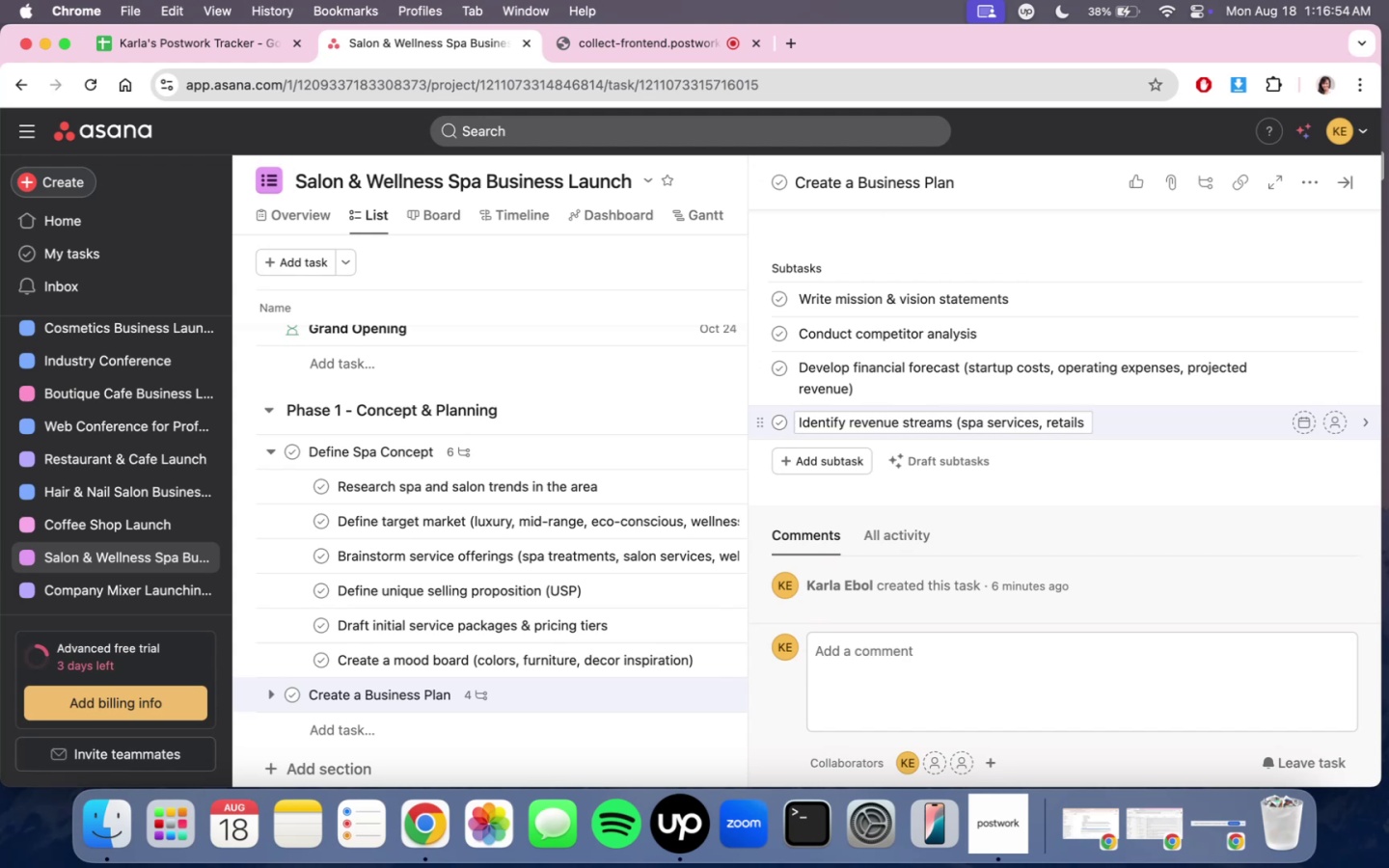 
key(Backspace)
key(Backspace)
type( producs)
key(Backspace)
type(tsm)
key(Backspace)
type(, memberships)
 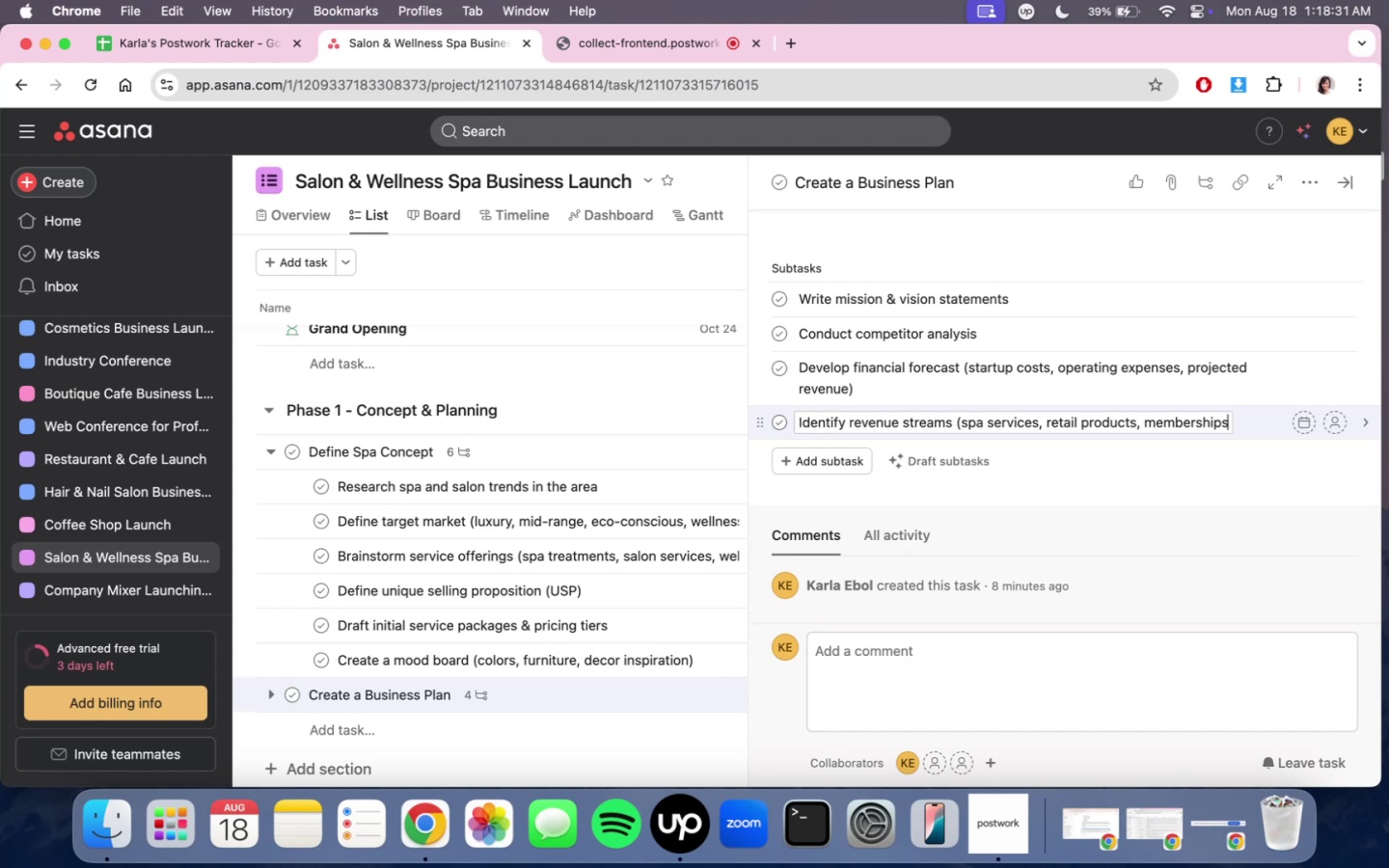 
wait(88.28)
 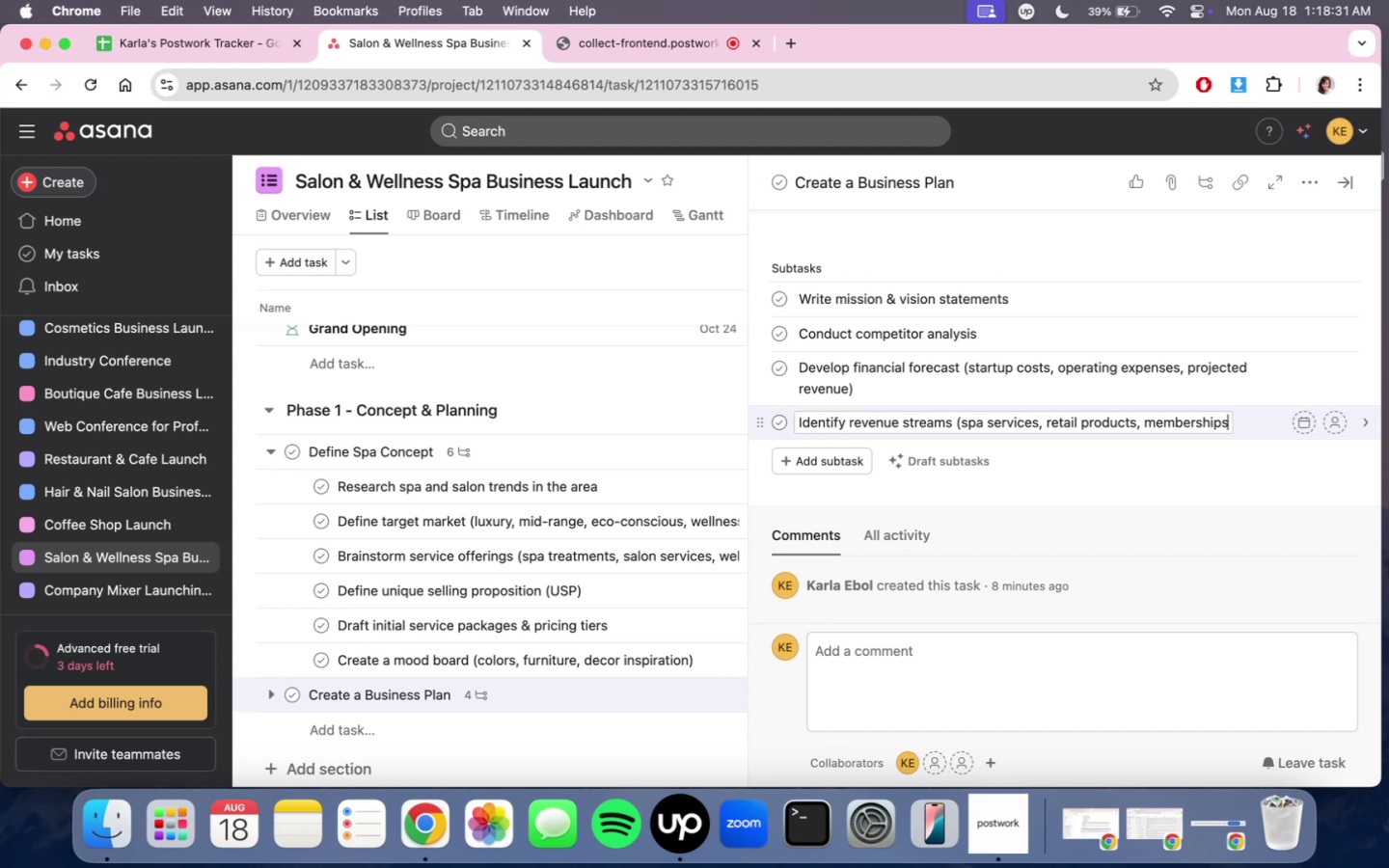 
scroll: coordinate [1375, 161], scroll_direction: down, amount: 7.0
 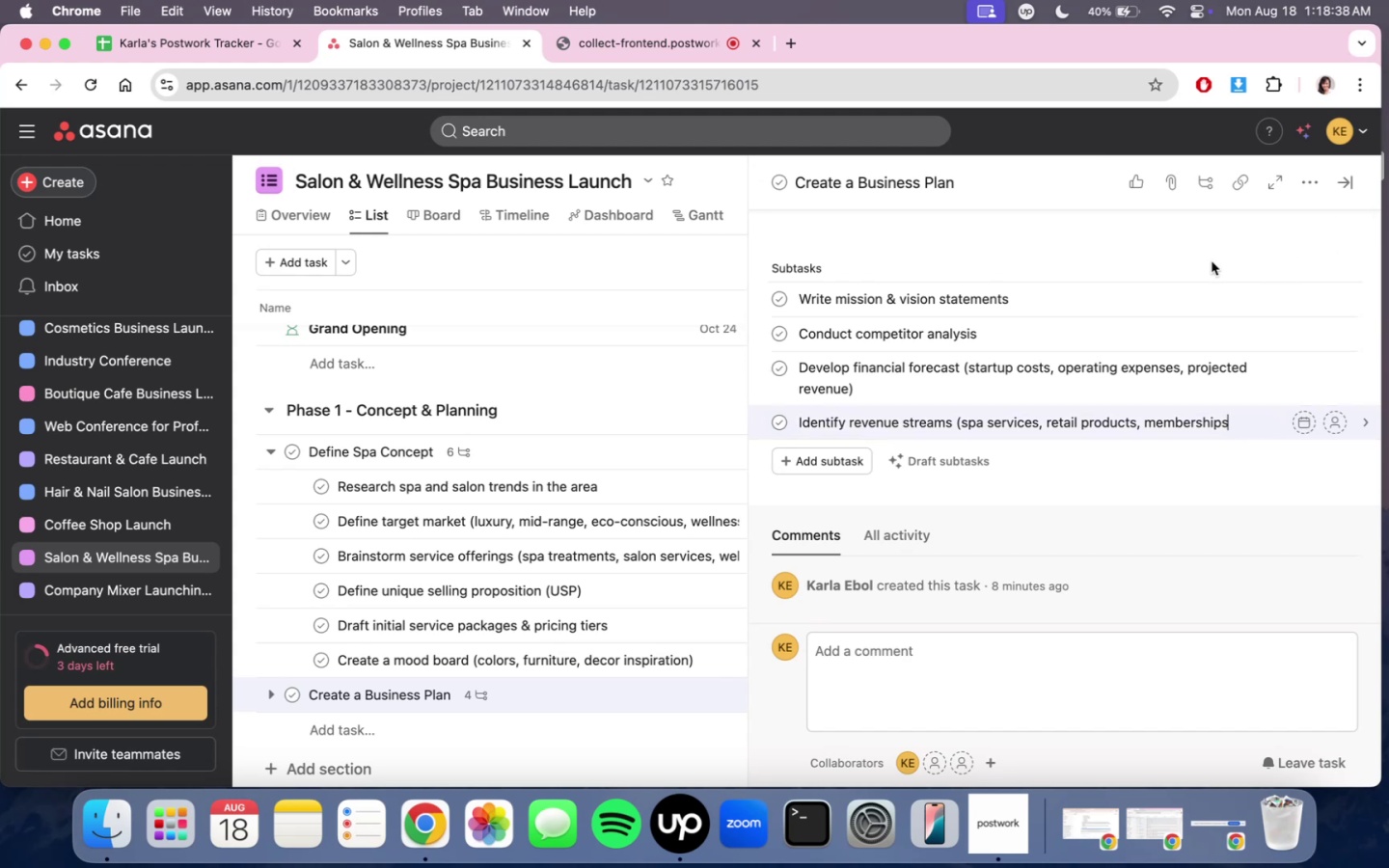 
key(Shift+0)
 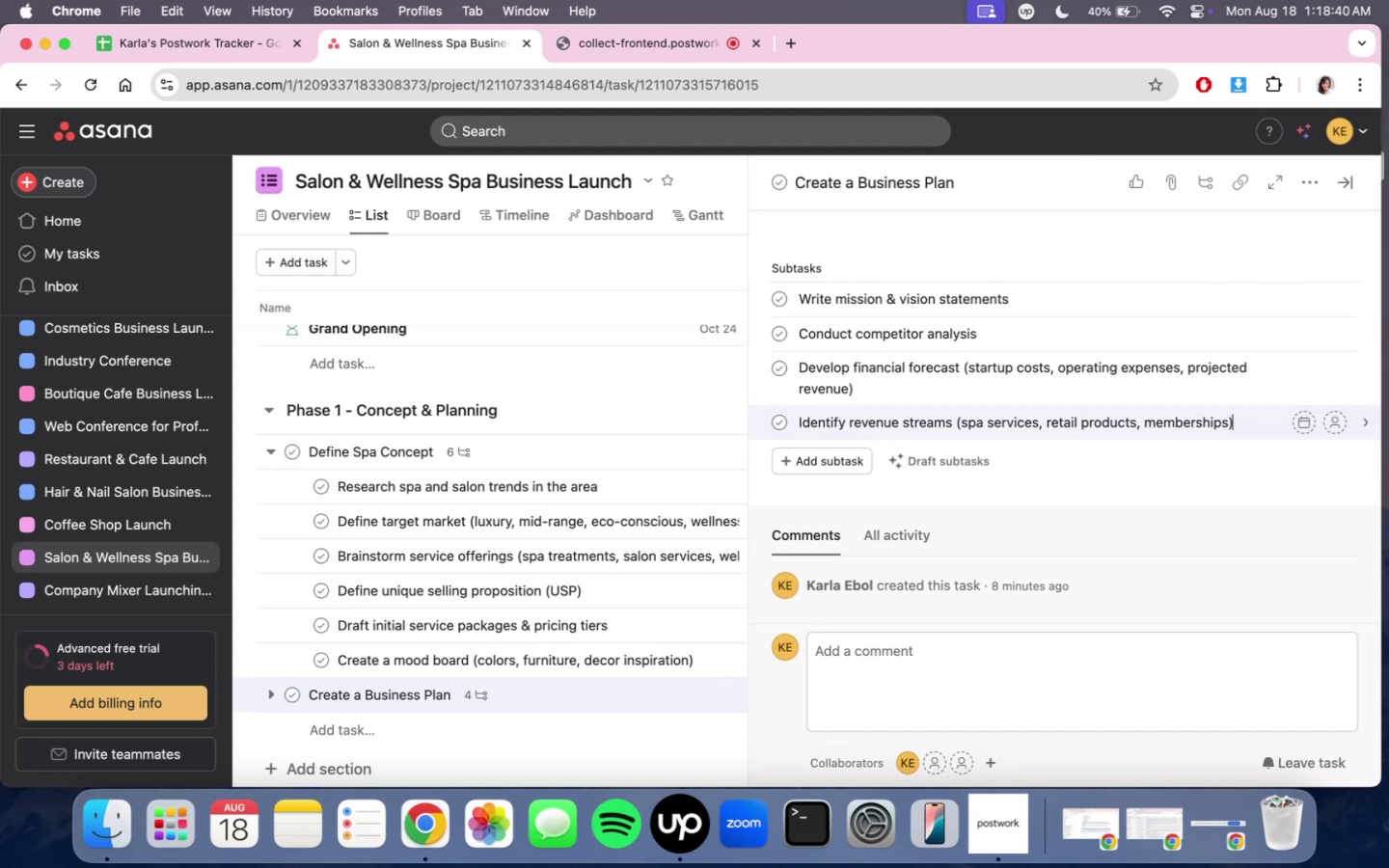 
key(Enter)
 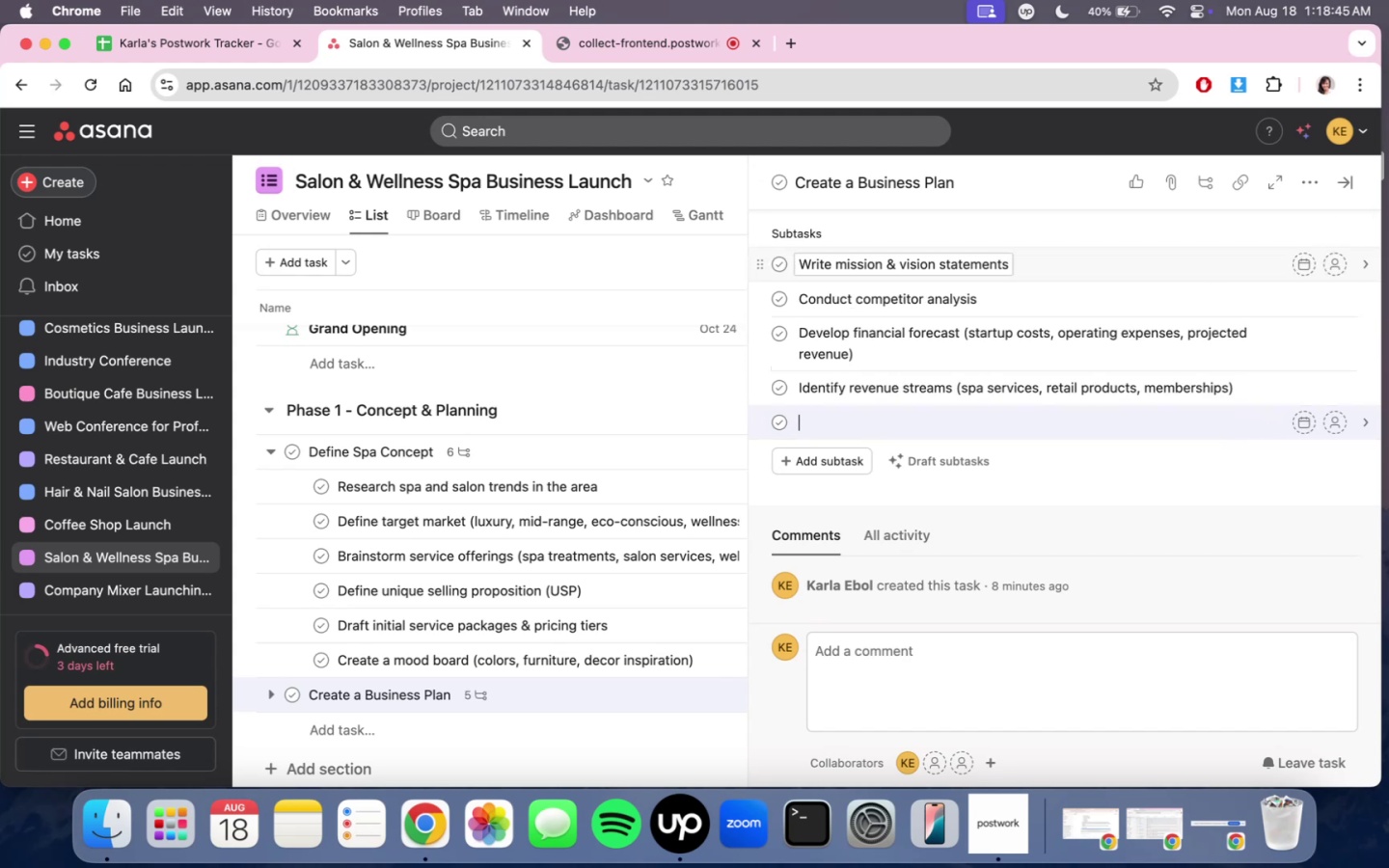 
wait(5.79)
 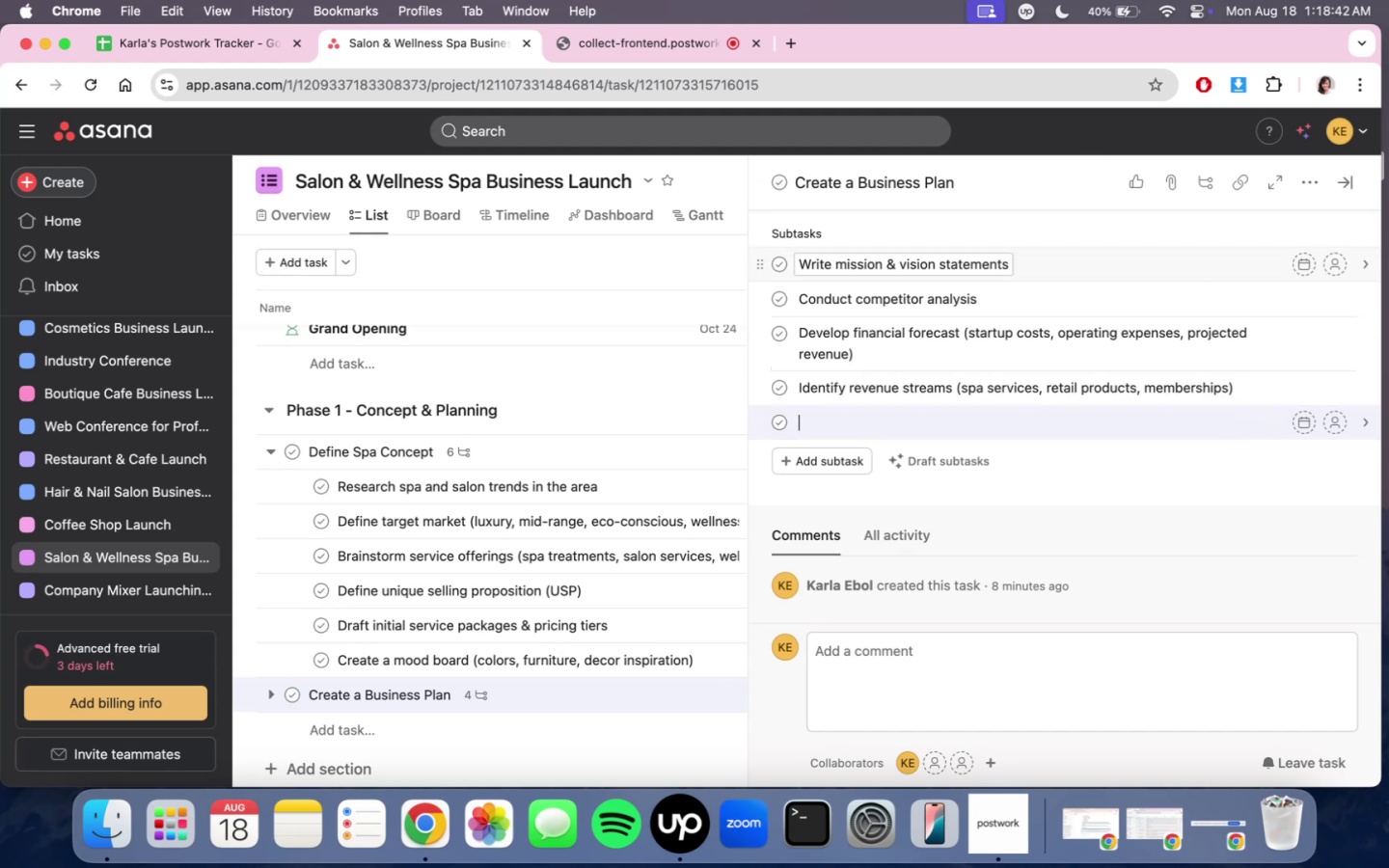 
scroll: coordinate [1254, 277], scroll_direction: up, amount: 3.0
 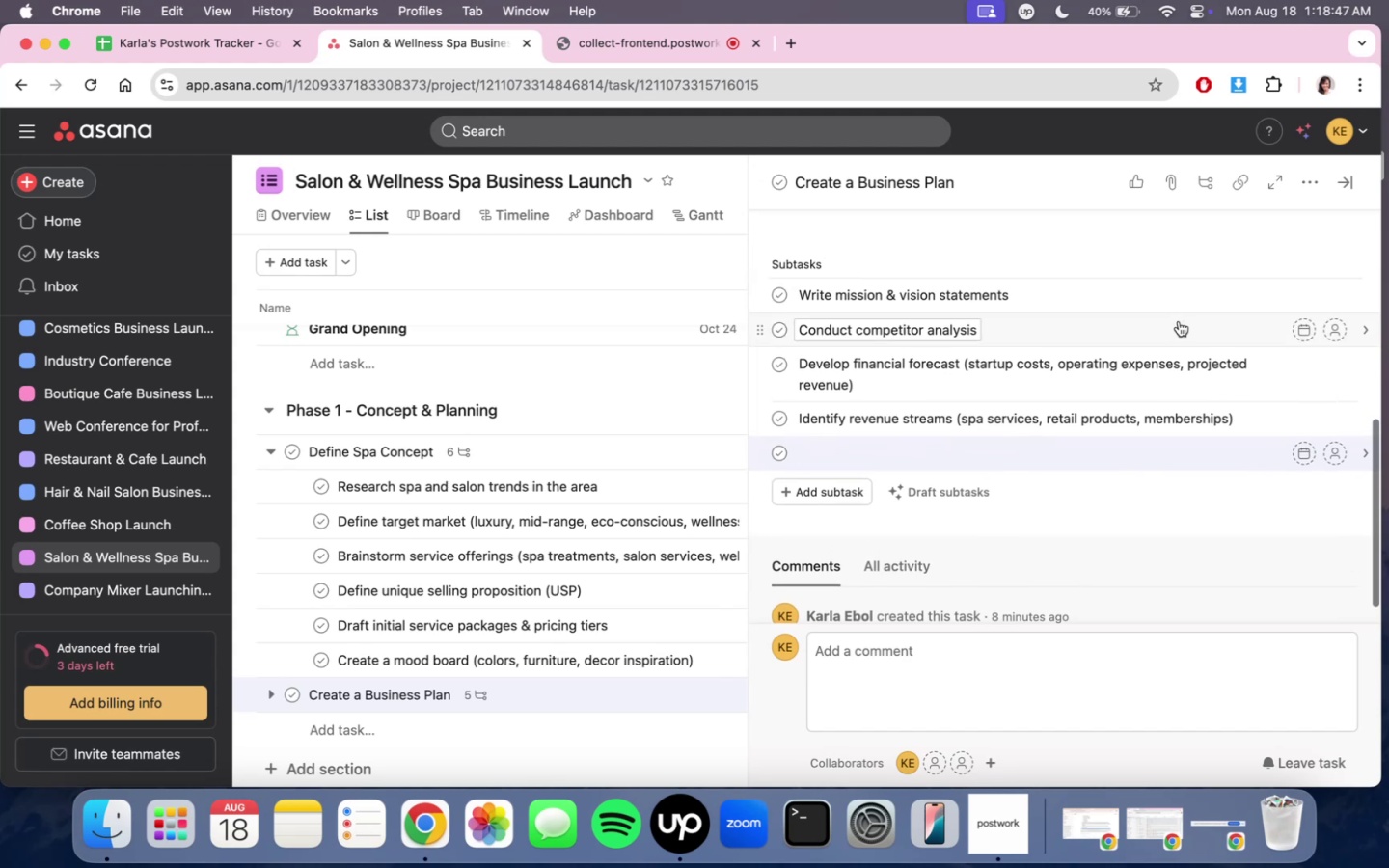 
scroll: coordinate [1178, 322], scroll_direction: down, amount: 3.0
 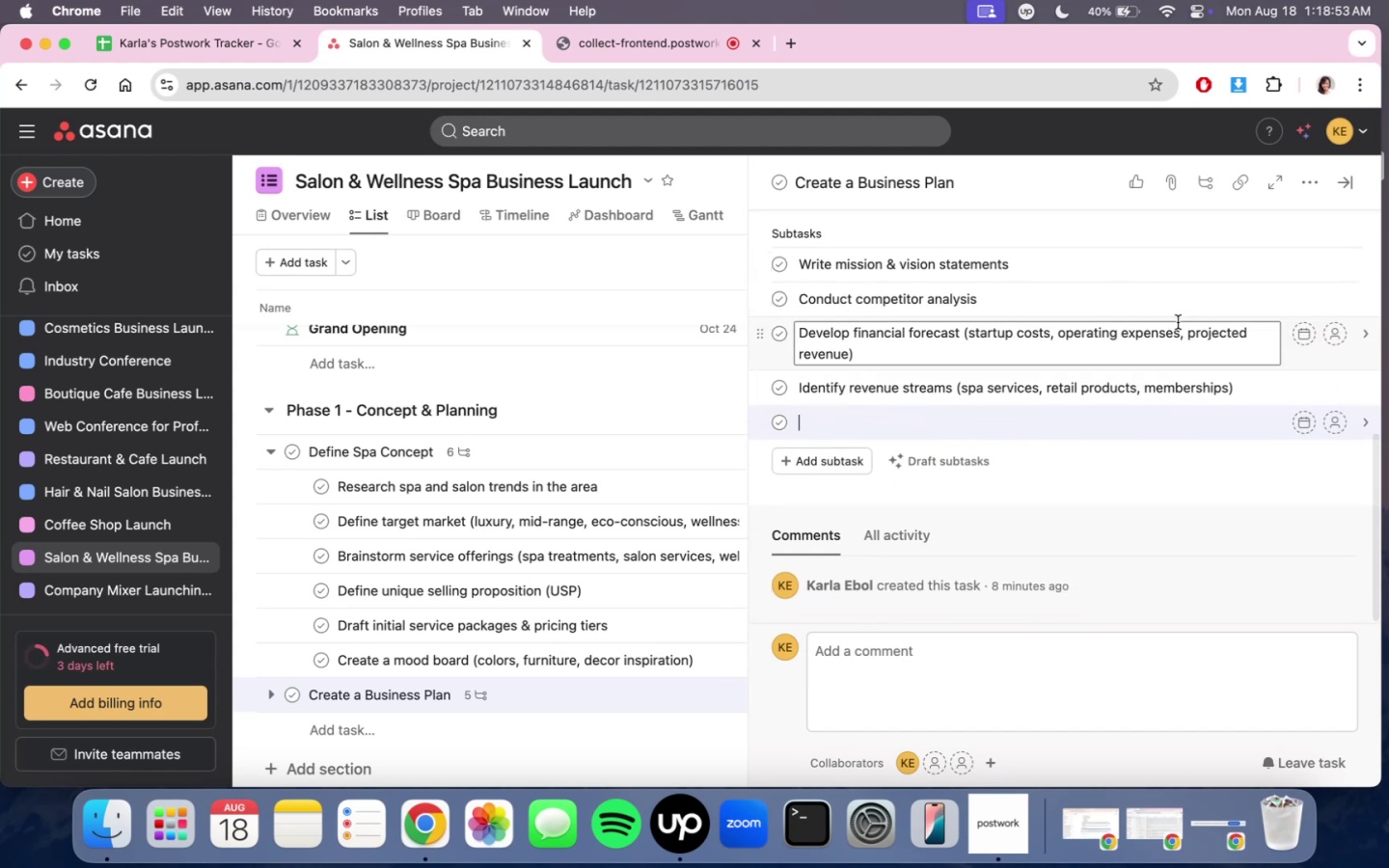 
scroll: coordinate [1178, 322], scroll_direction: up, amount: 2.0
 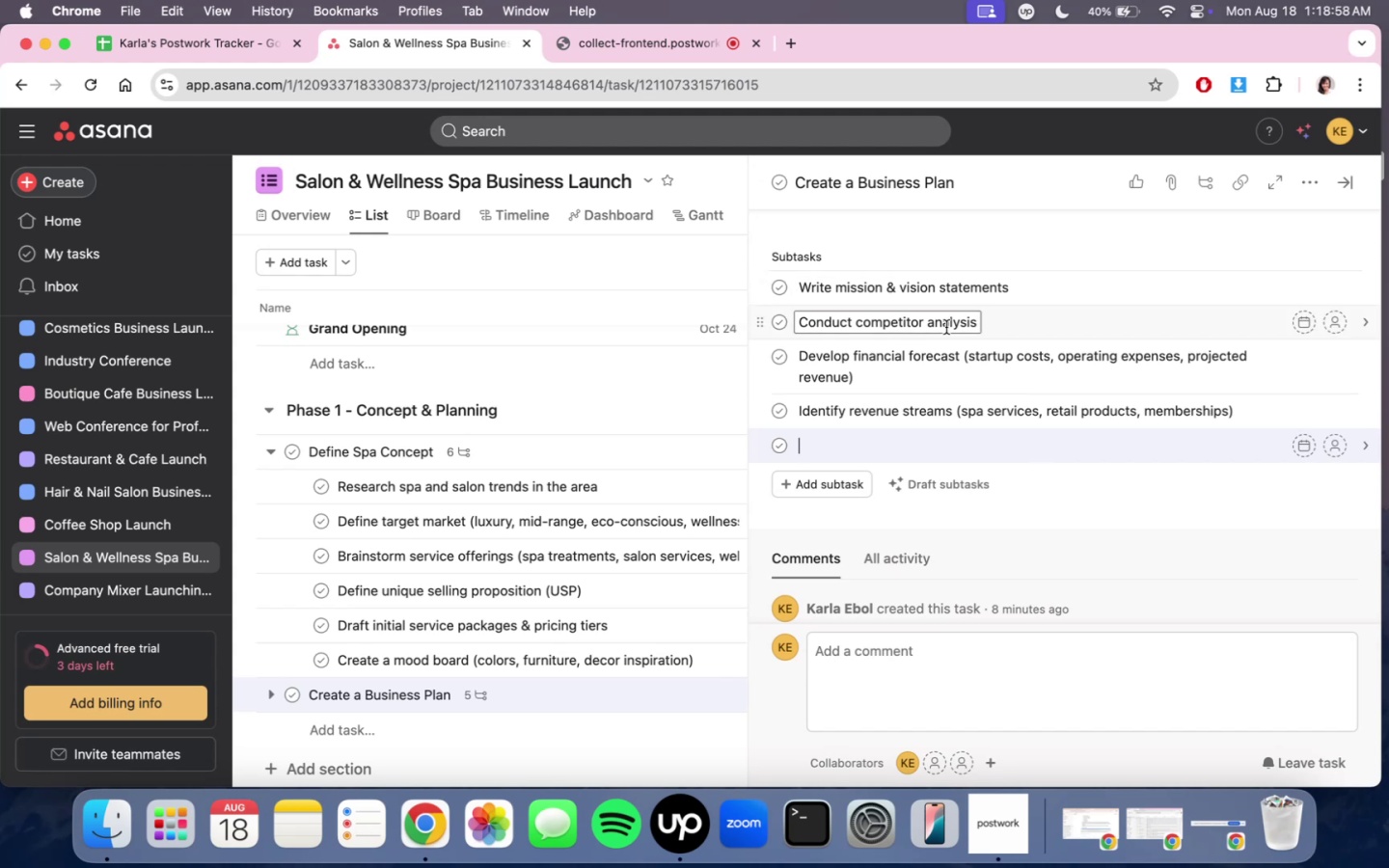 
wait(6.63)
 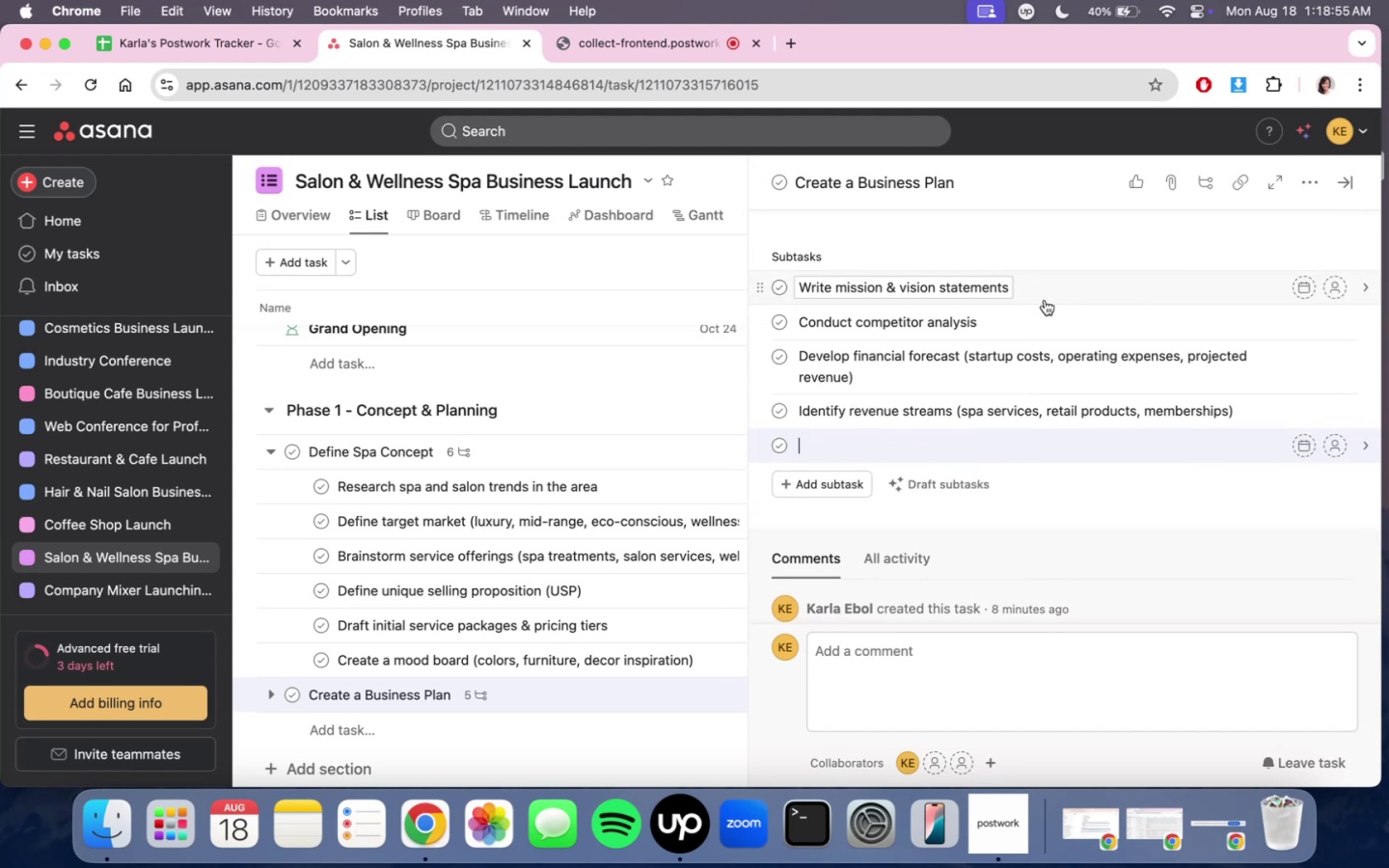 
double_click([946, 327])
 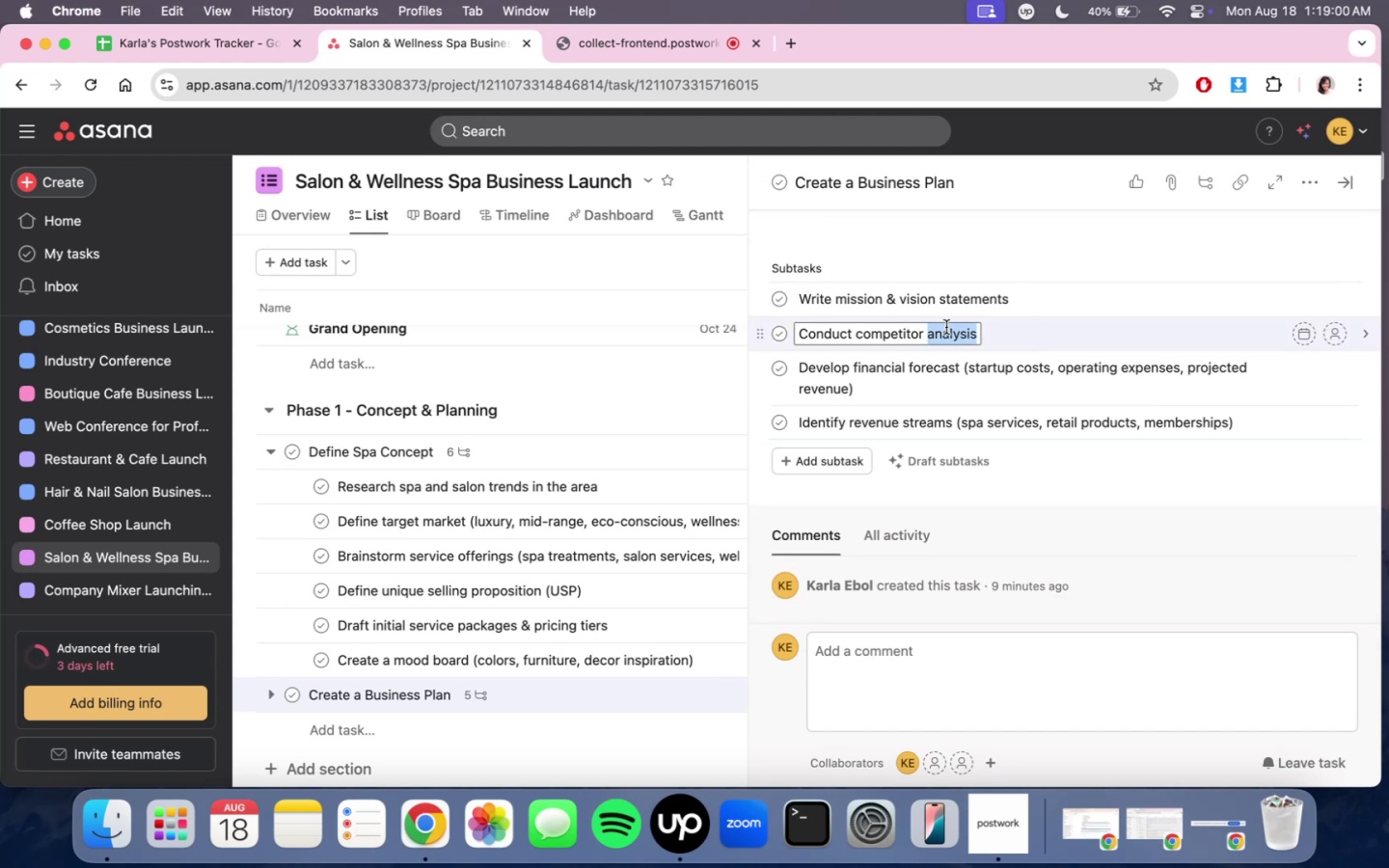 
triple_click([946, 327])
 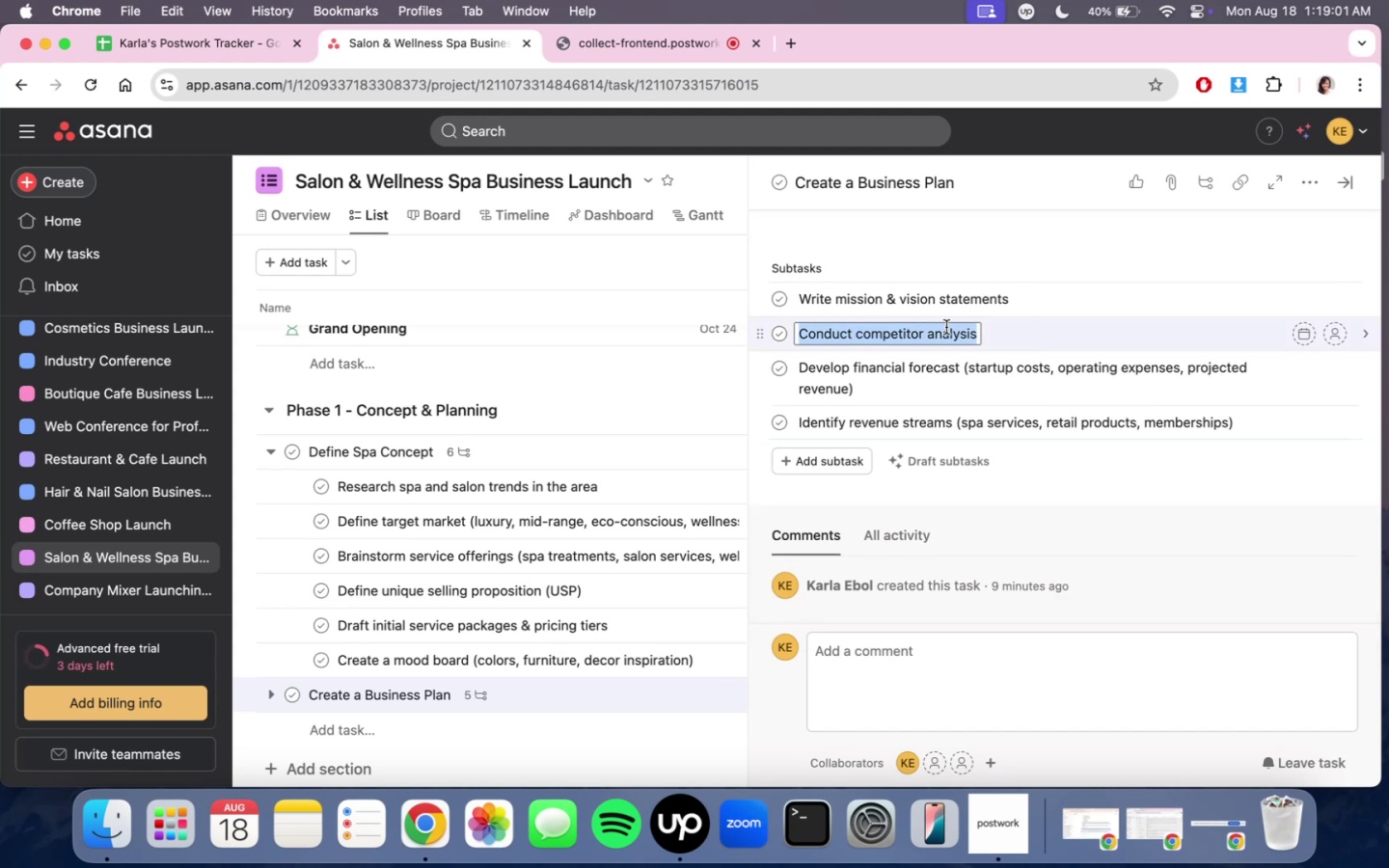 
type(Market resae)
key(Backspace)
key(Backspace)
key(Backspace)
type(ea)
key(Backspace)
key(Backspace)
type(search (competitor analu)
key(Backspace)
type(ty)
key(Backspace)
key(Backspace)
type(ysis, )
key(Backspace)
key(Backspace)
key(Backspace)
key(Backspace)
key(Backspace)
key(Backspace)
key(Backspace)
key(Backspace)
key(Backspace)
key(Backspace)
type(visits, online reviews, pricing analysis))
 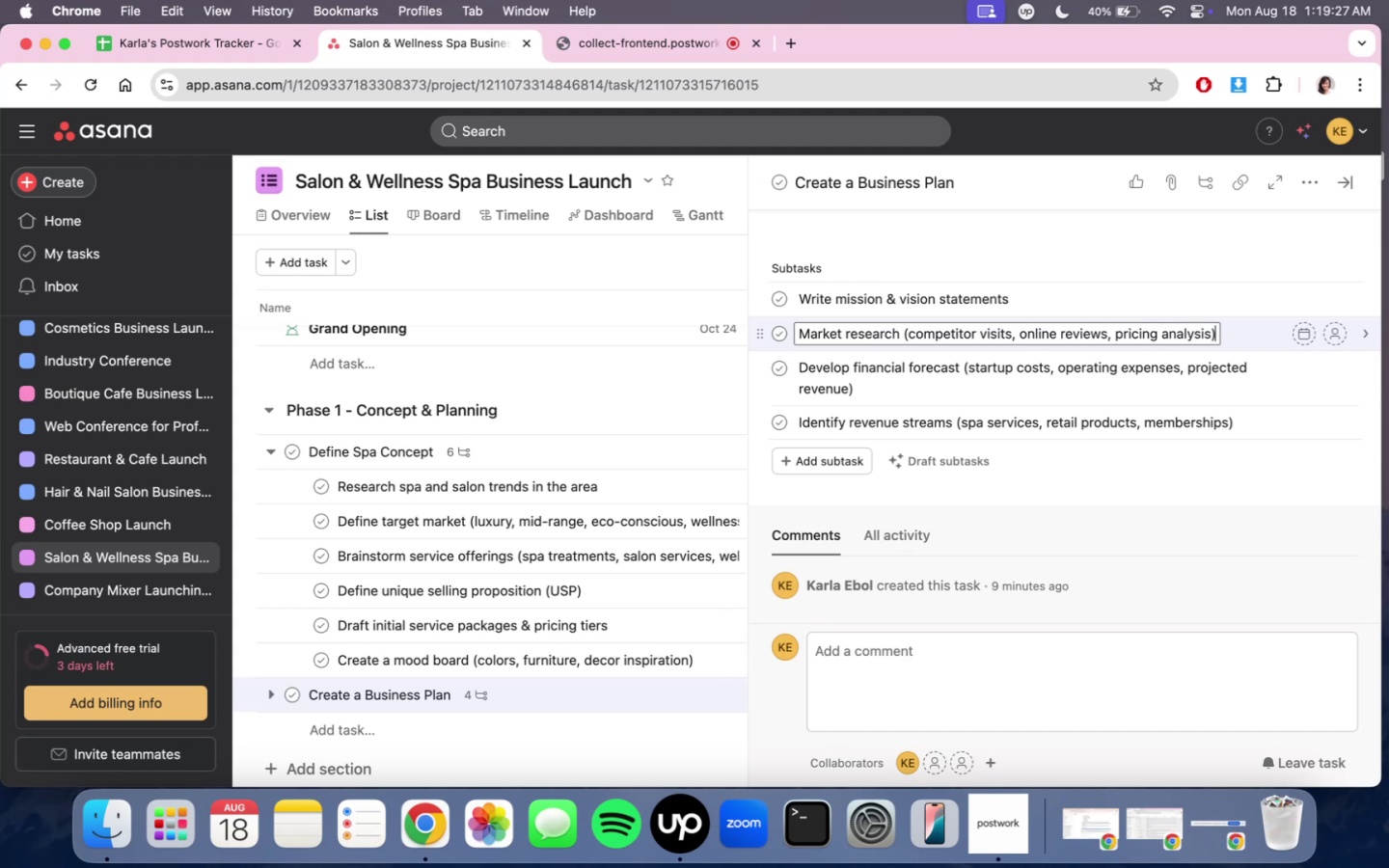 
scroll: coordinate [1049, 380], scroll_direction: down, amount: 23.0
 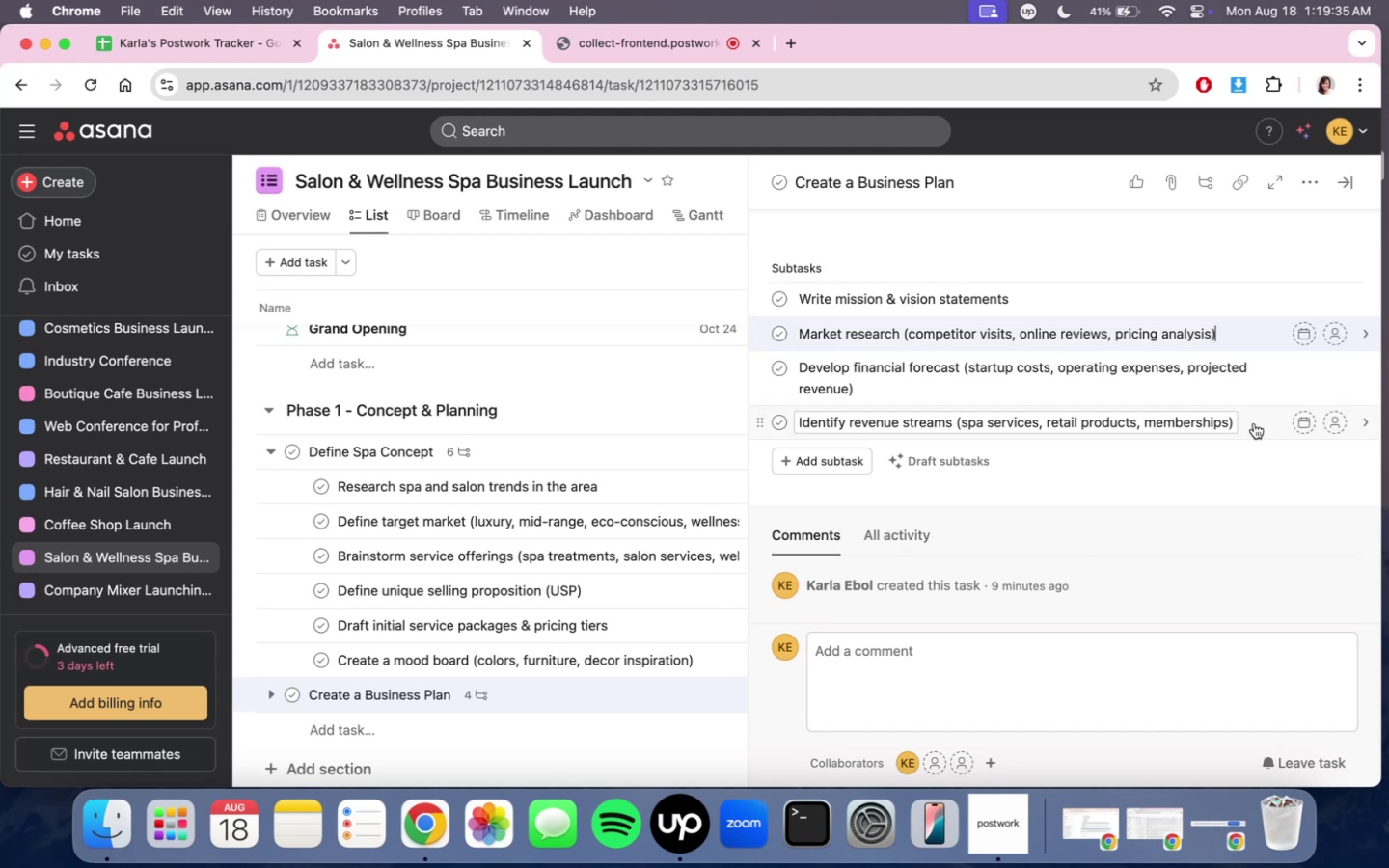 
left_click([1238, 418])
 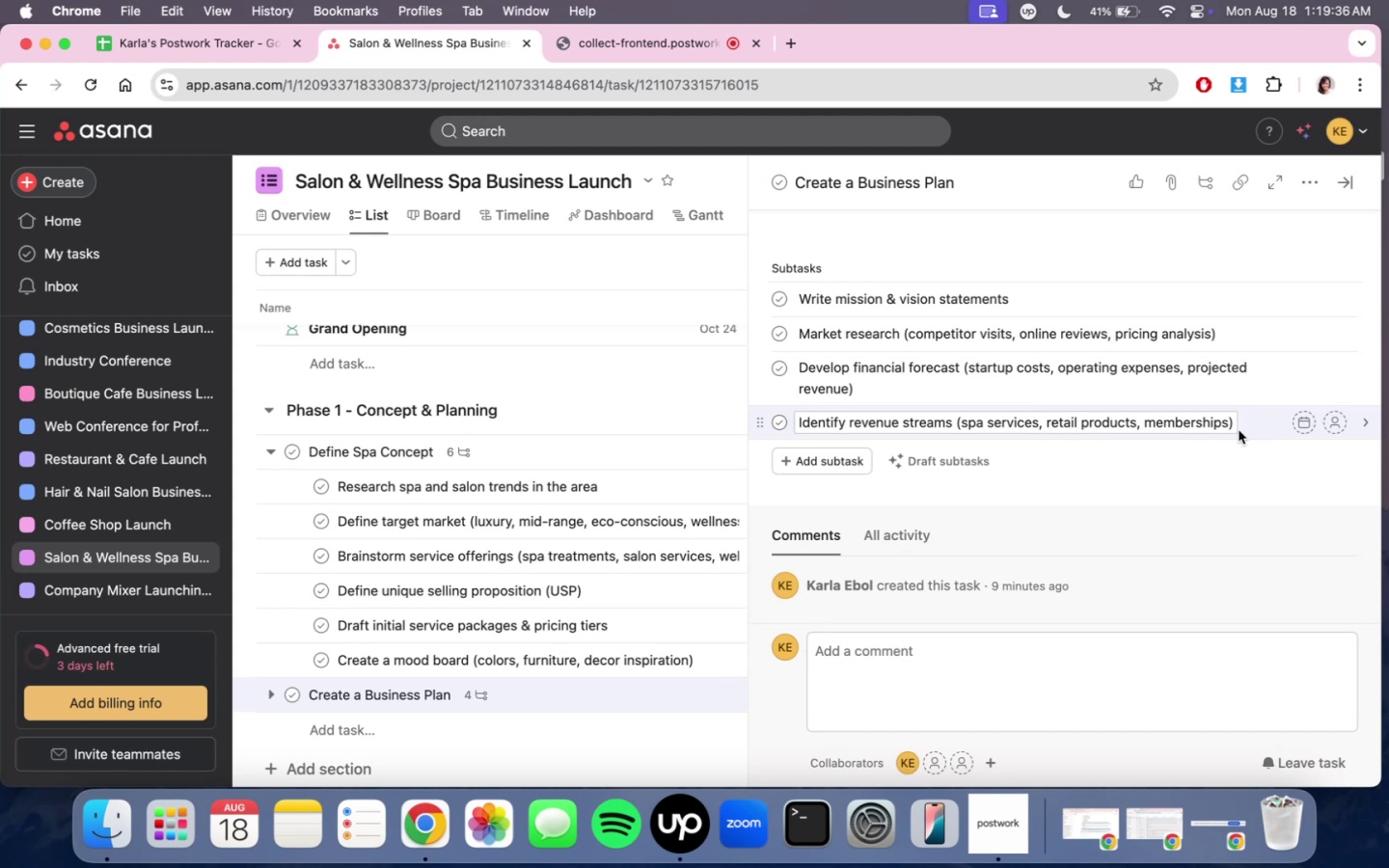 
left_click([1233, 430])
 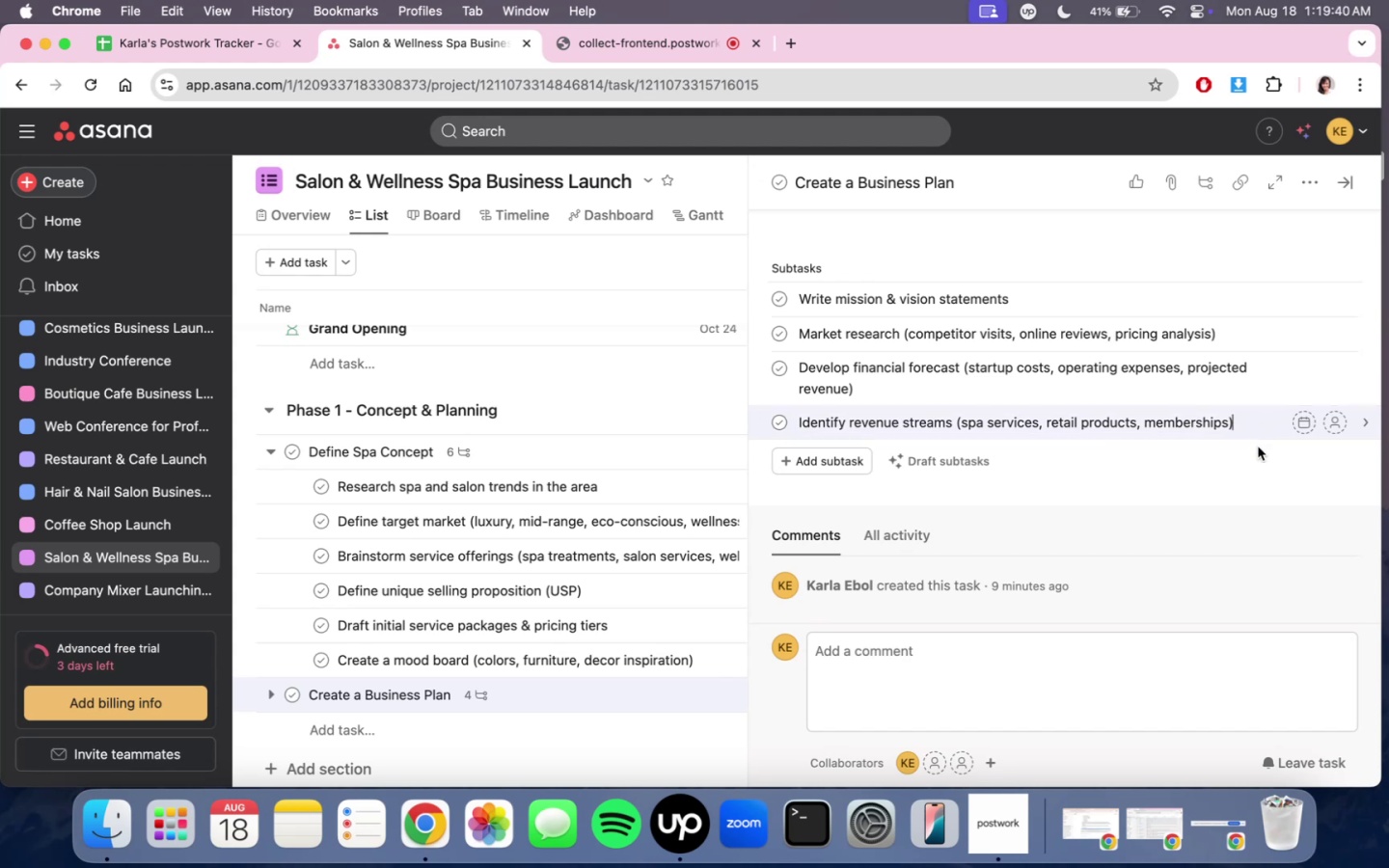 
key(Enter)
 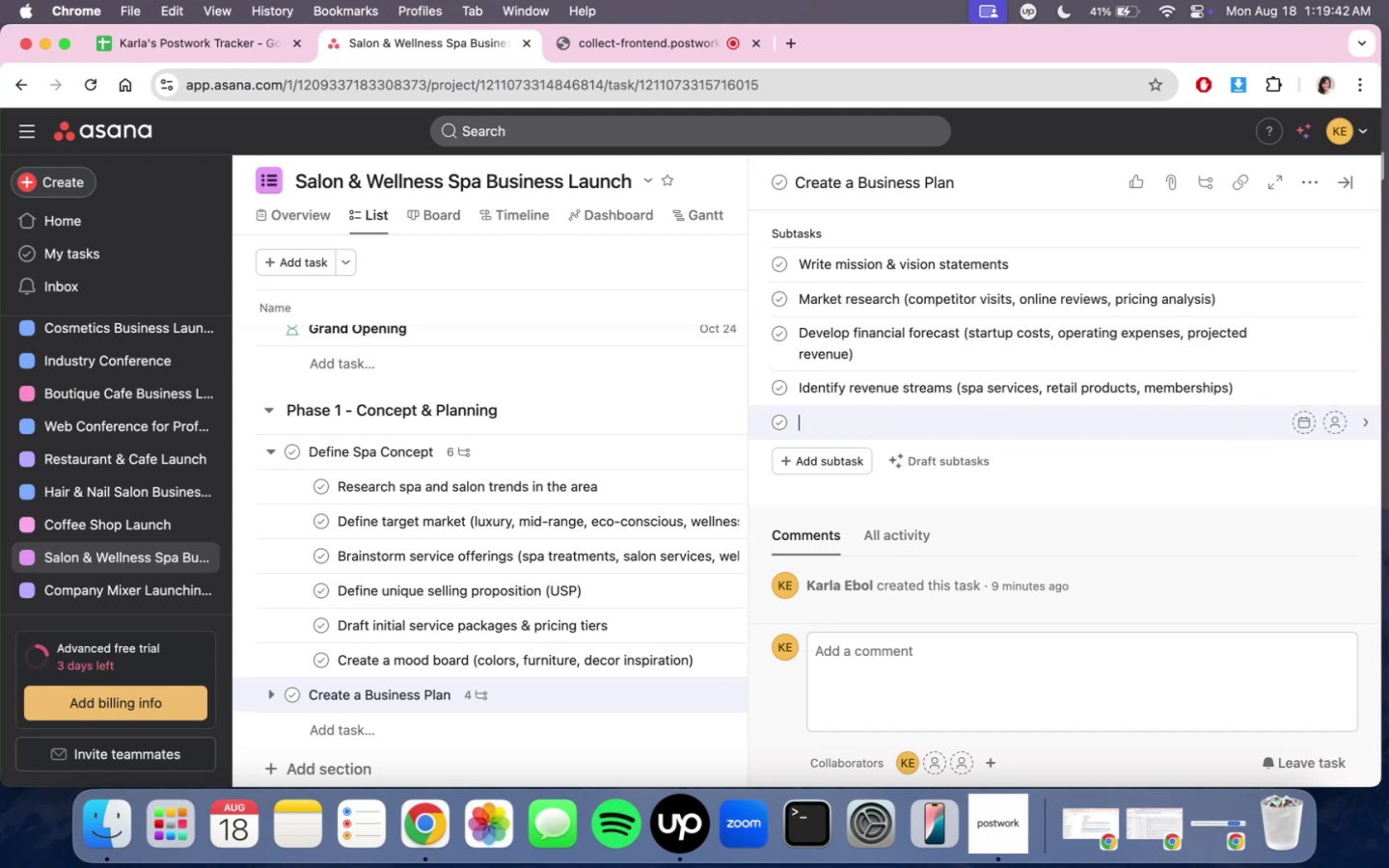 
type(Estimate startup capital needed (renovation, staff, imv)
key(Backspace)
key(Backspace)
type(ventory)
key(Backspace)
key(Backspace)
key(Backspace)
key(Backspace)
key(Backspace)
key(Backspace)
key(Backspace)
type(nventory, marketing))
 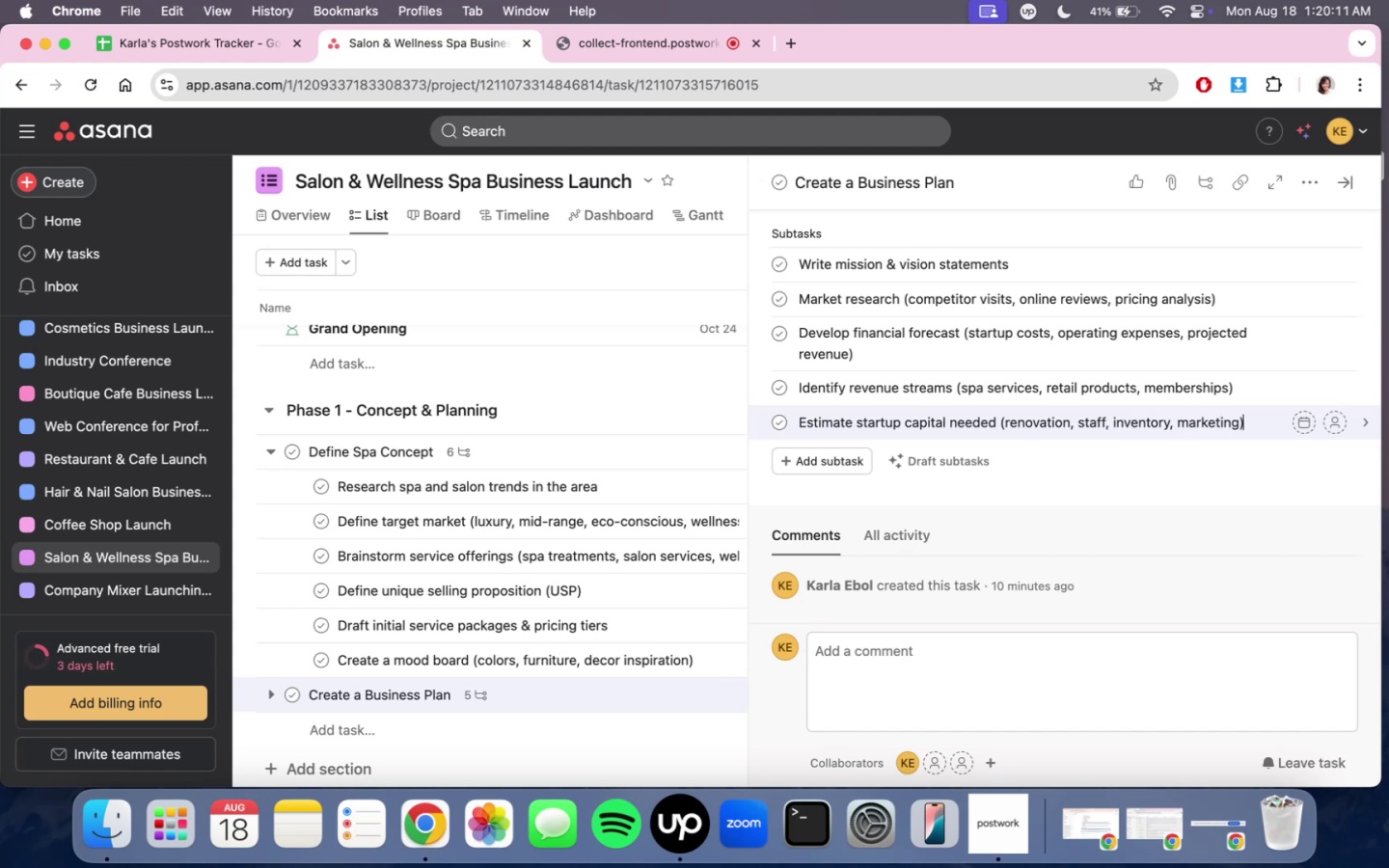 
key(Enter)
 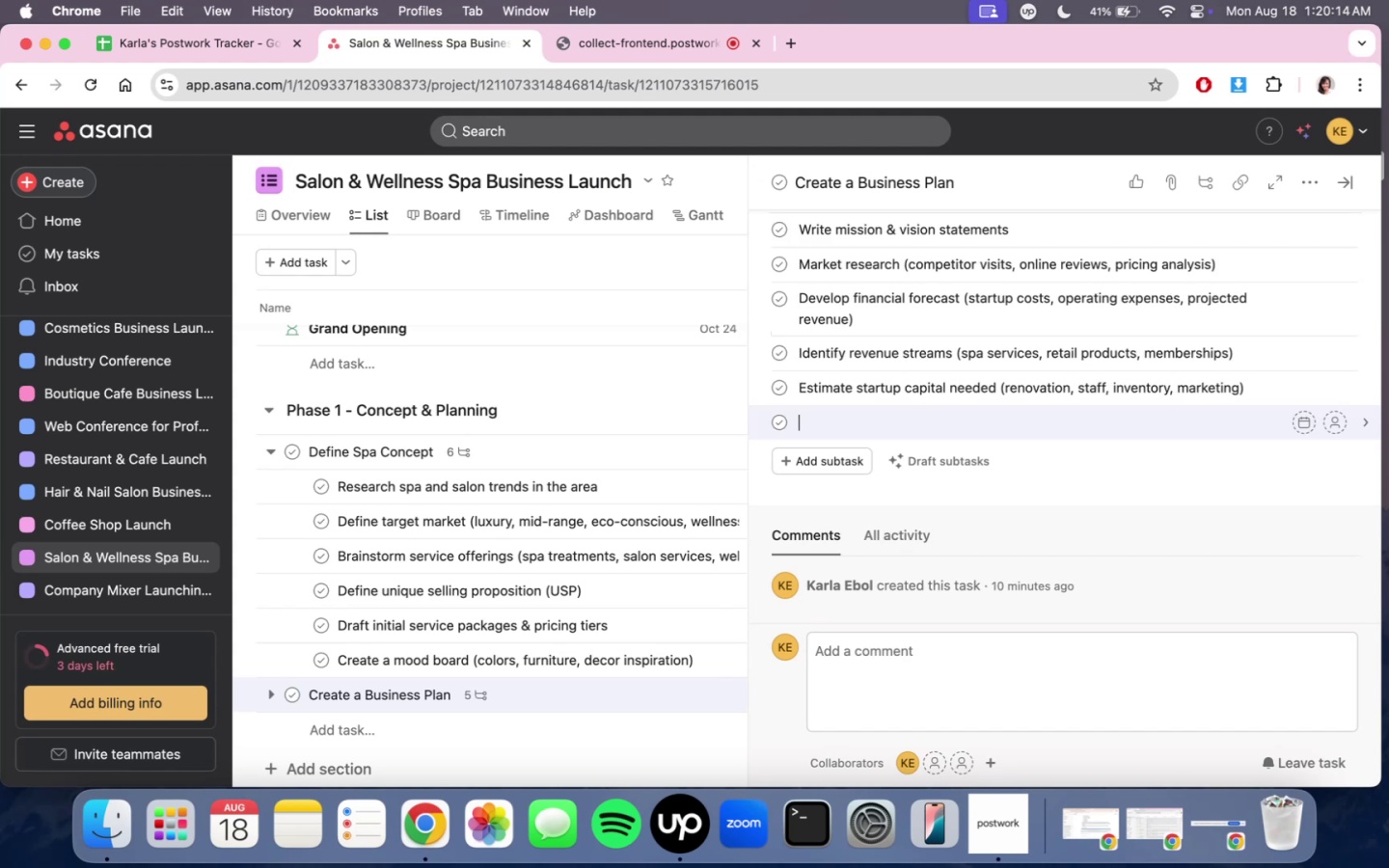 
type(Identify funding opeations)
 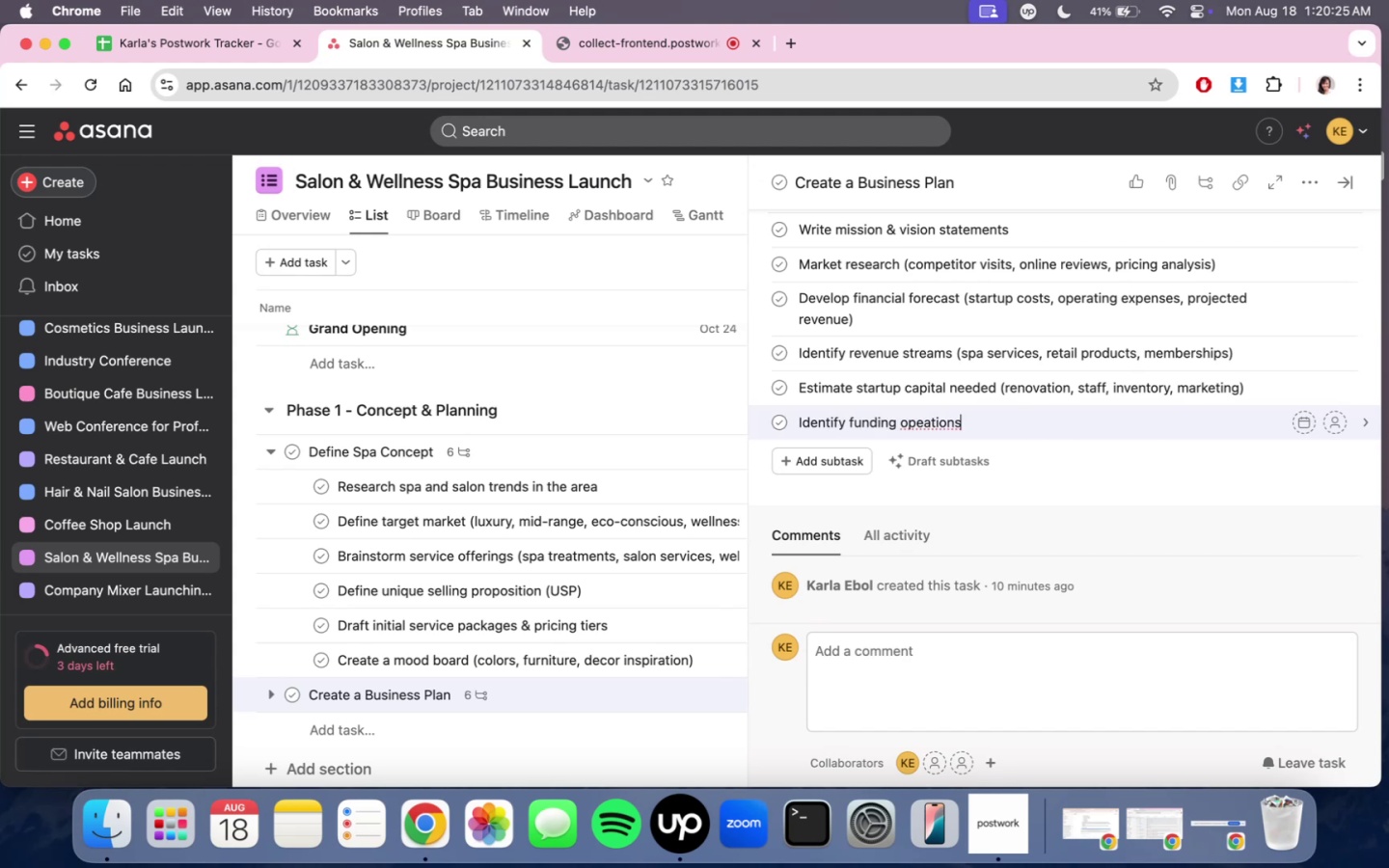 
wait(10.4)
 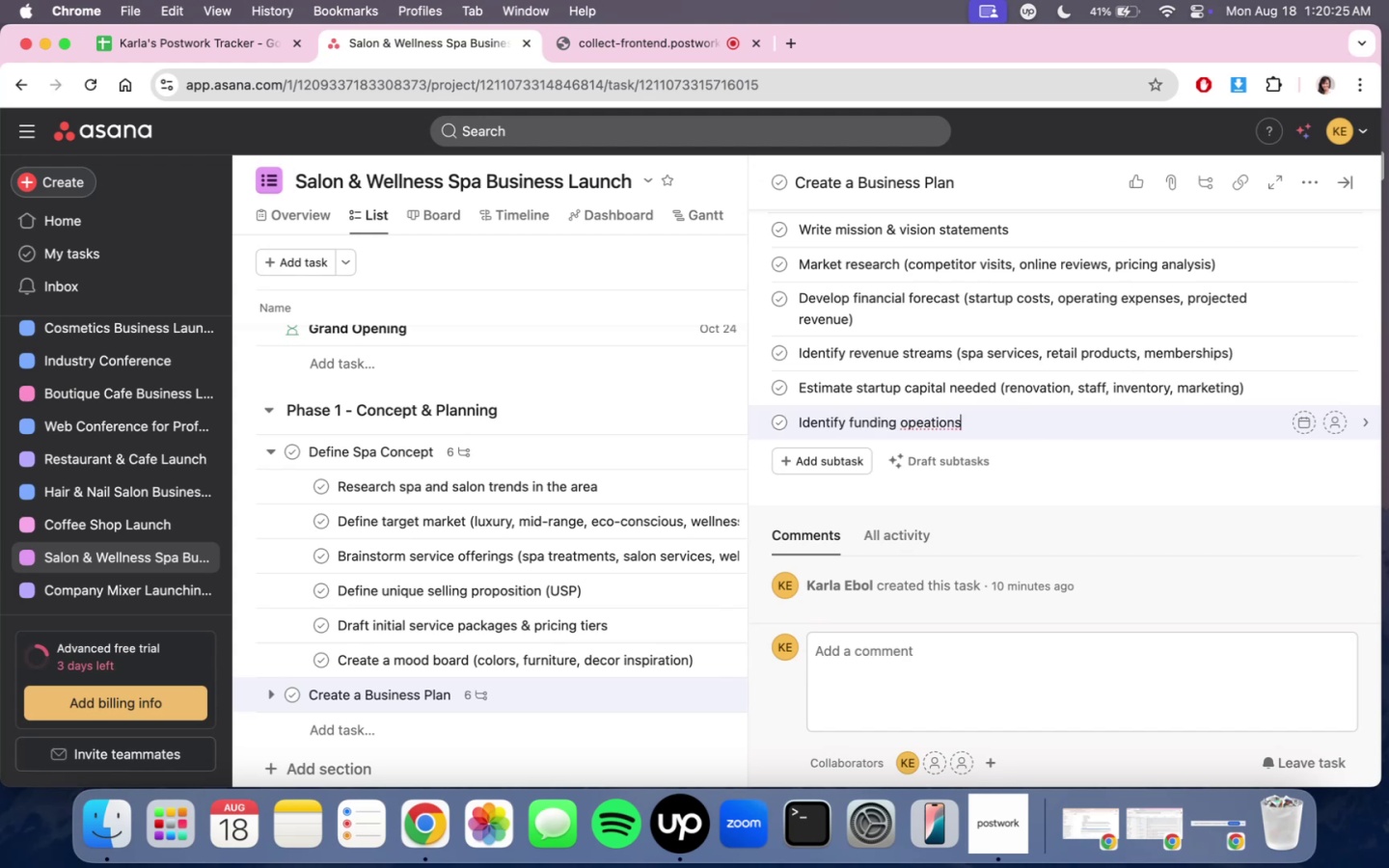 
key(Backspace)
key(Backspace)
key(Backspace)
key(Backspace)
key(Backspace)
key(Backspace)
type(rations )
 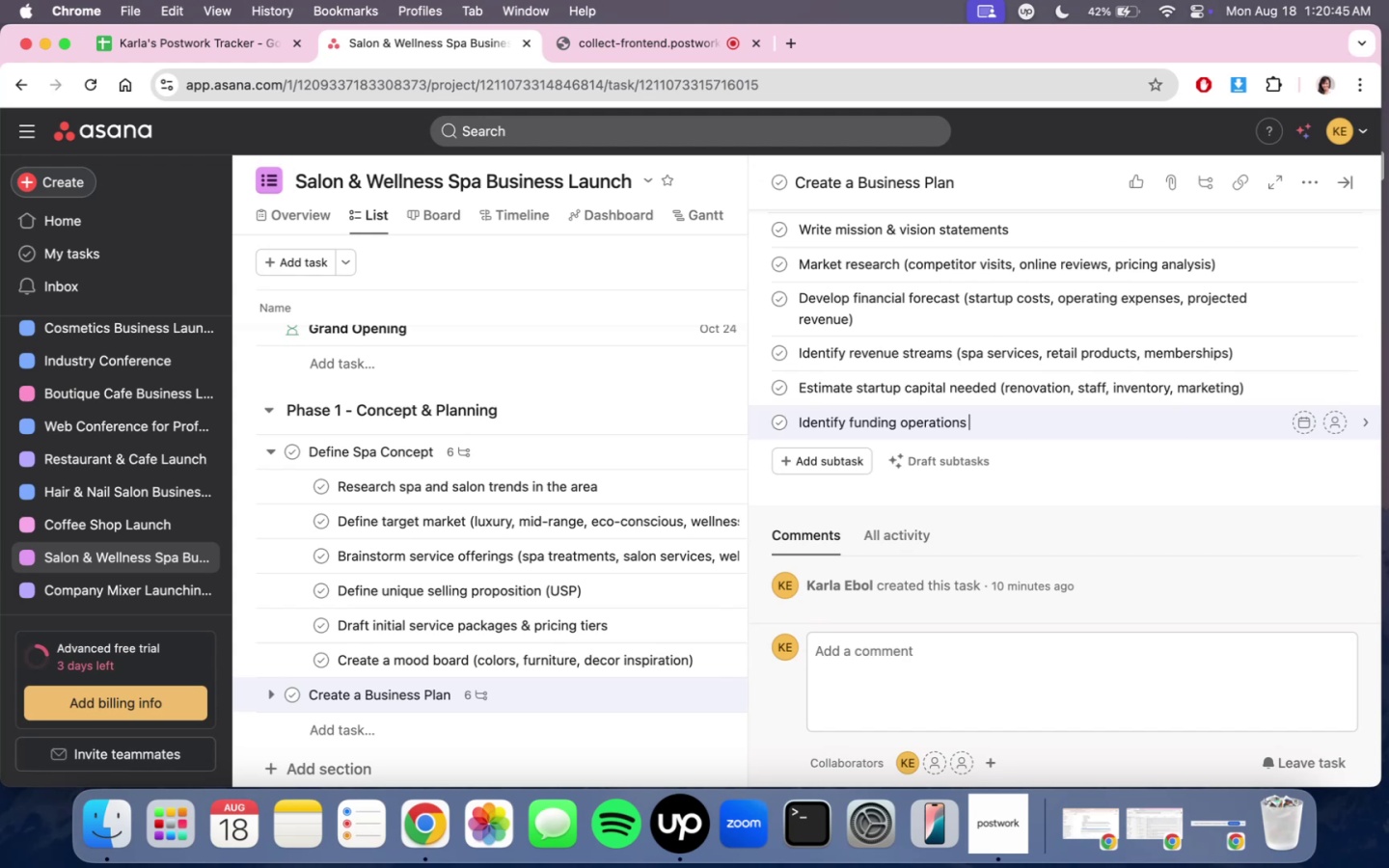 
wait(18.49)
 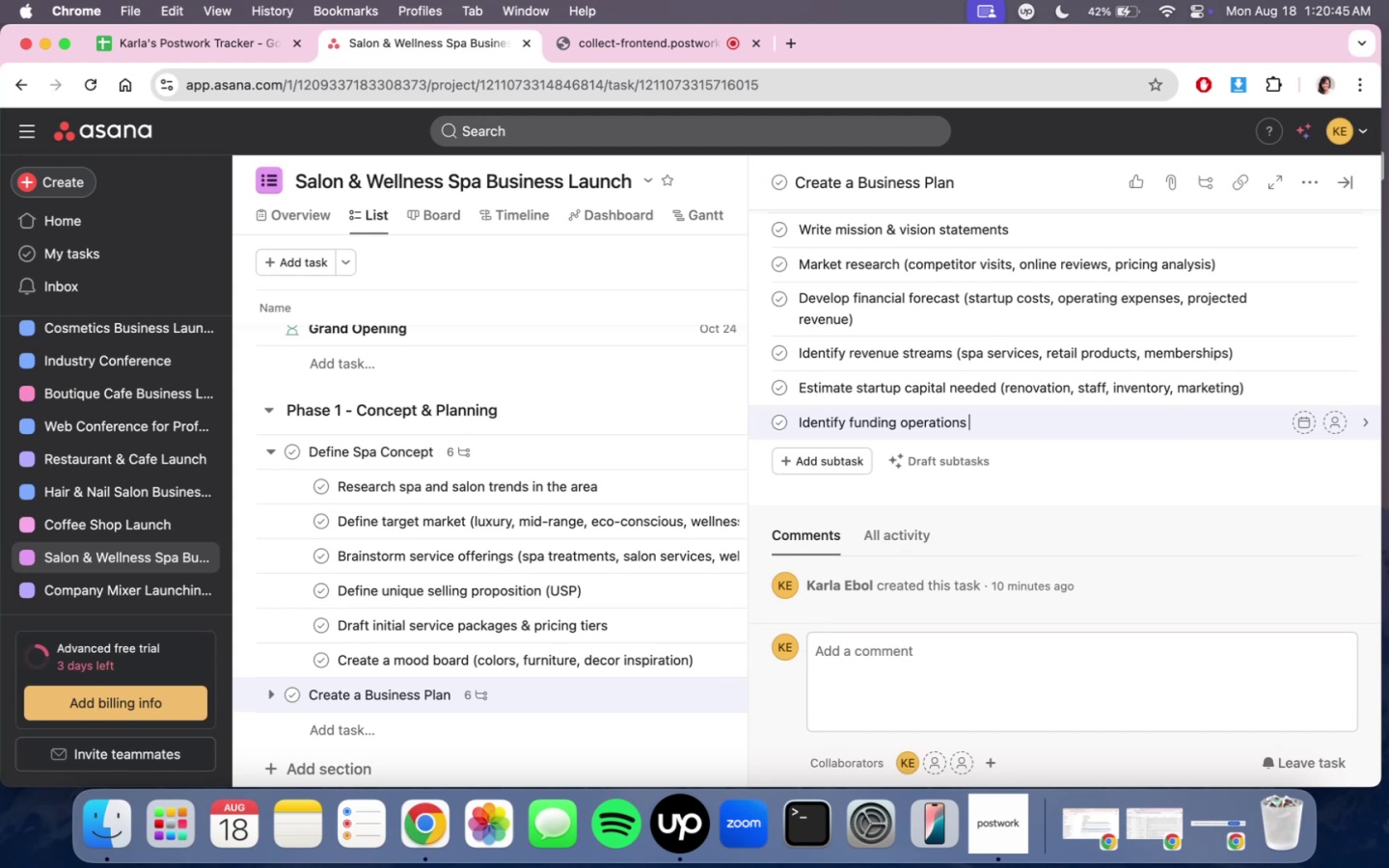 
key(Space)
 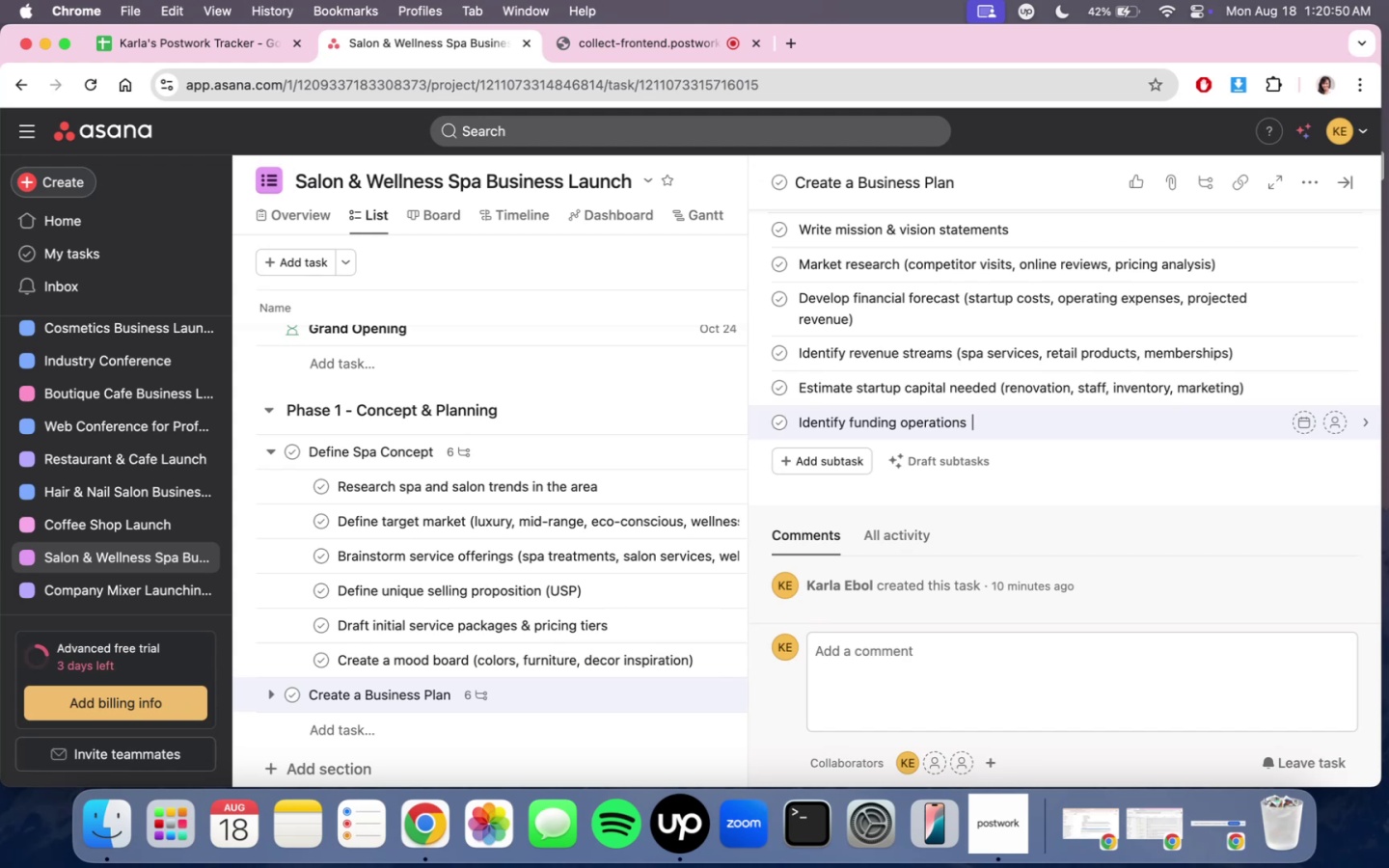 
key(Backspace)
 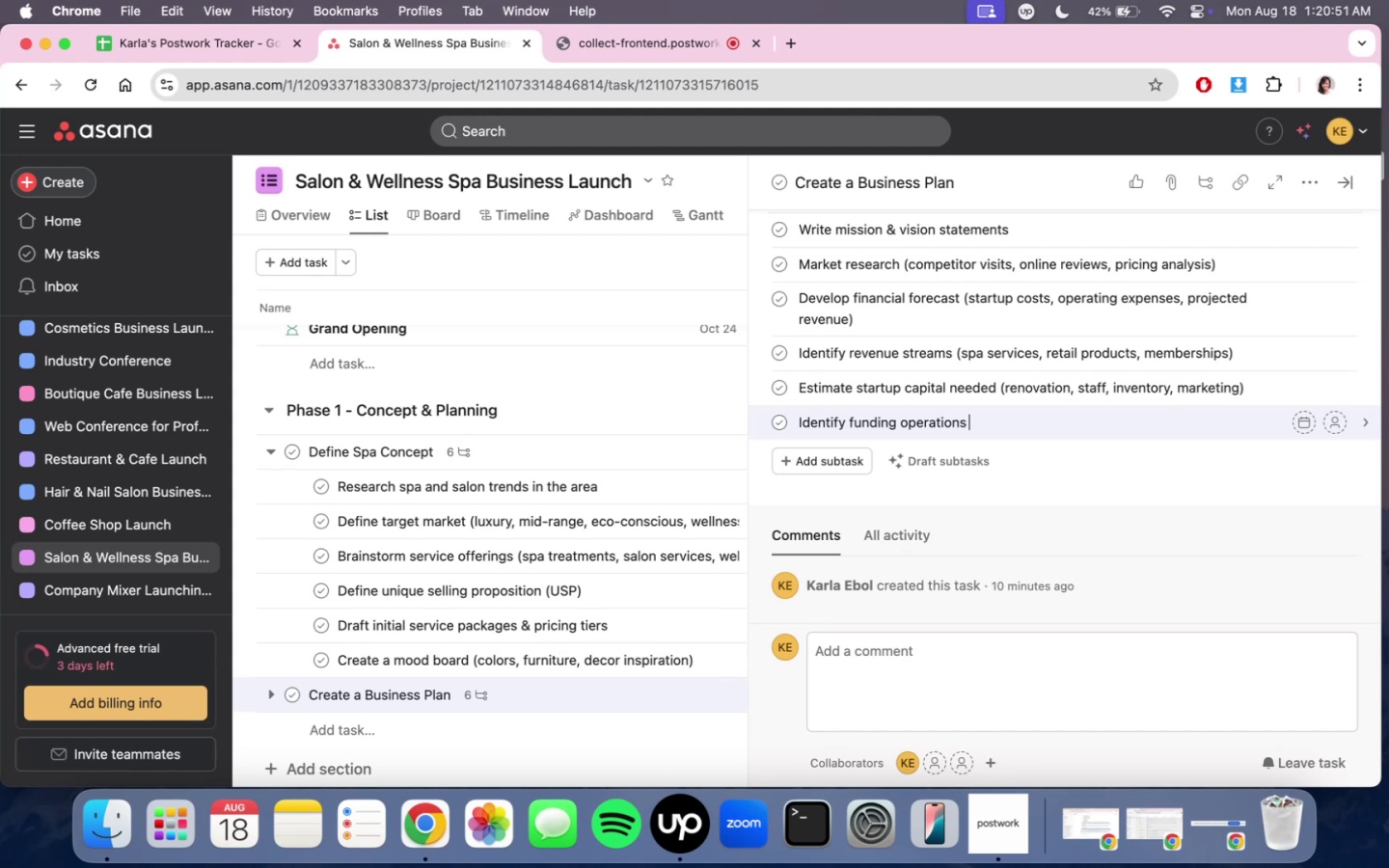 
key(Backspace)
 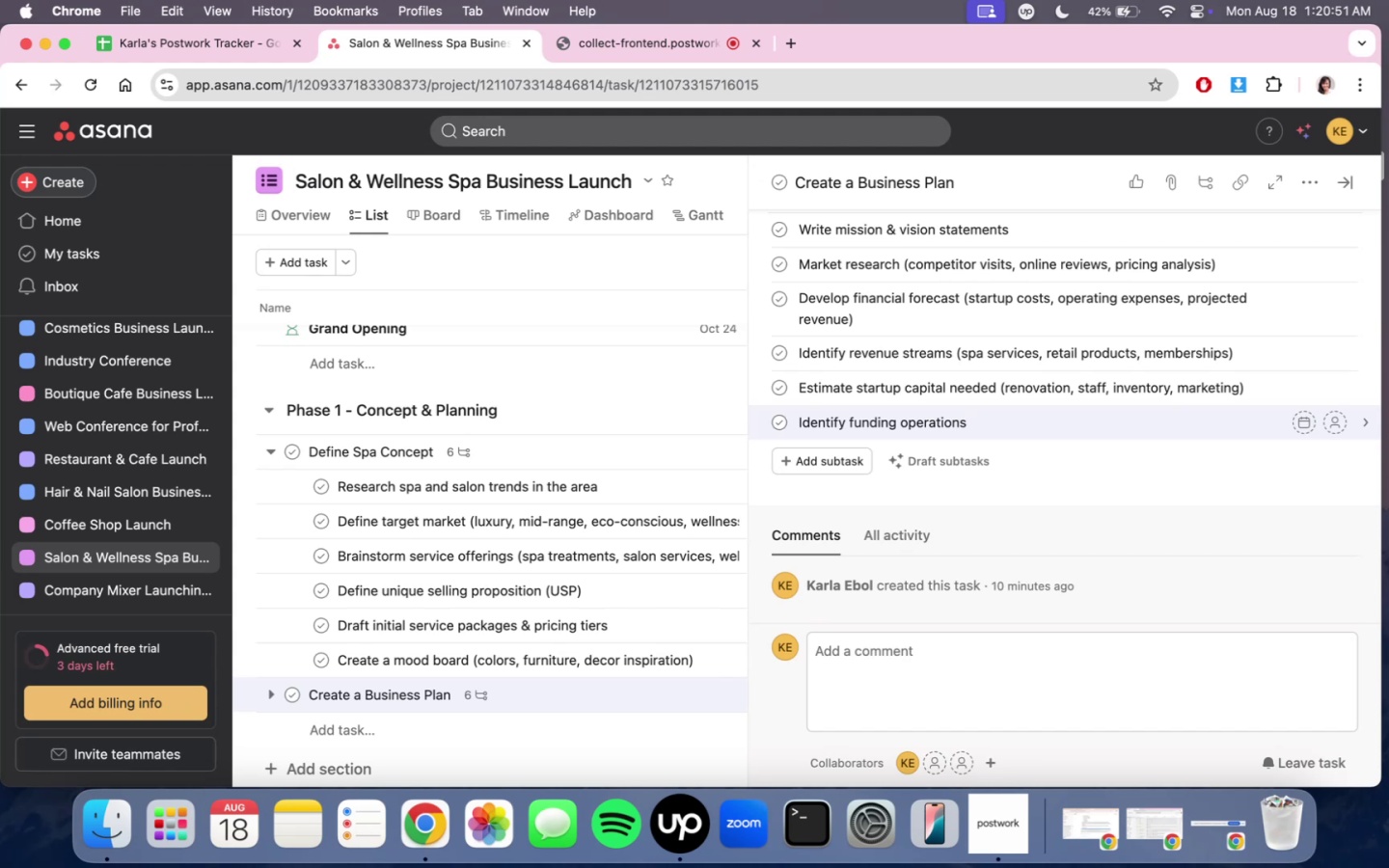 
key(Space)
 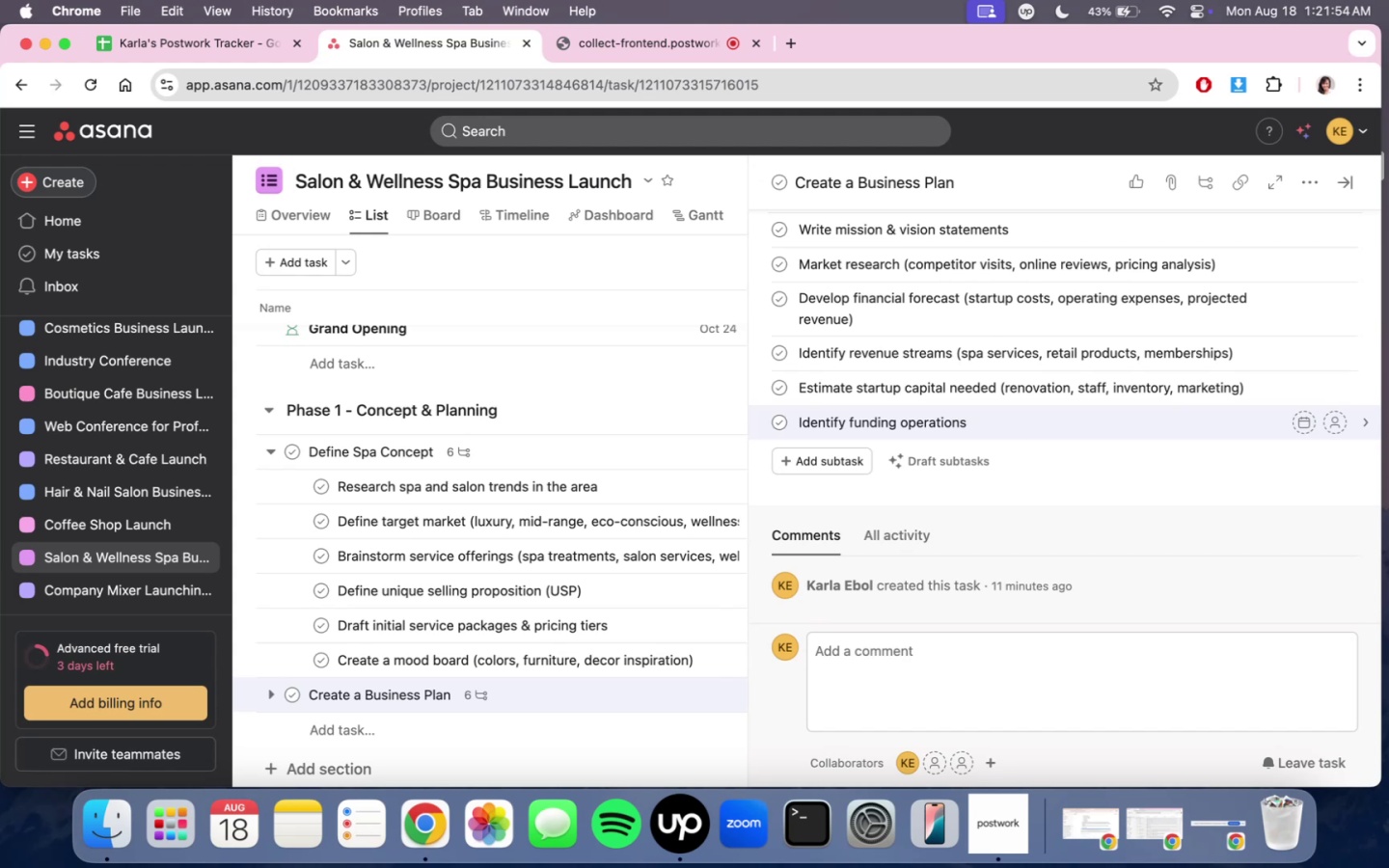 
wait(67.2)
 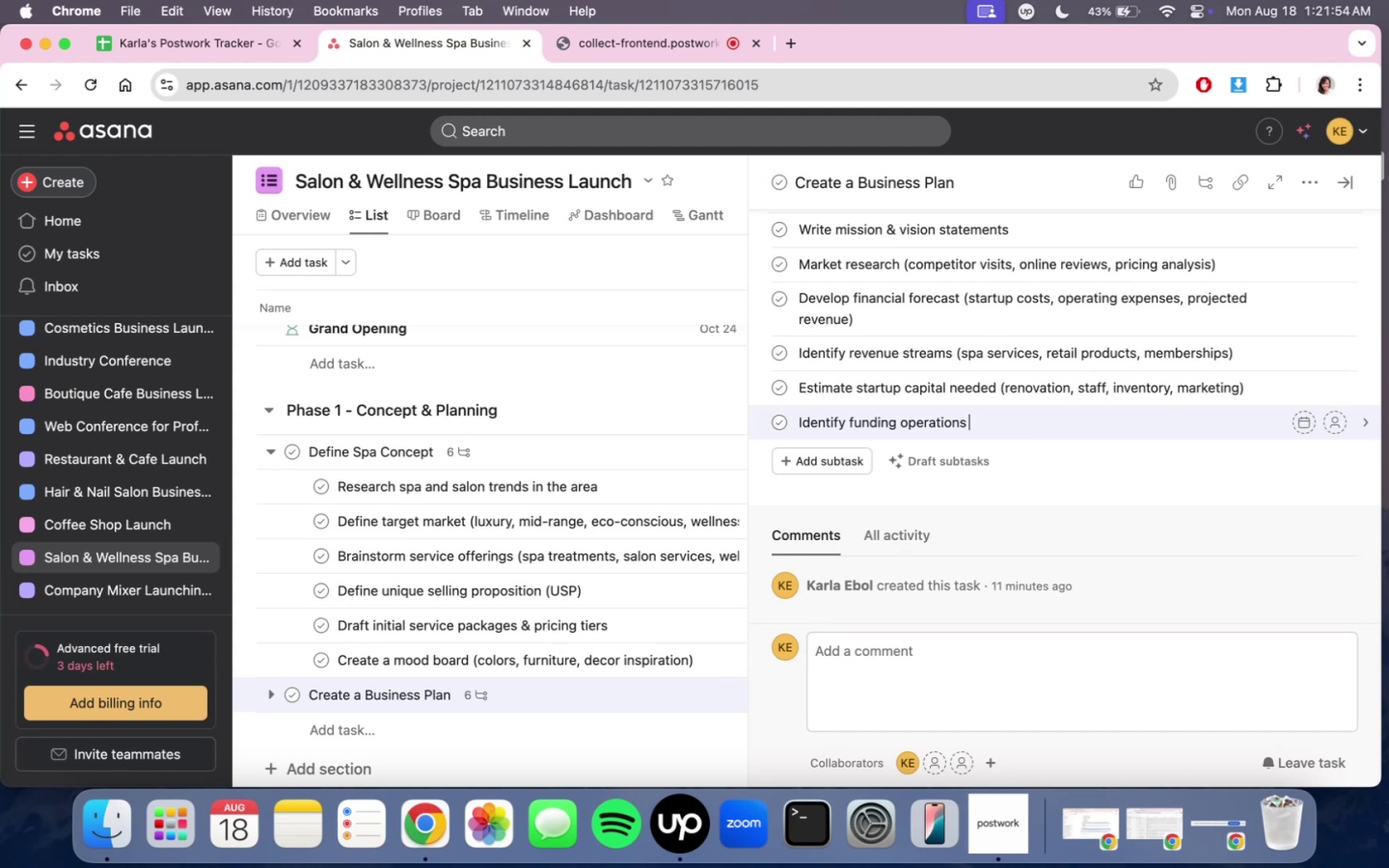 
type(*)
key(Backspace)
type((personal, investors, loans))
 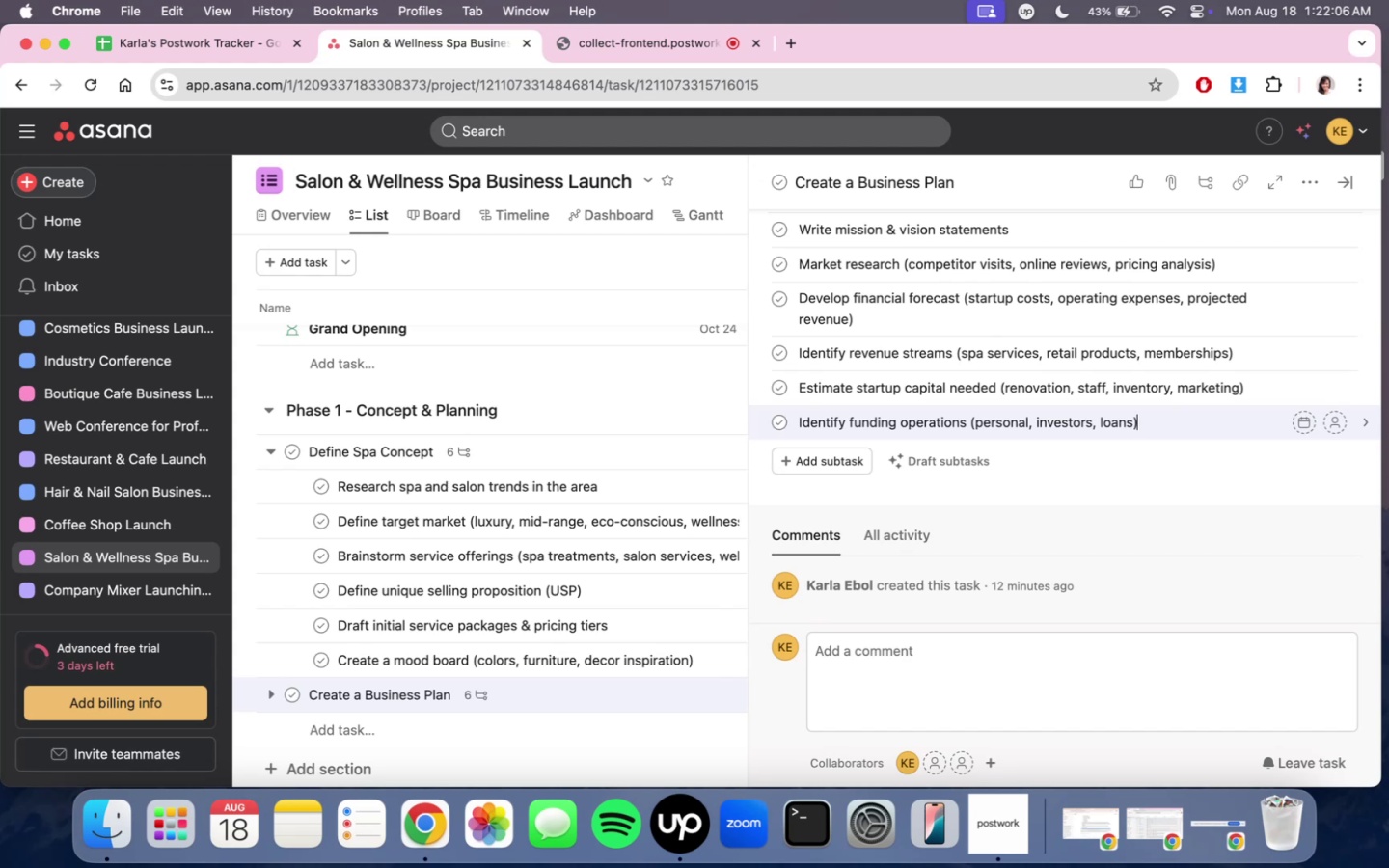 
wait(28.94)
 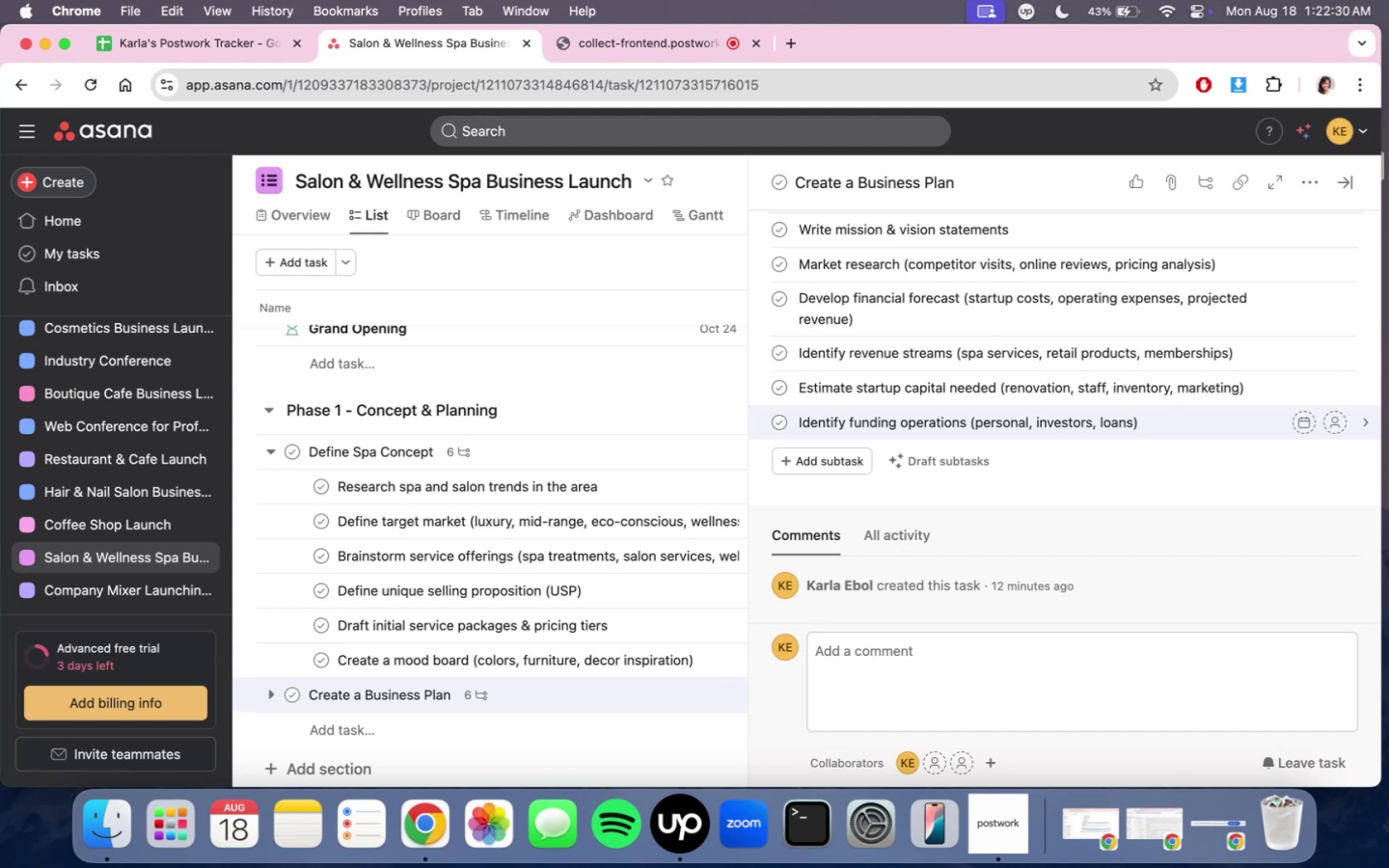 
left_click([964, 358])
 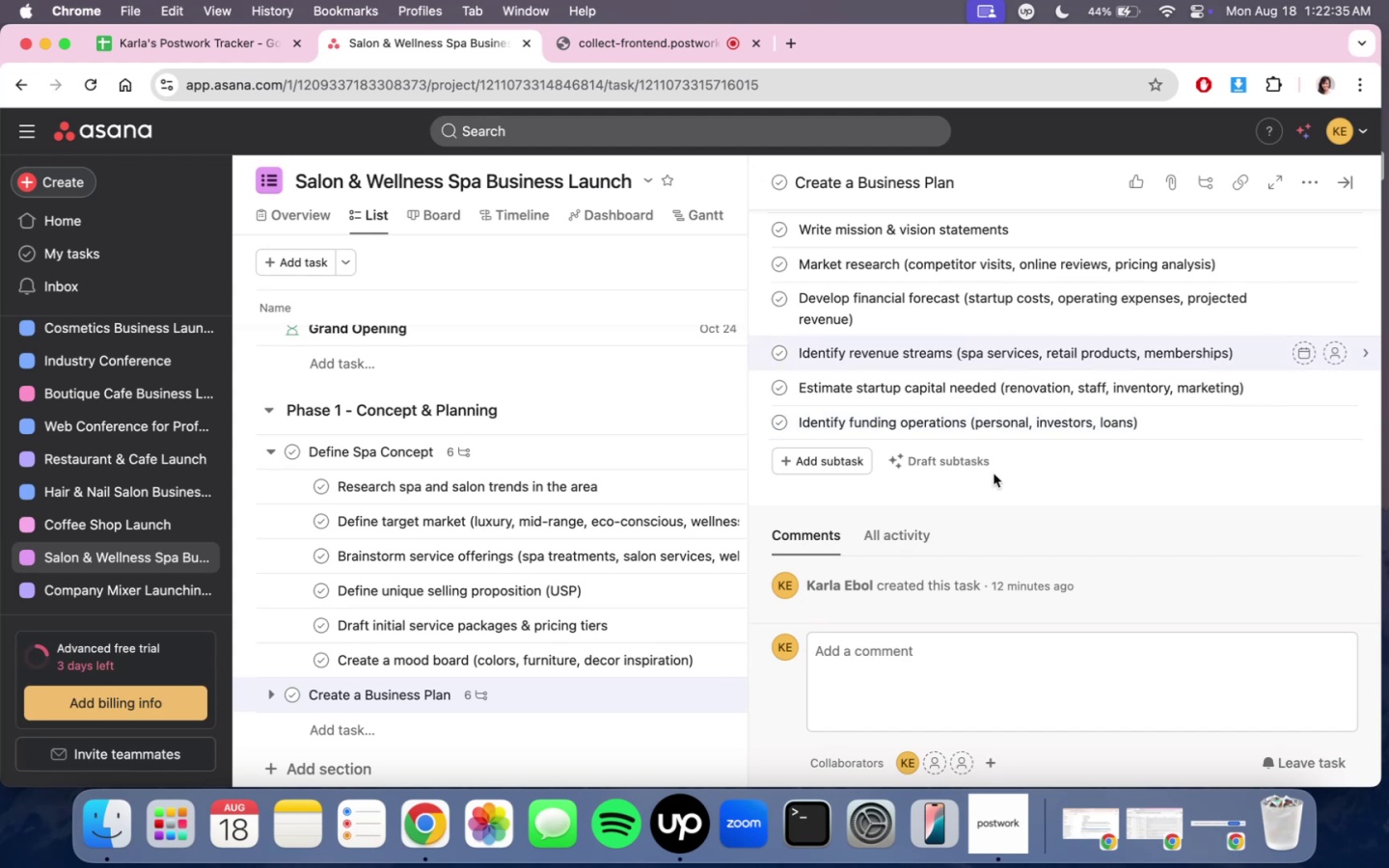 
type(individual treatem)
key(Backspace)
key(Backspace)
type(ments, )
 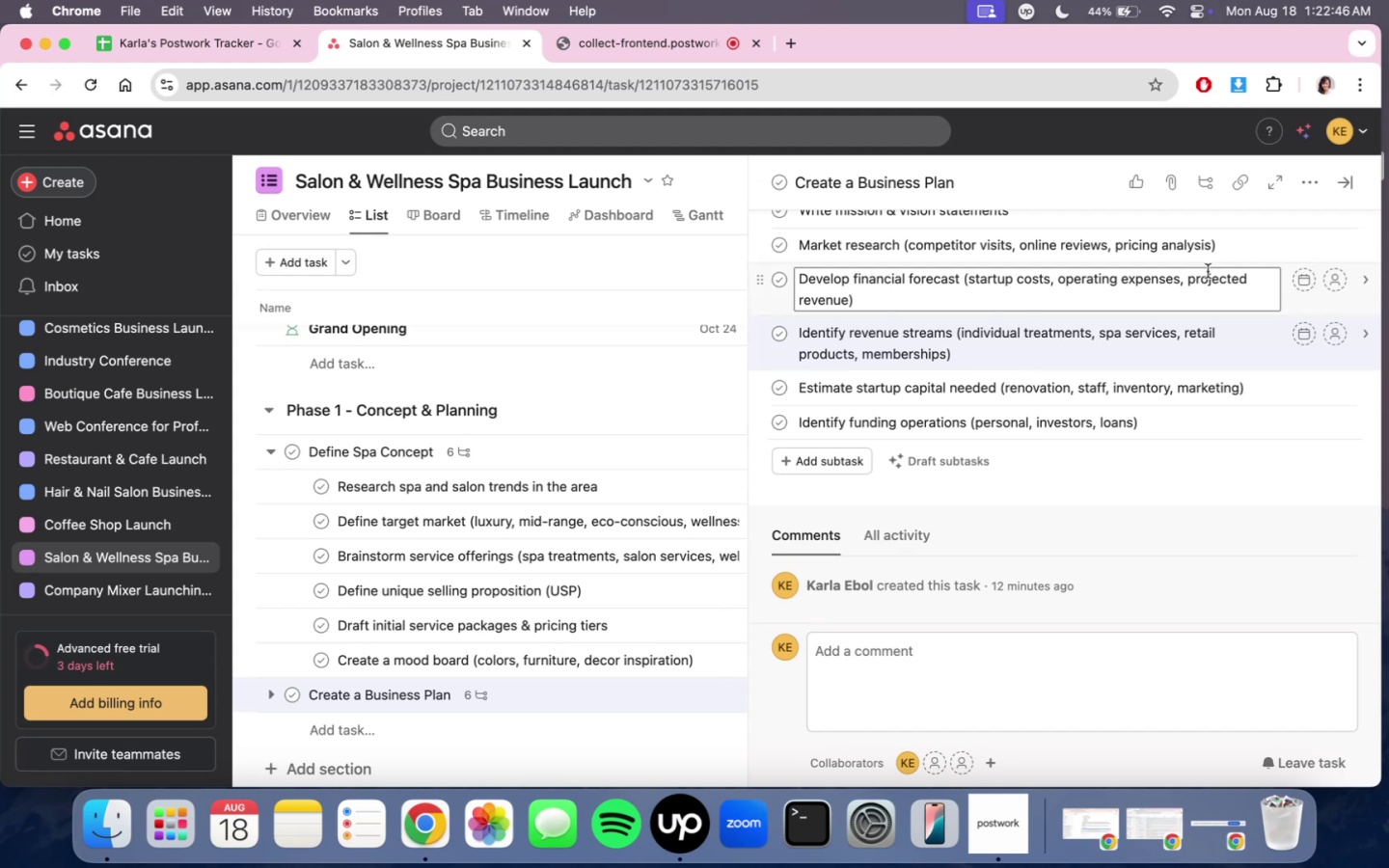 
left_click([1190, 329])
 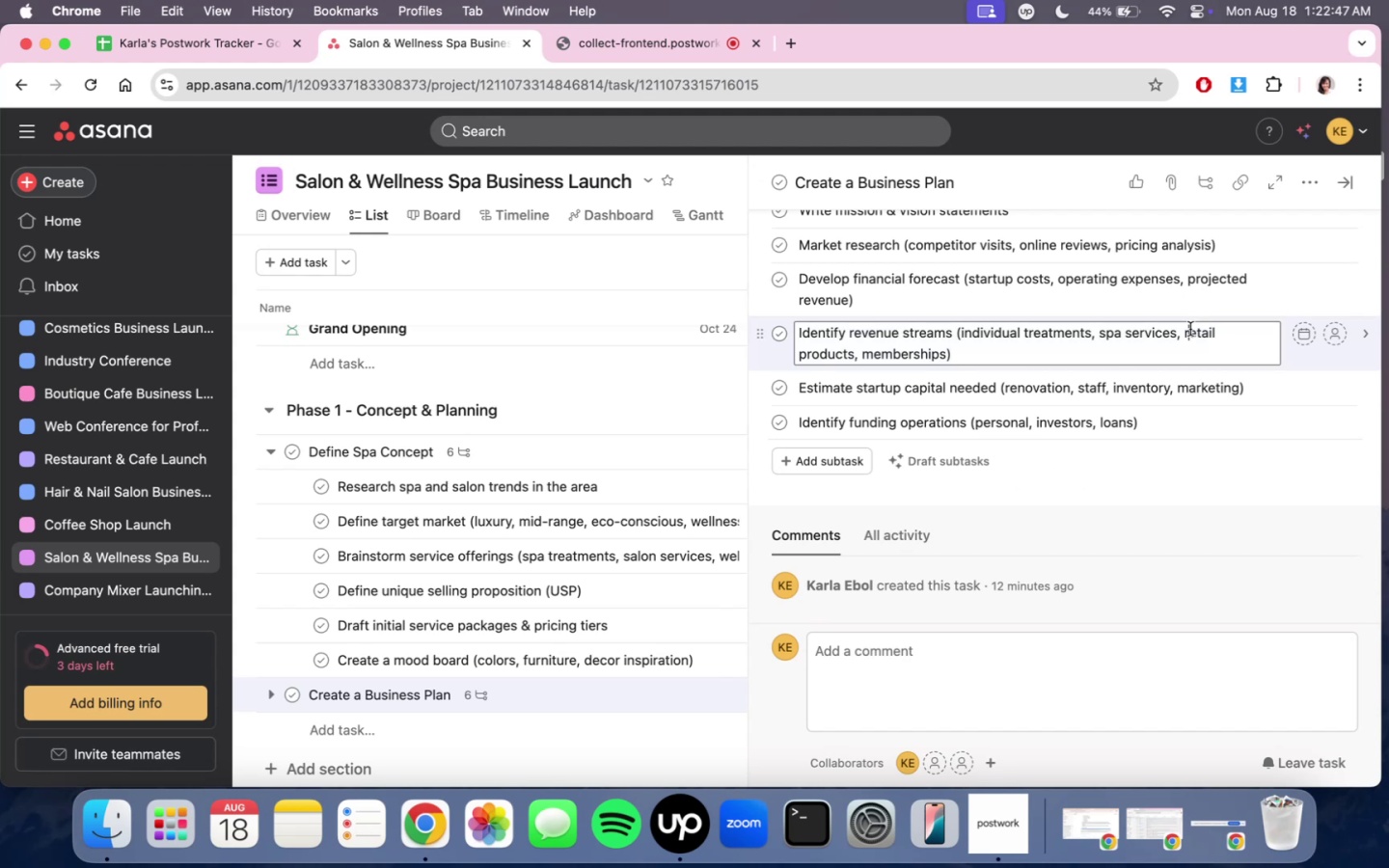 
key(ArrowLeft)
 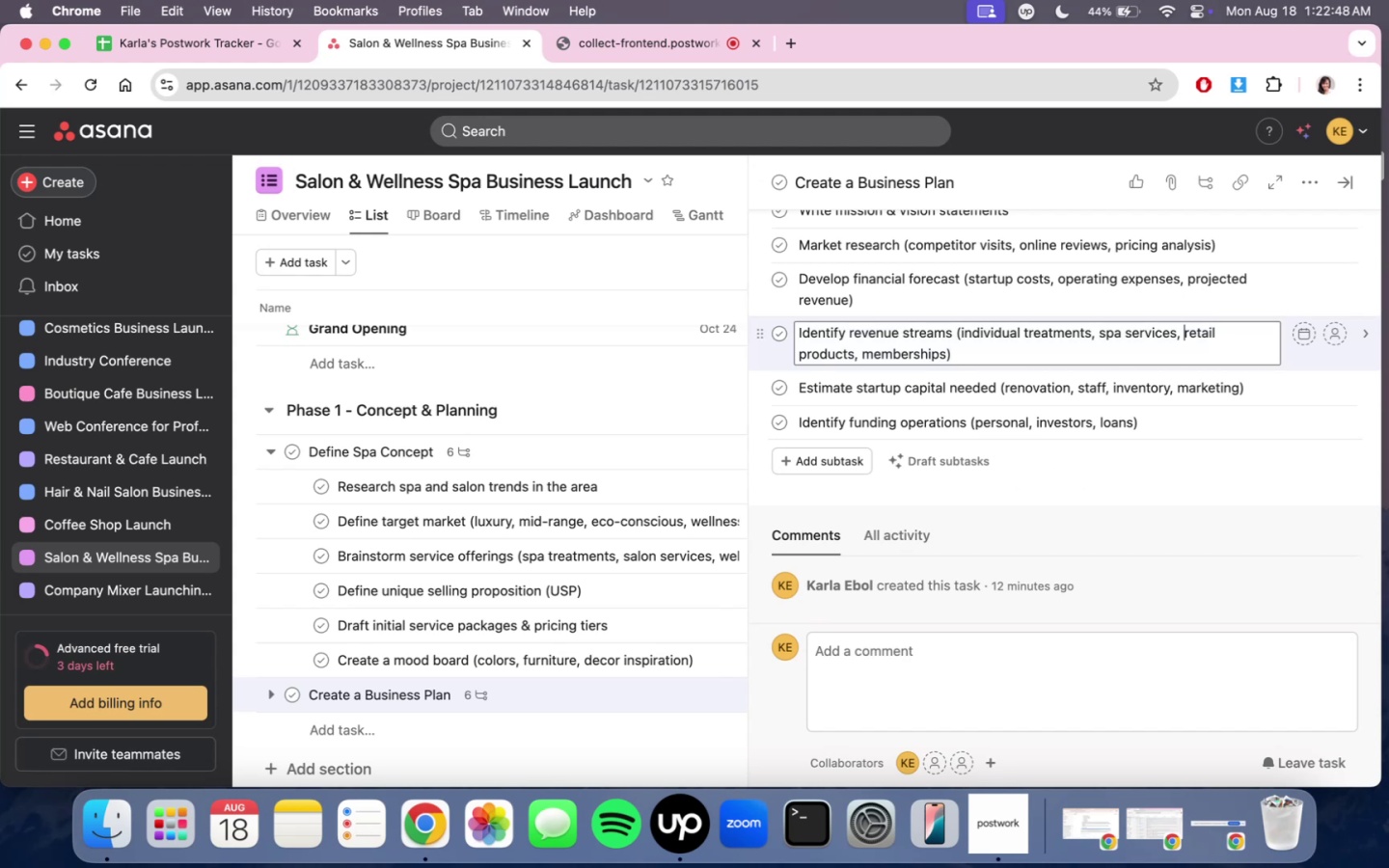 
type(bundle wle)
key(Backspace)
key(Backspace)
type(elle)
key(Backspace)
key(Backspace)
type(lness packages, )
 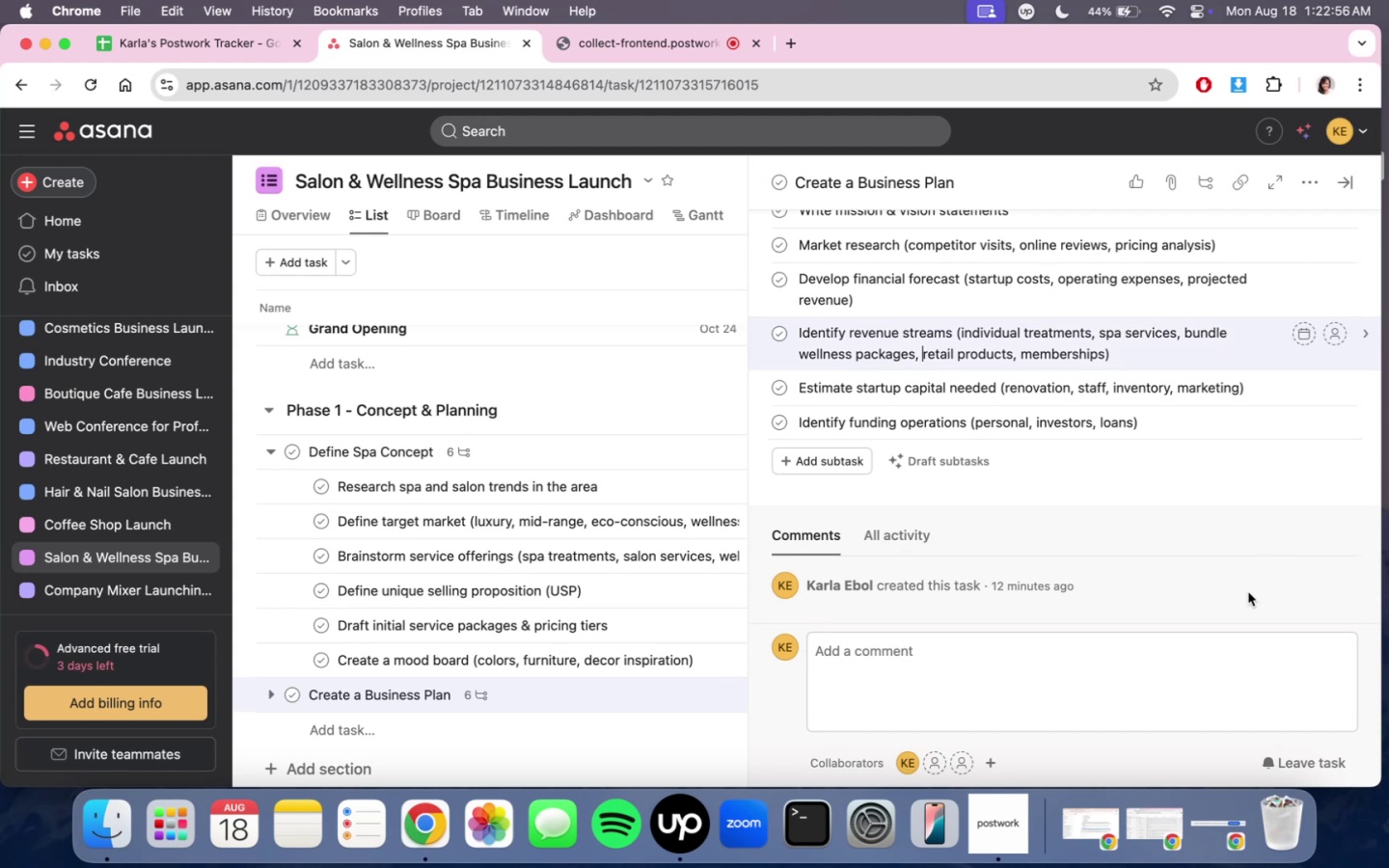 
left_click([1170, 487])
 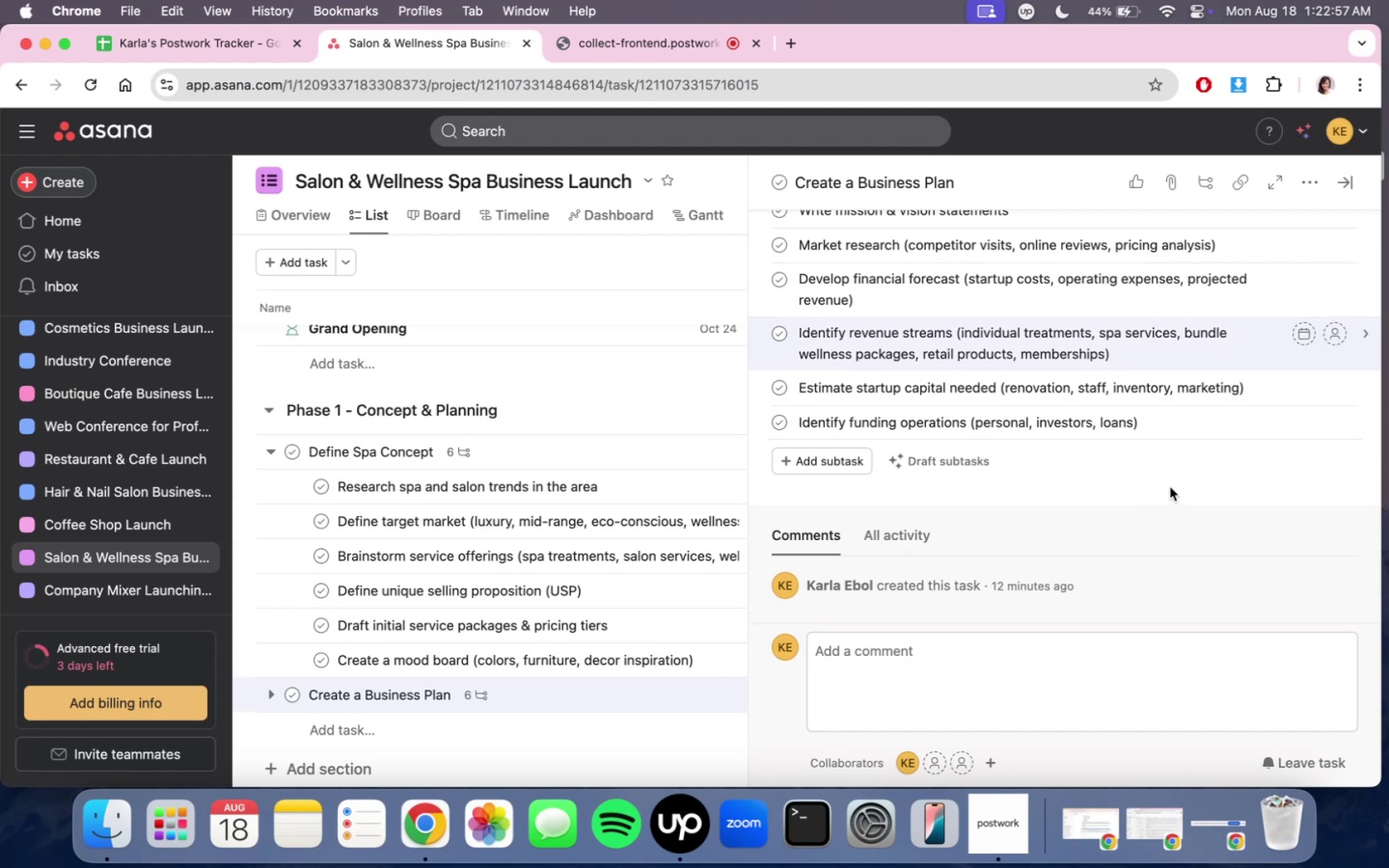 
scroll: coordinate [1205, 450], scroll_direction: up, amount: 5.0
 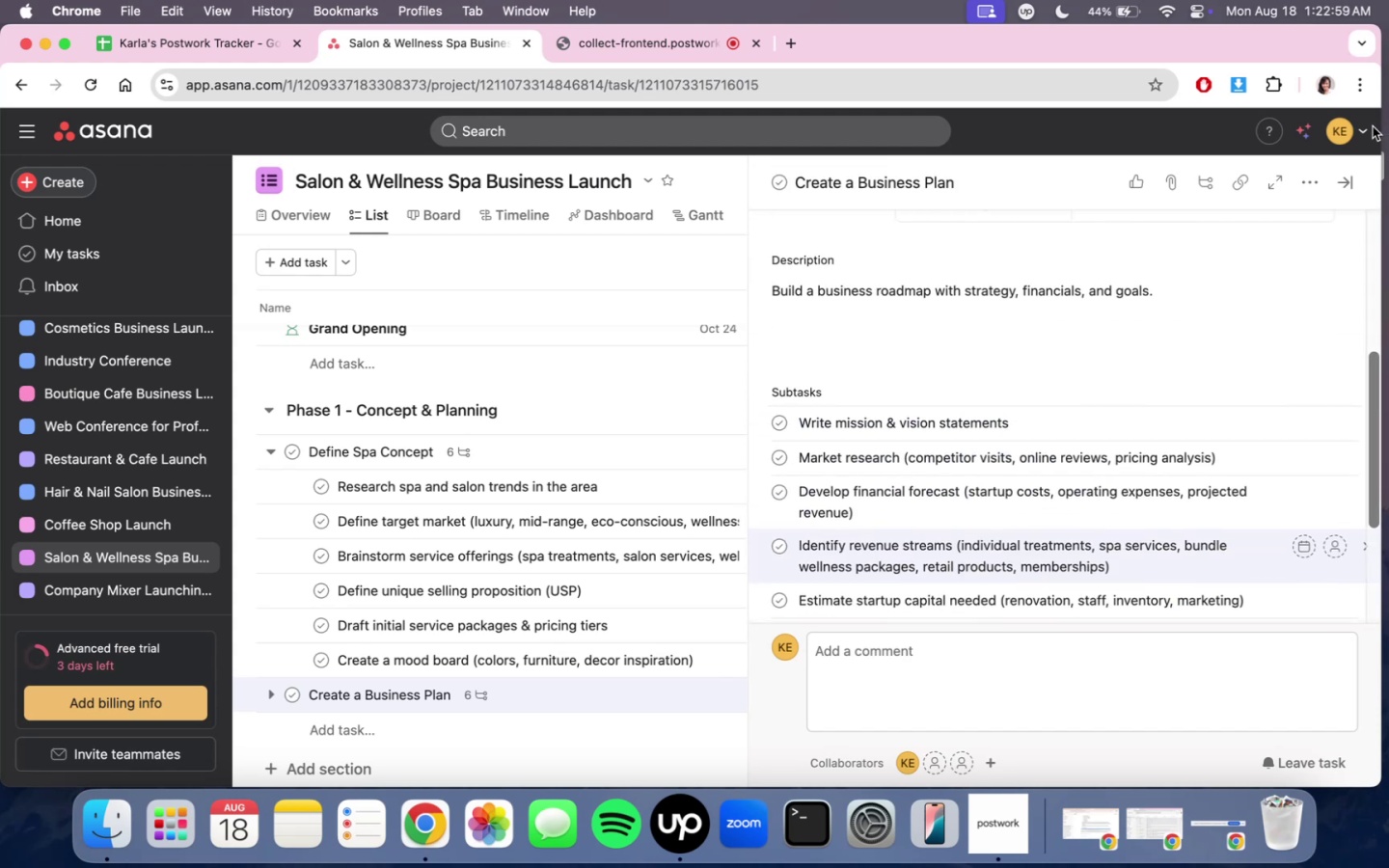 
left_click([1352, 182])
 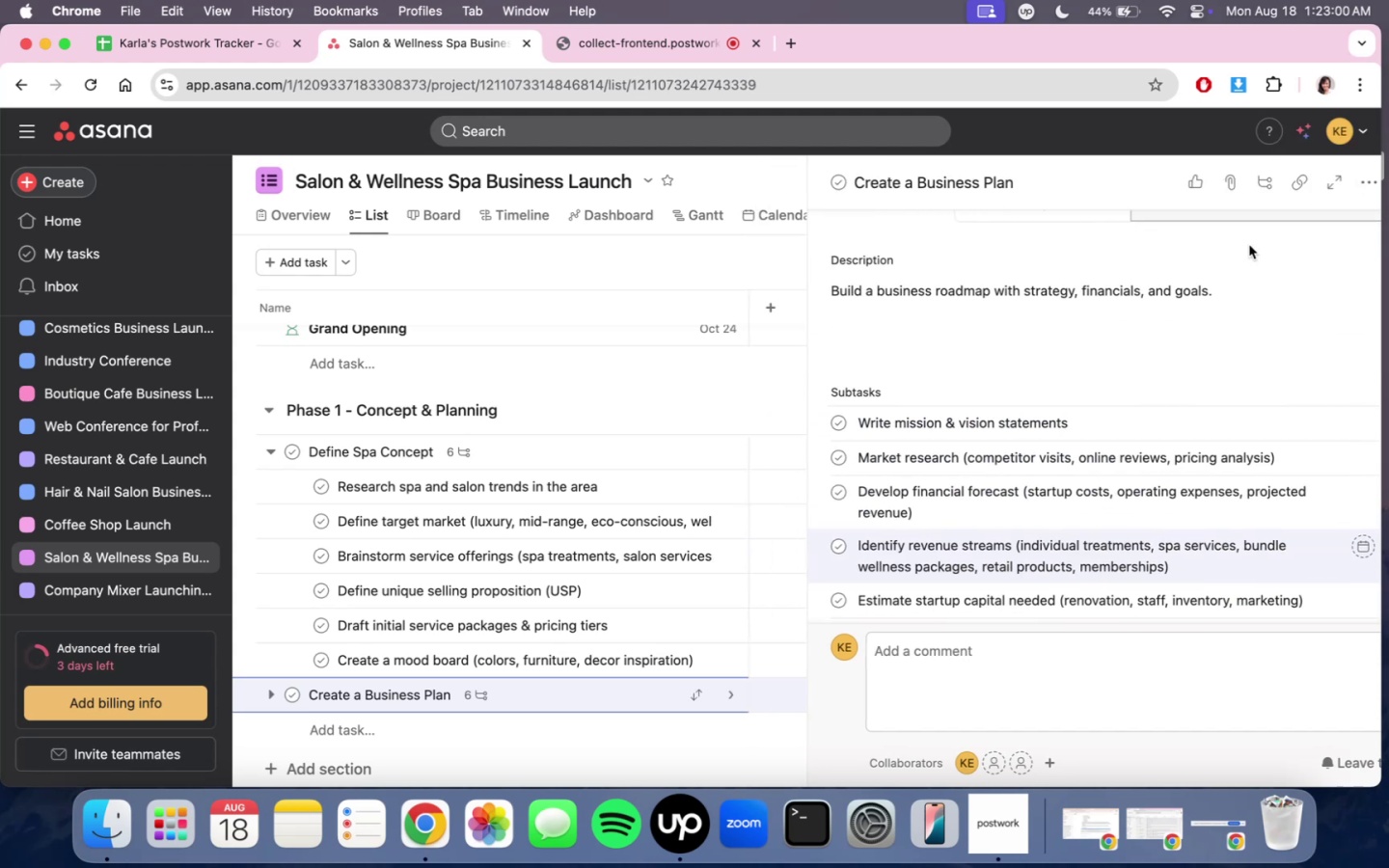 
scroll: coordinate [997, 476], scroll_direction: down, amount: 10.0
 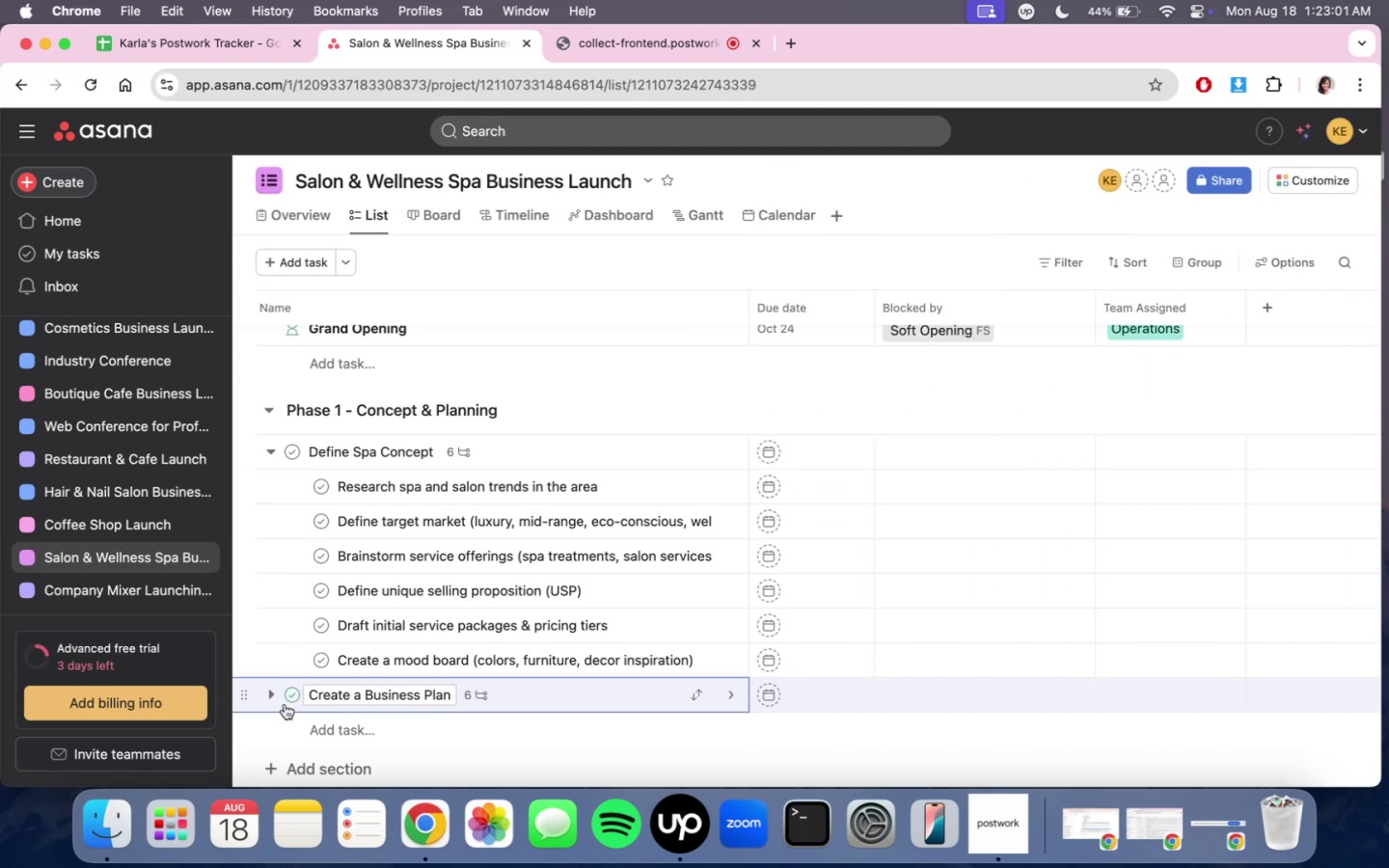 
left_click([270, 694])
 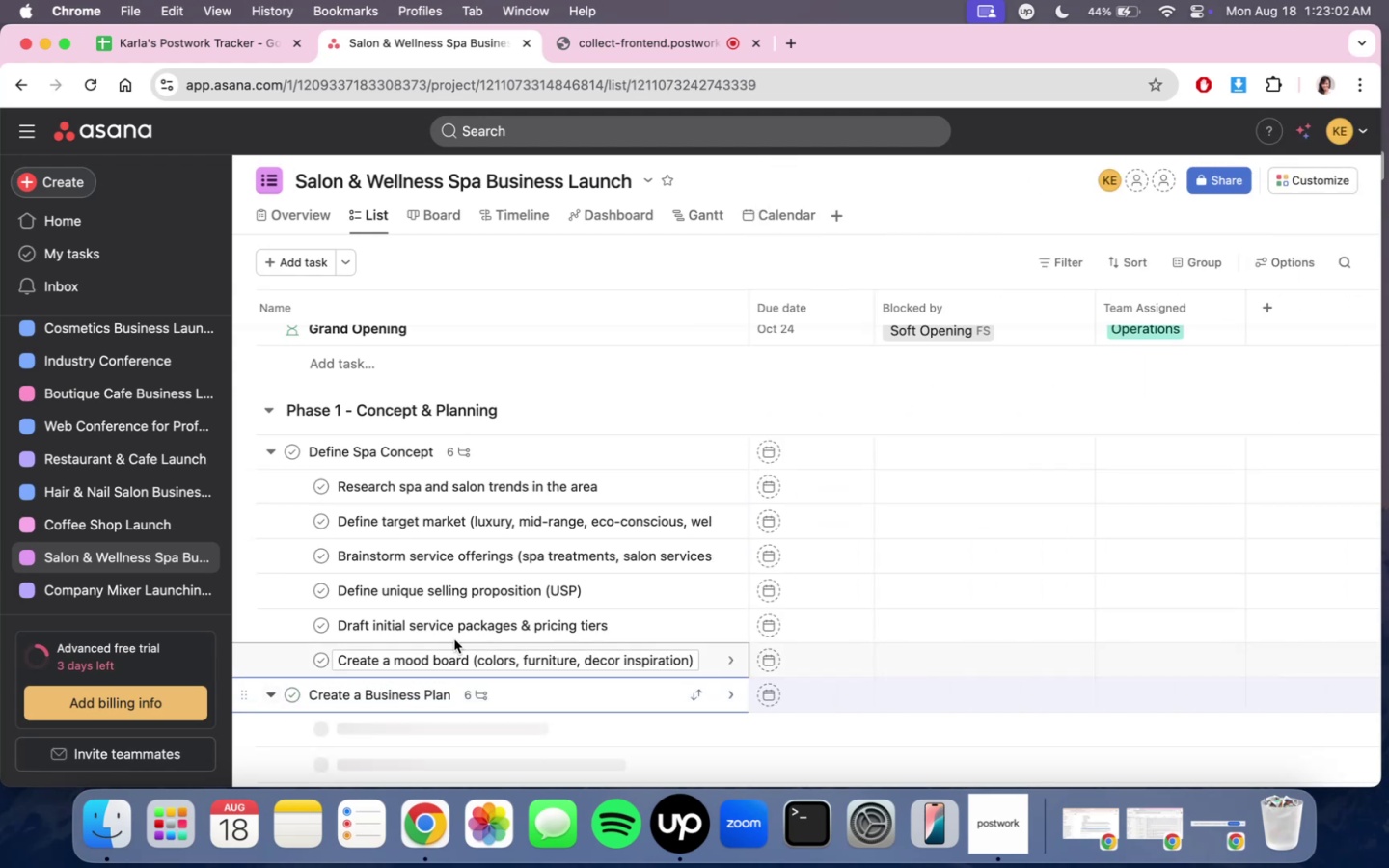 
scroll: coordinate [639, 490], scroll_direction: down, amount: 10.0
 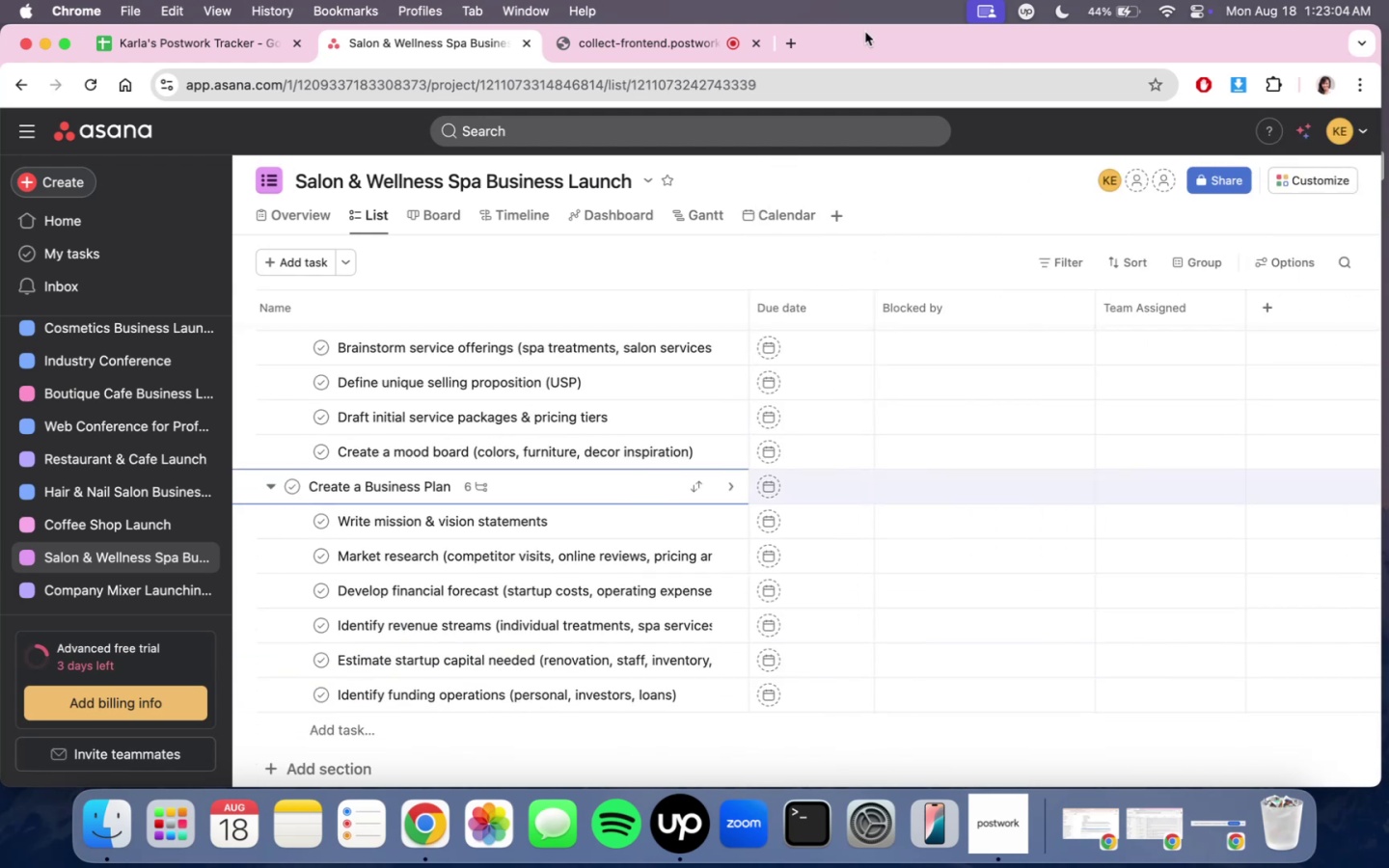 
left_click([665, 35])
 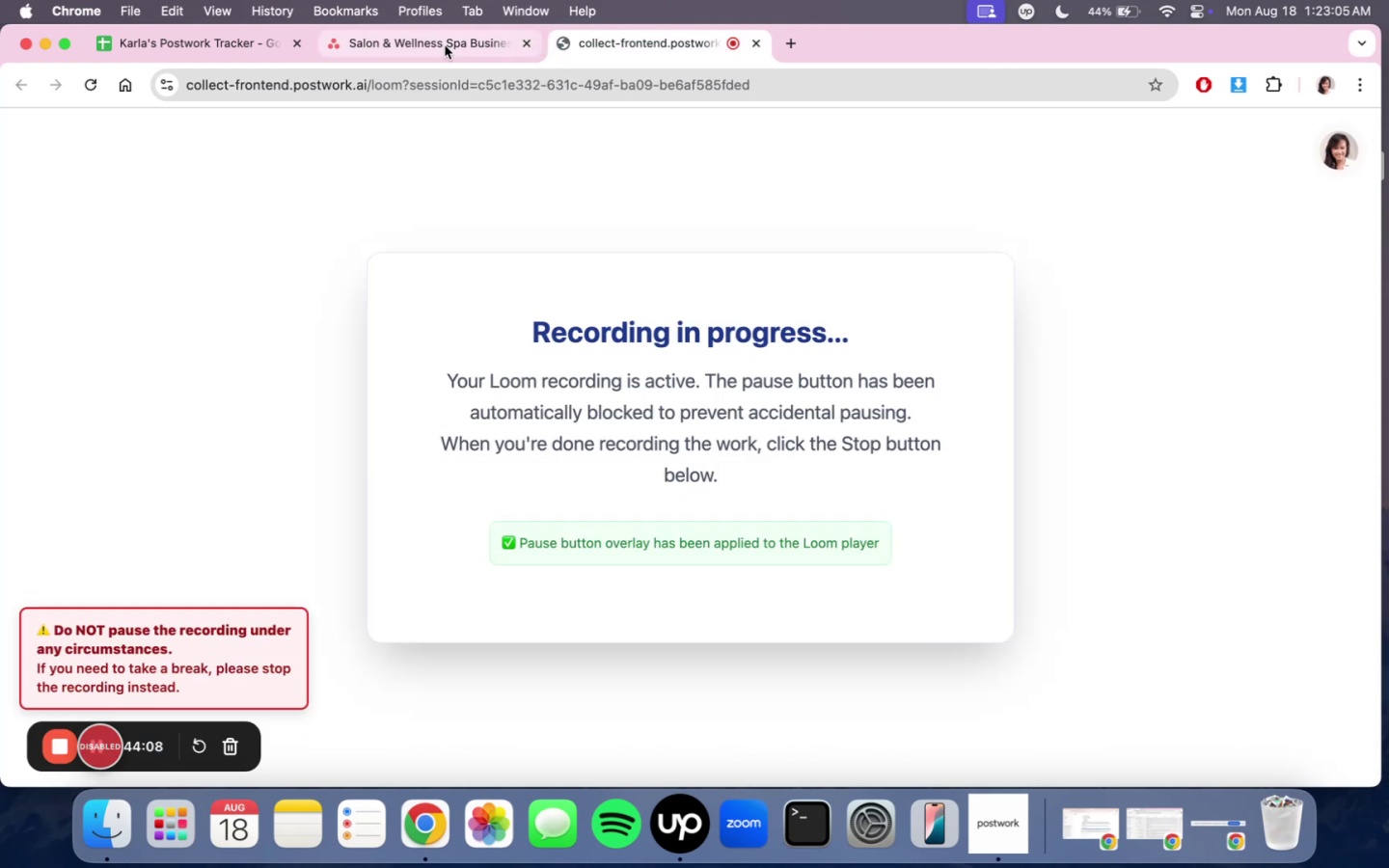 
left_click([441, 46])
 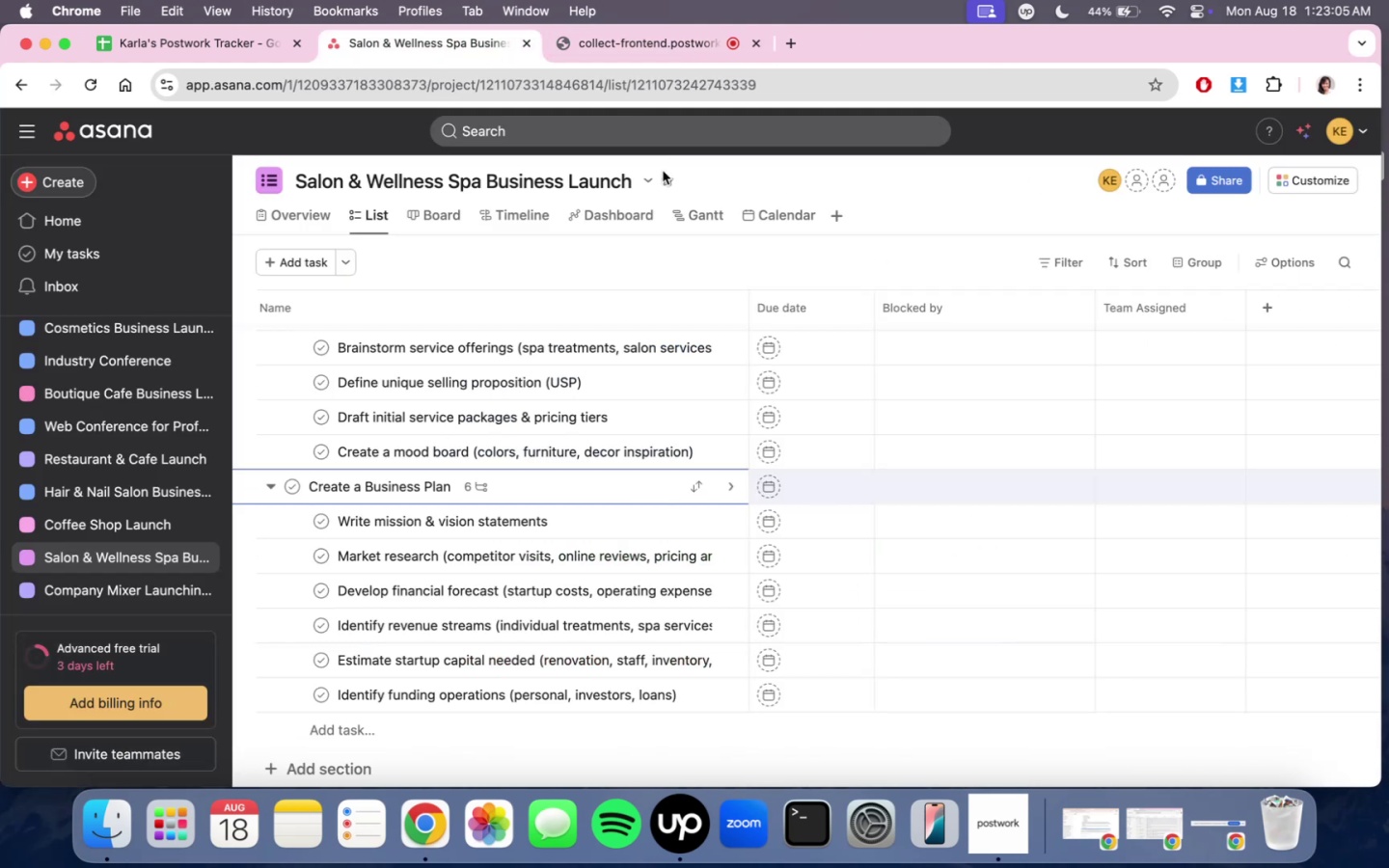 
scroll: coordinate [944, 401], scroll_direction: down, amount: 7.0
 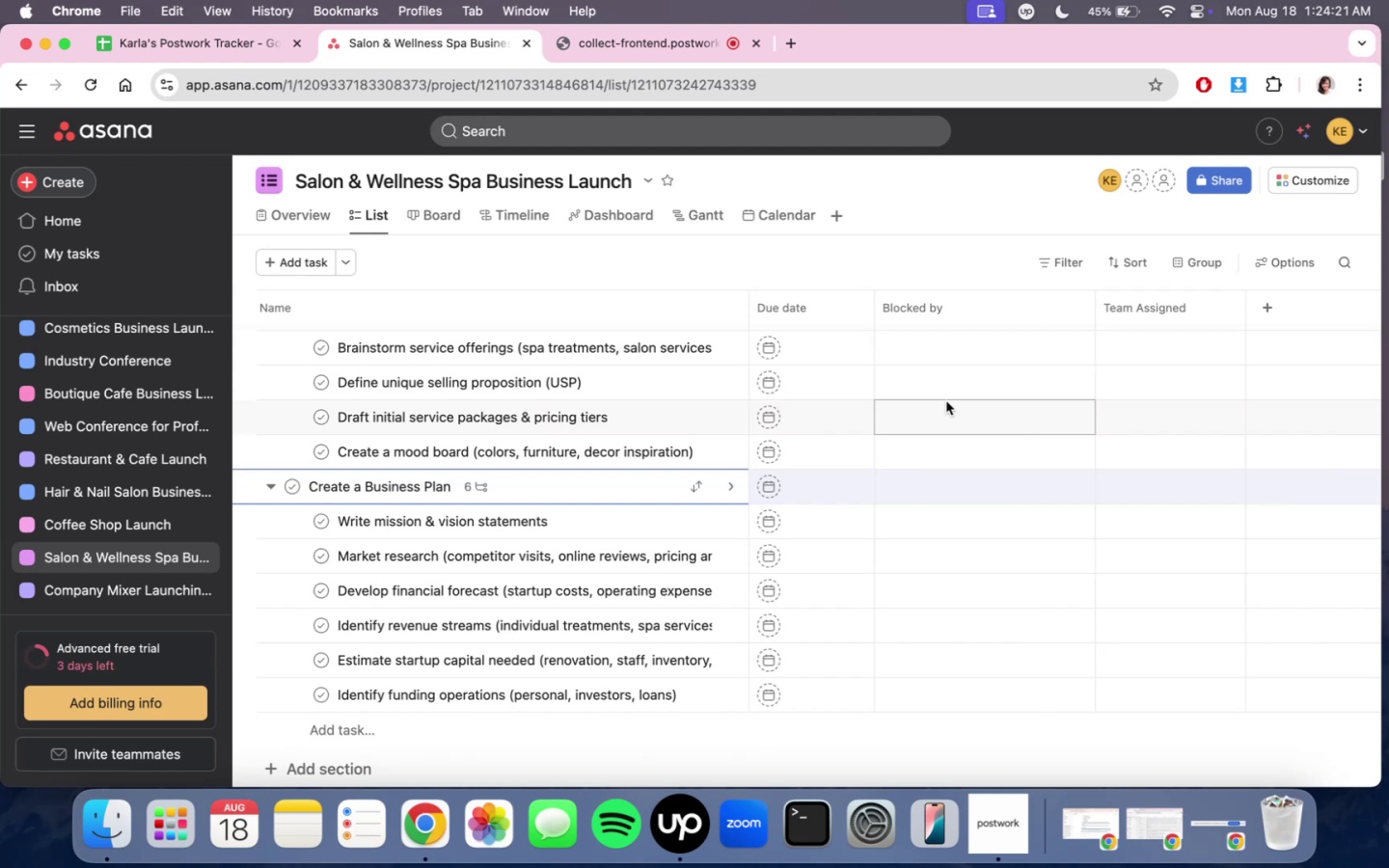 
wait(79.29)
 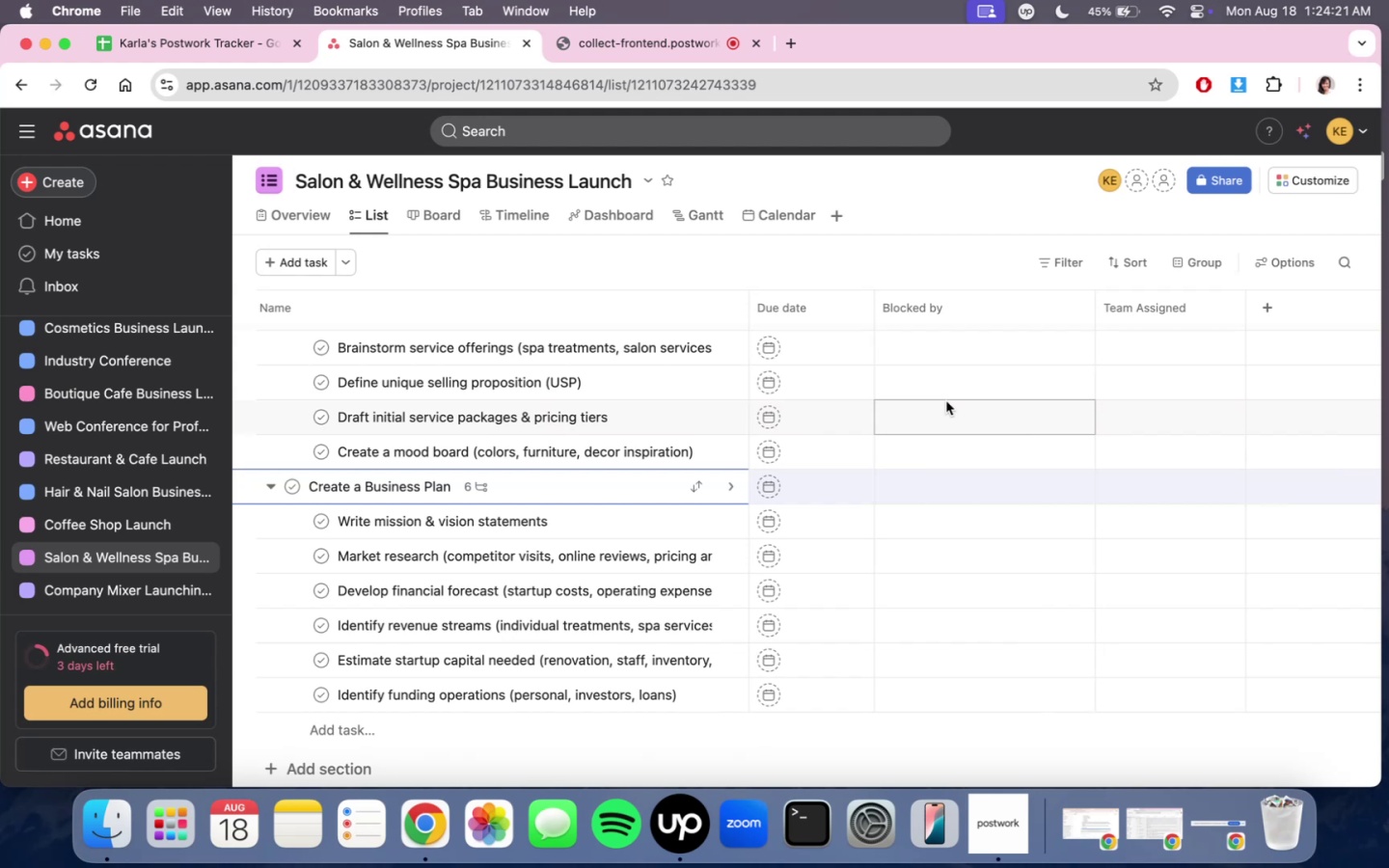 
scroll: coordinate [930, 514], scroll_direction: down, amount: 13.0
 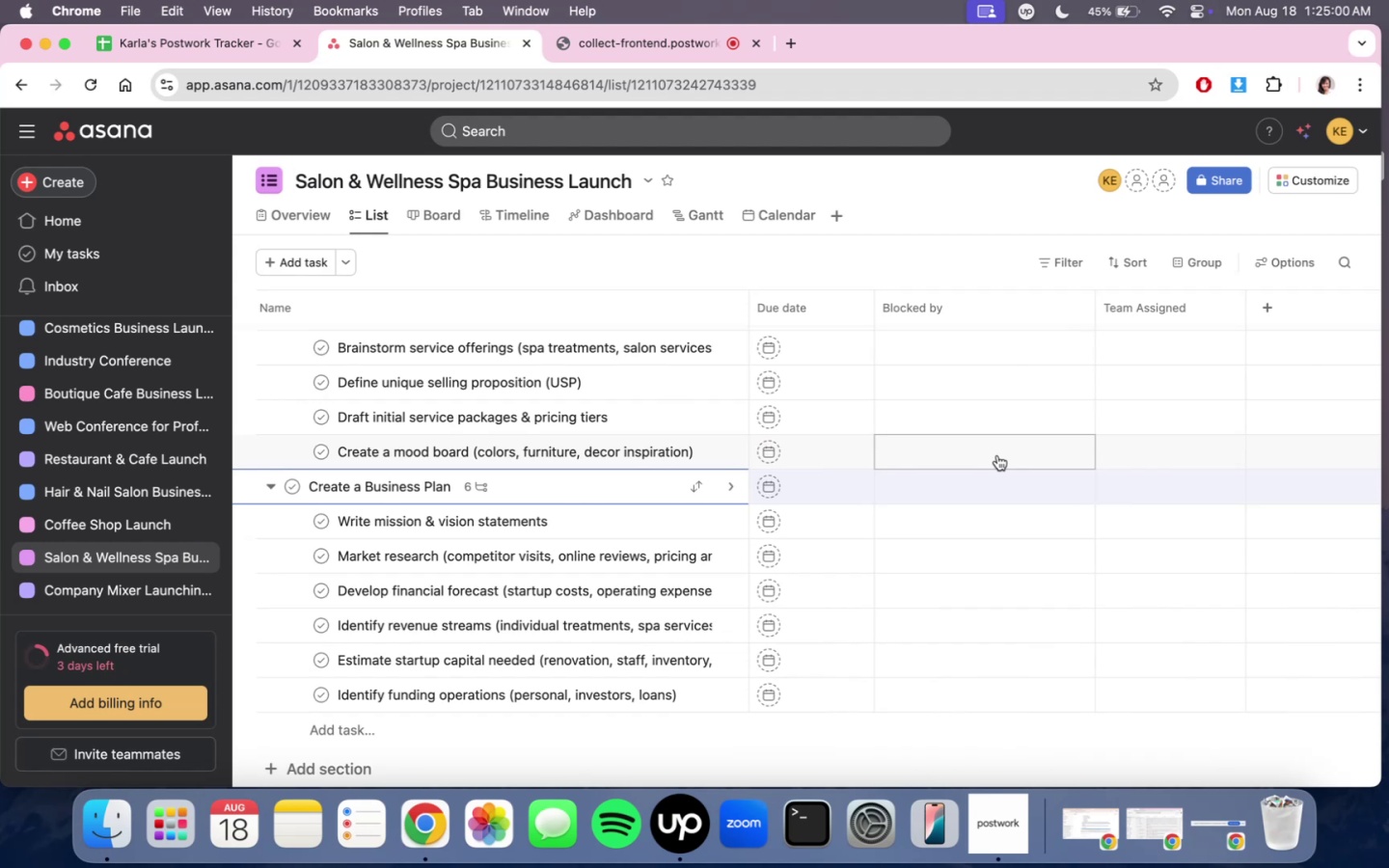 
wait(36.0)
 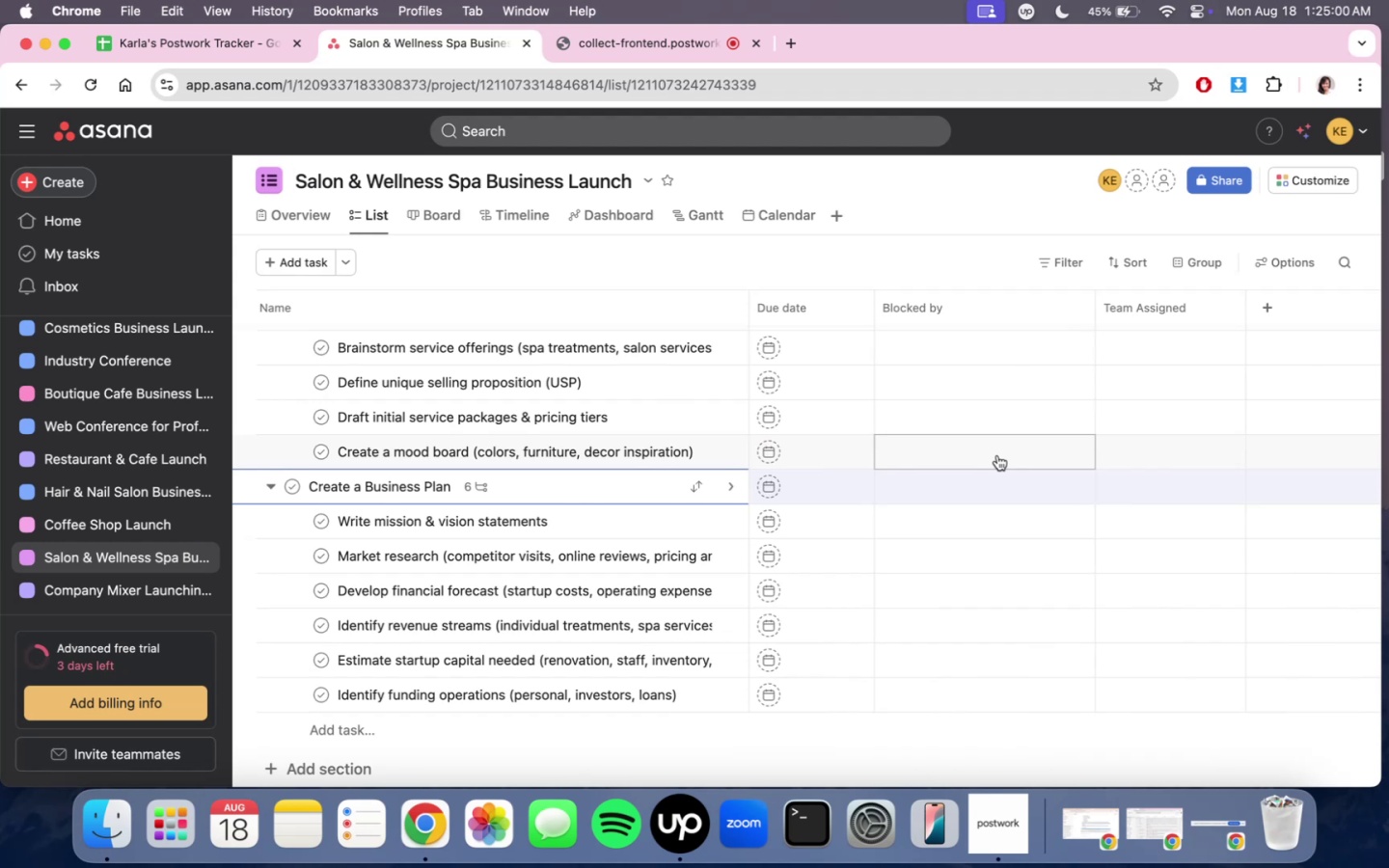 
scroll: coordinate [668, 448], scroll_direction: down, amount: 9.0
 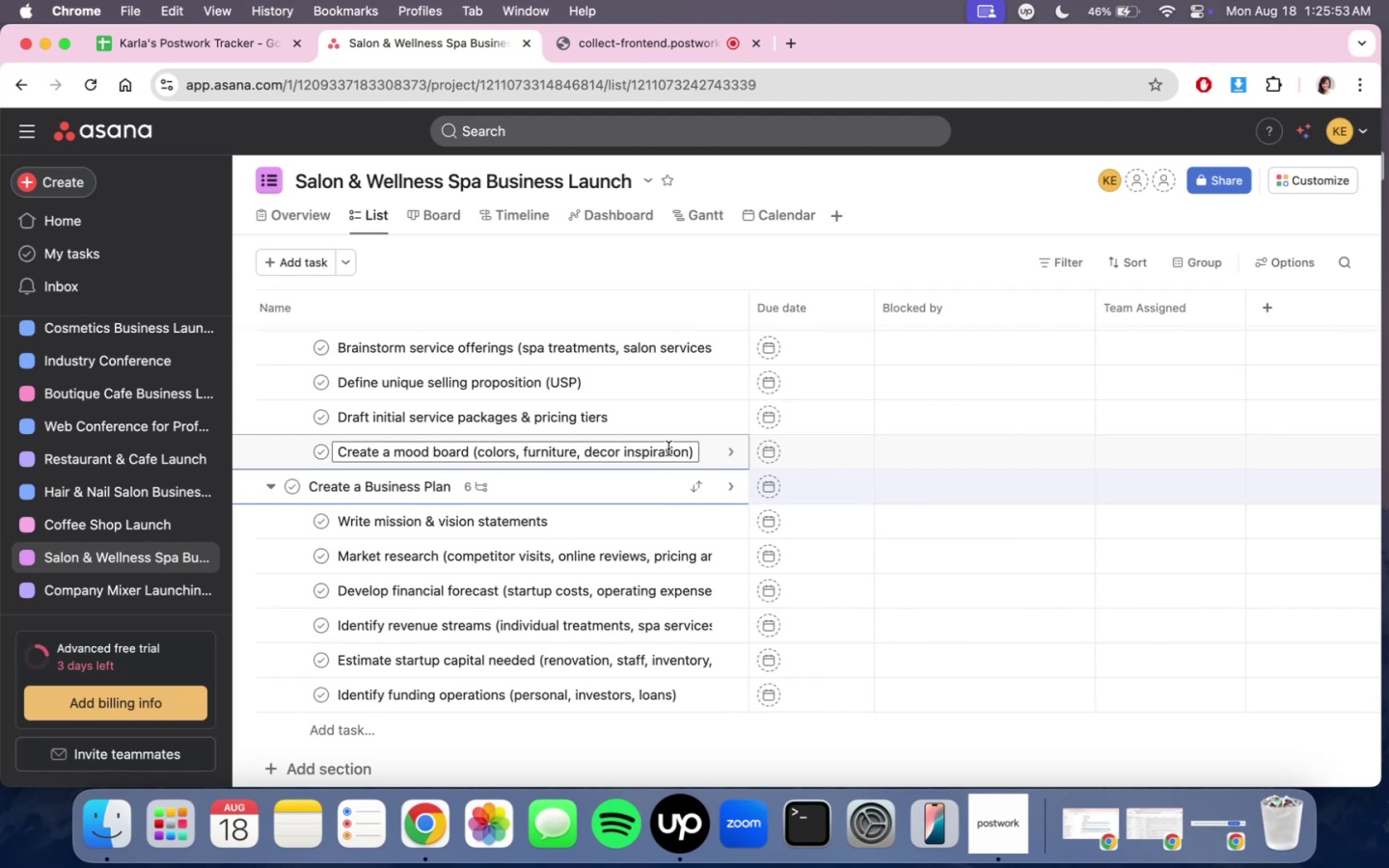 
wait(51.45)
 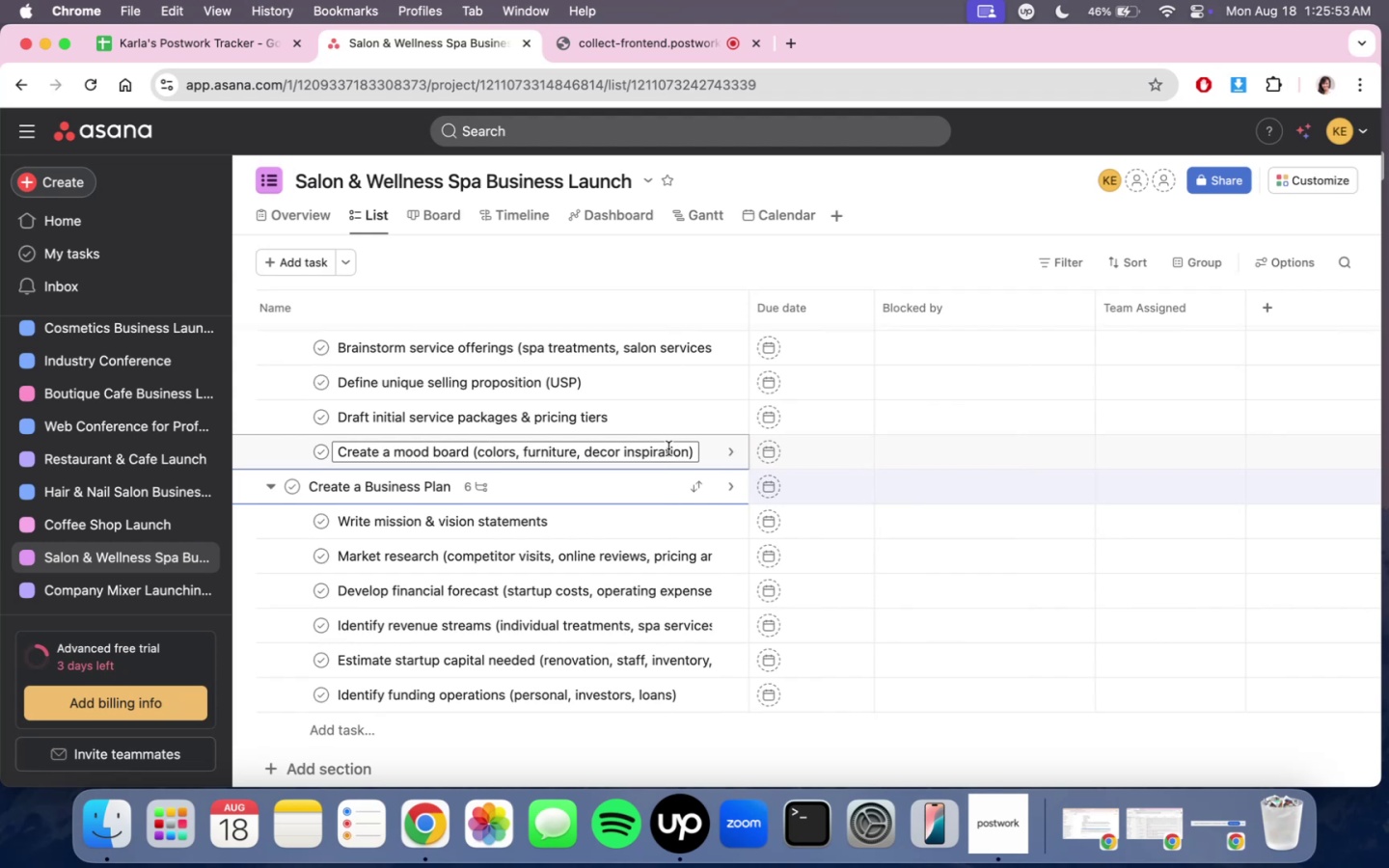 
scroll: coordinate [798, 529], scroll_direction: down, amount: 11.0
 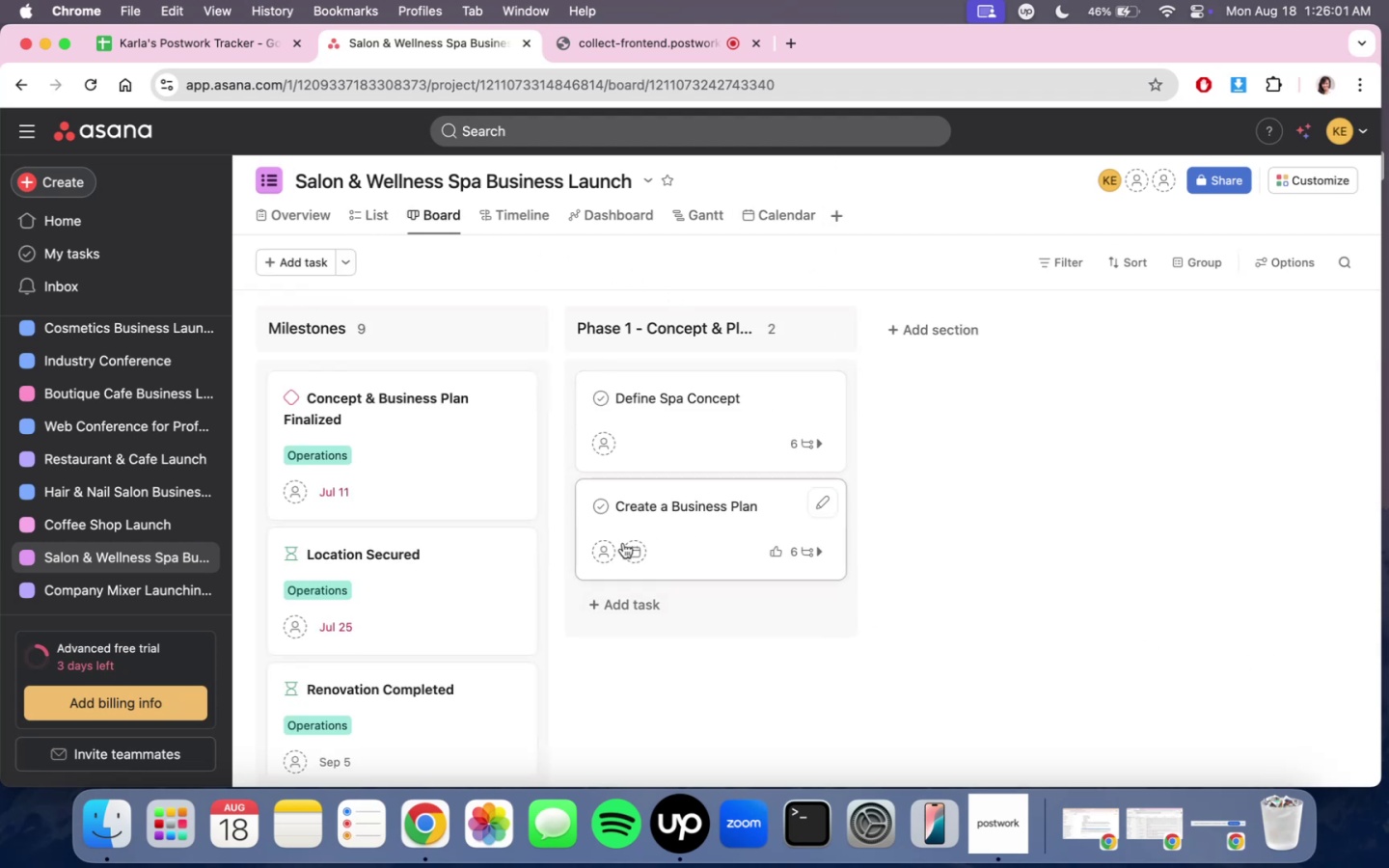 
left_click([822, 552])
 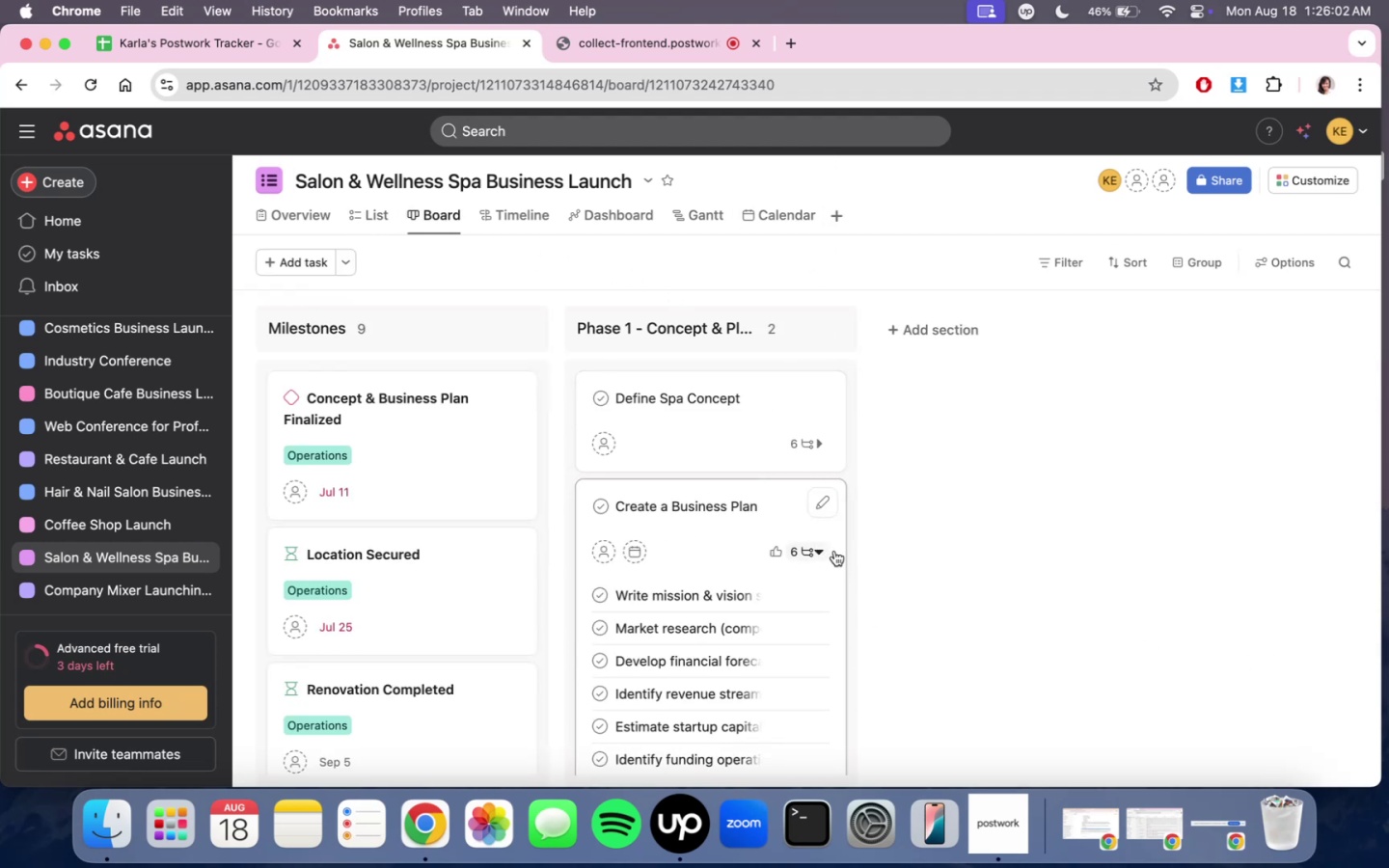 
scroll: coordinate [823, 605], scroll_direction: down, amount: 7.0
 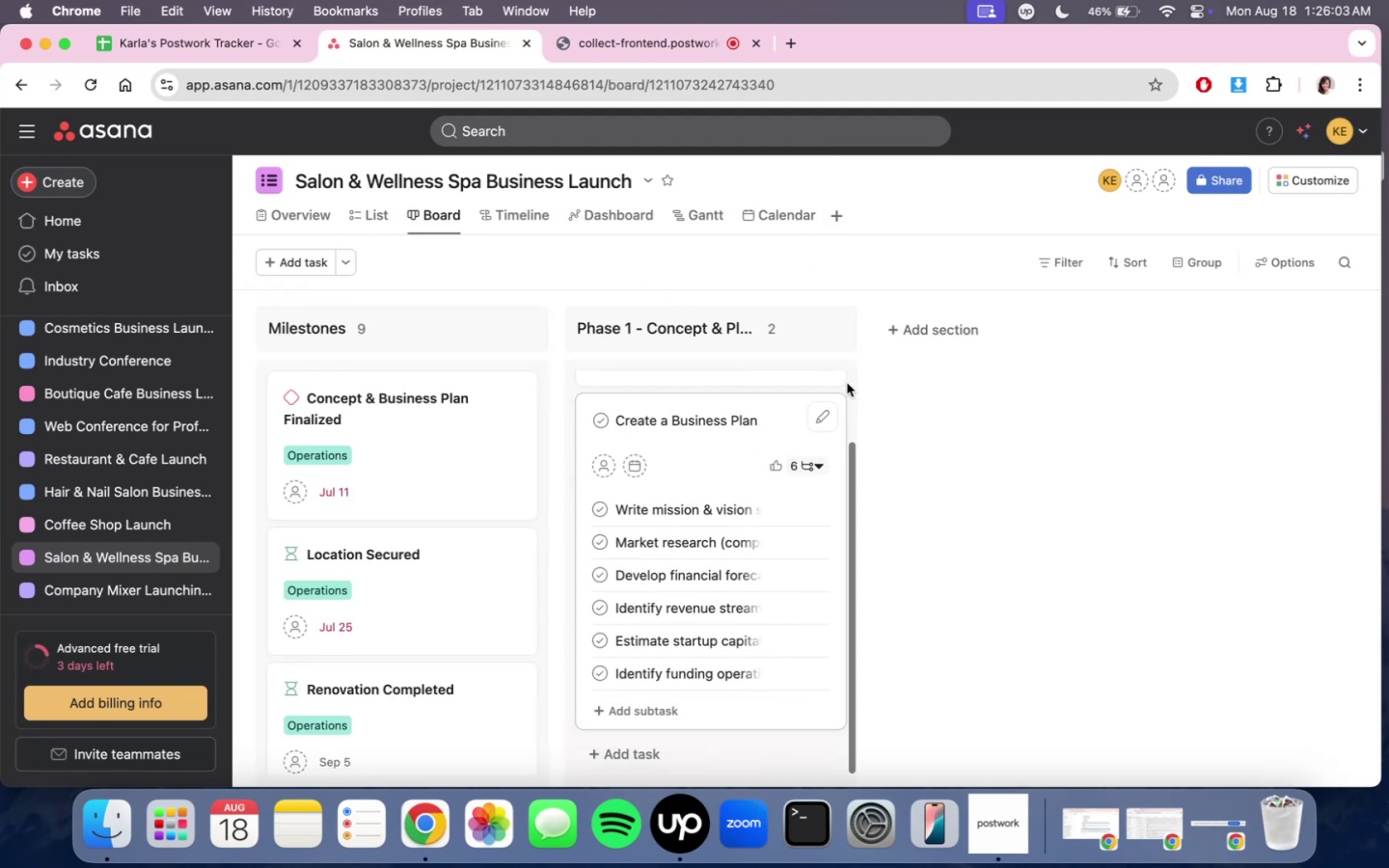 
scroll: coordinate [837, 457], scroll_direction: up, amount: 4.0
 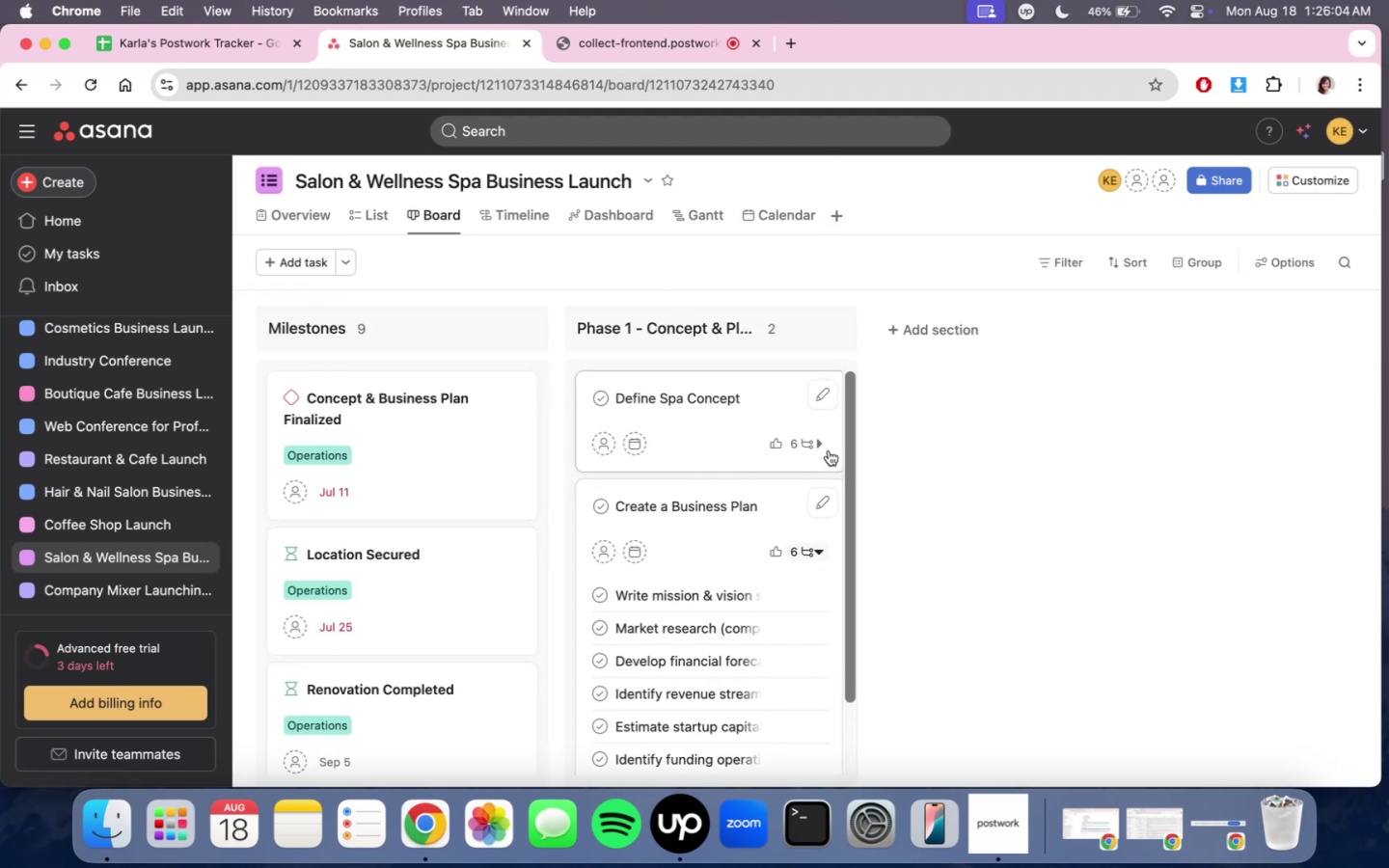 
left_click([817, 444])
 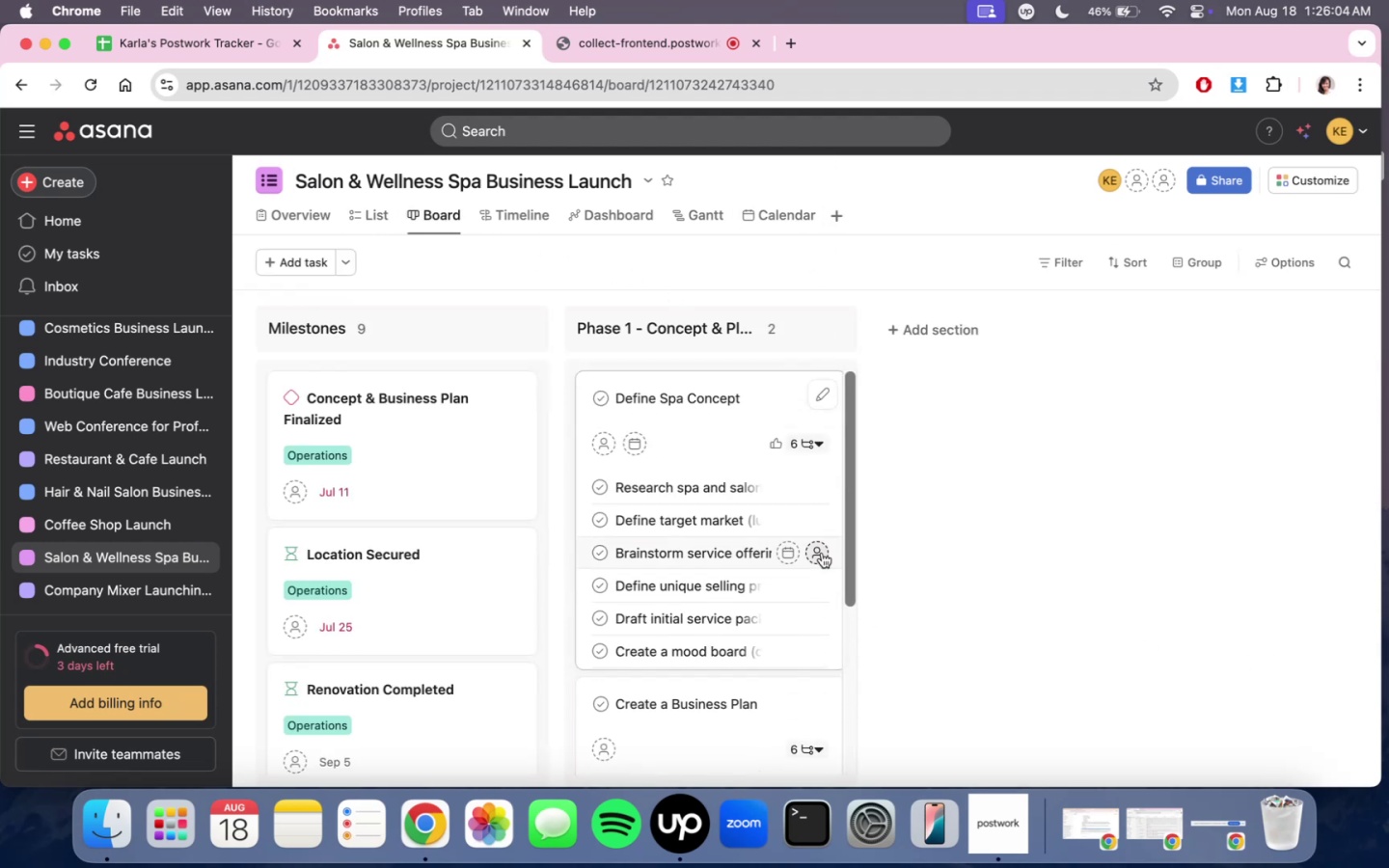 
scroll: coordinate [762, 663], scroll_direction: up, amount: 5.0
 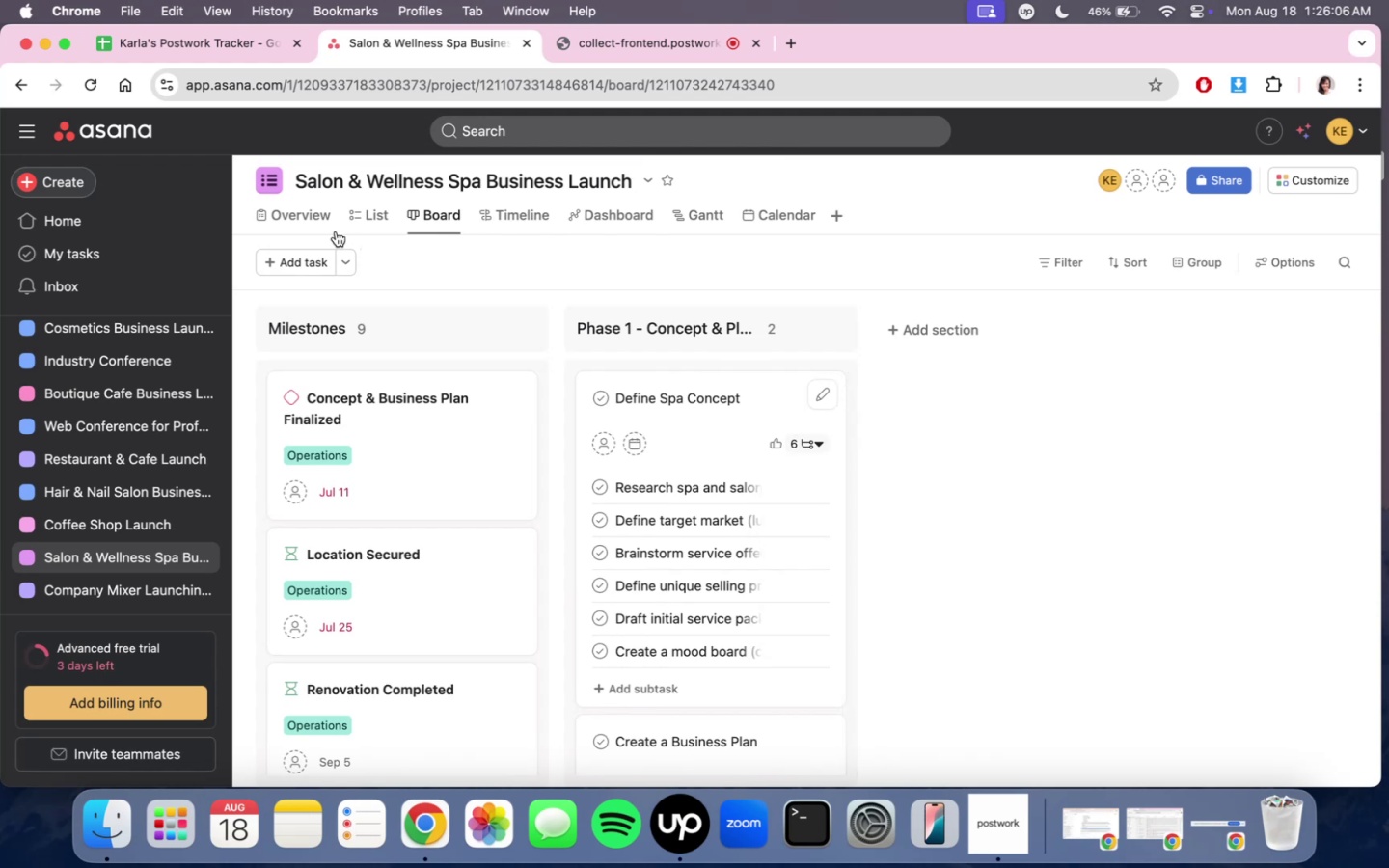 
double_click([371, 221])
 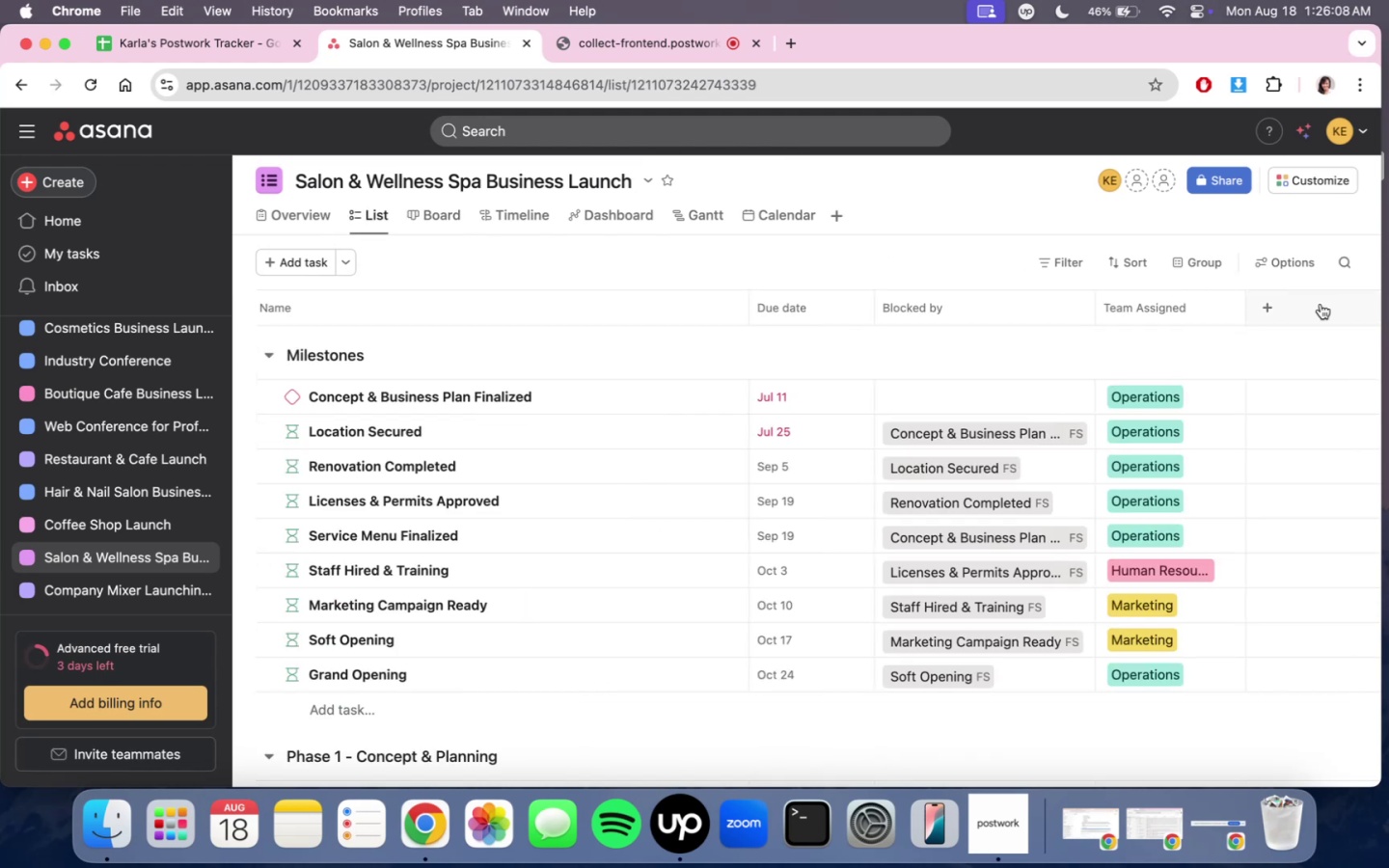 
scroll: coordinate [558, 591], scroll_direction: down, amount: 23.0
 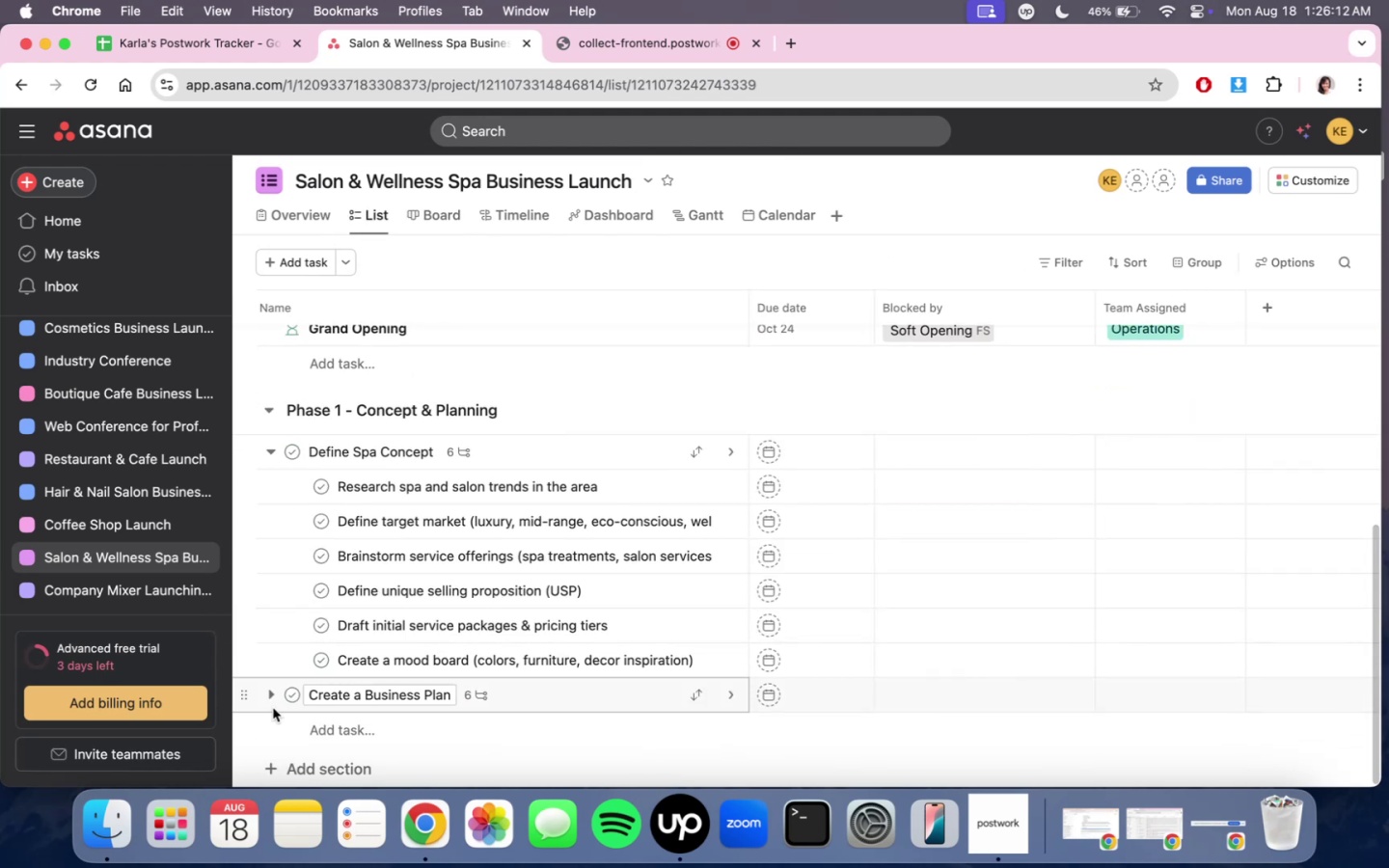 
left_click([268, 698])
 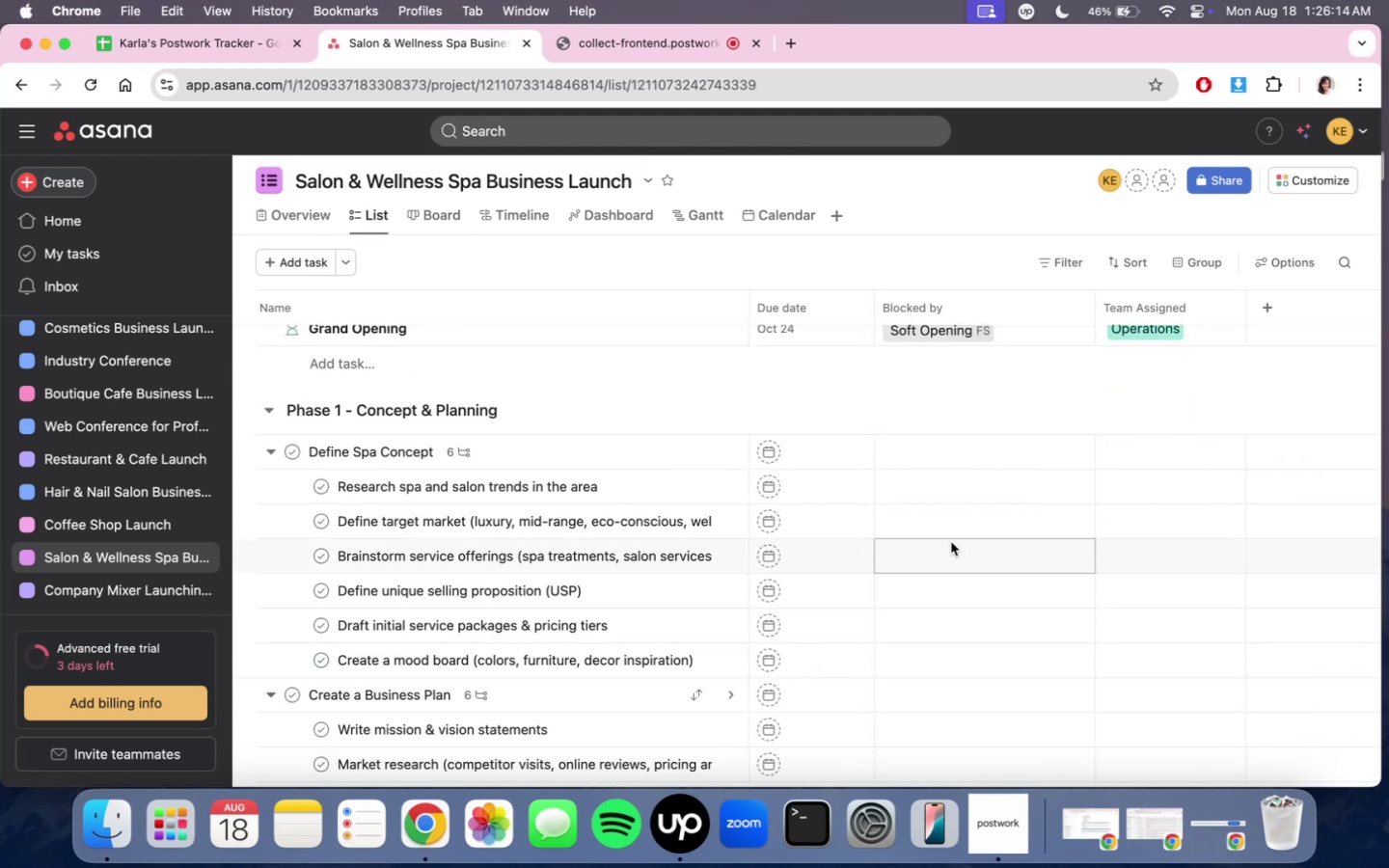 
scroll: coordinate [1185, 513], scroll_direction: up, amount: 7.0
 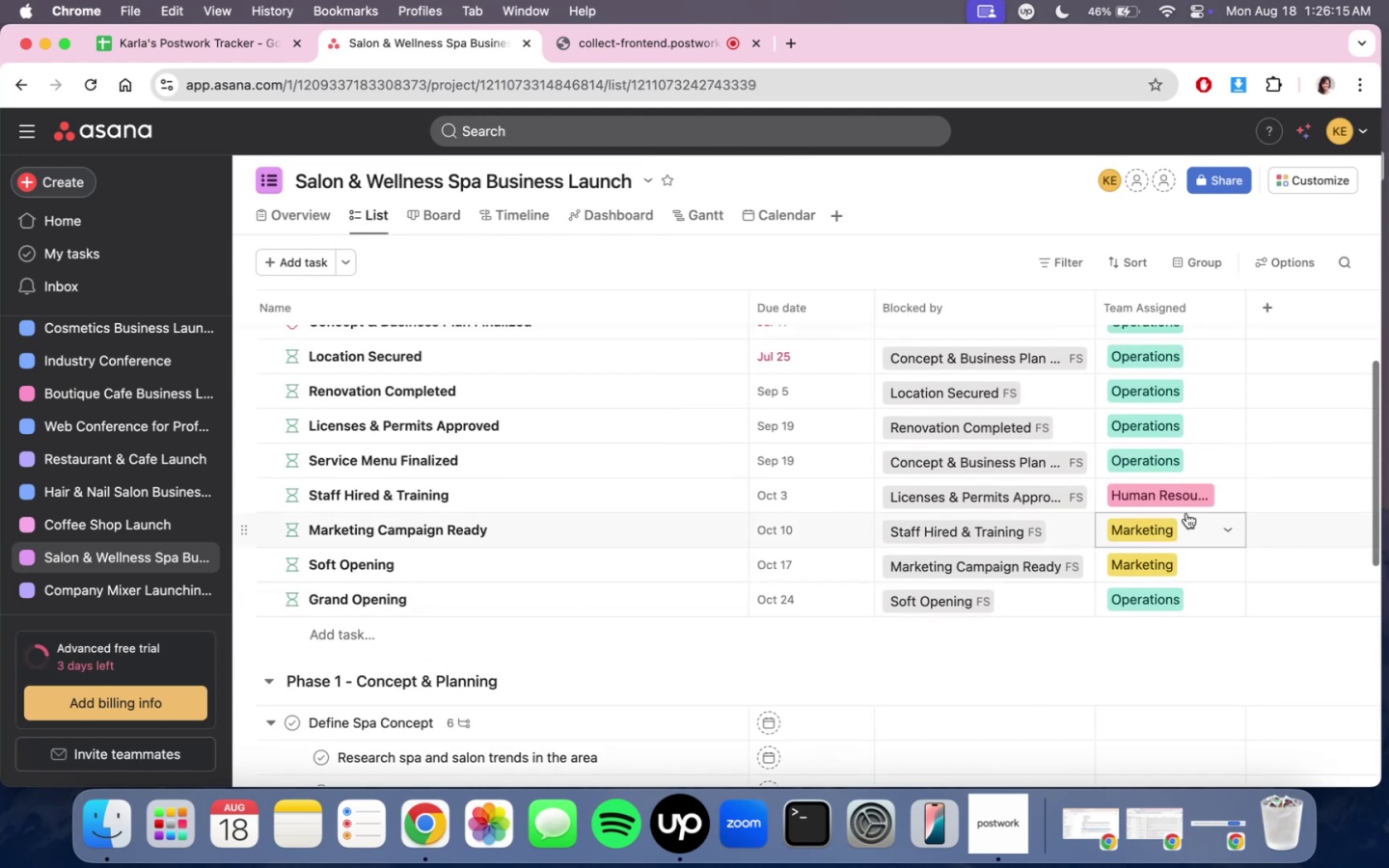 
scroll: coordinate [1182, 617], scroll_direction: down, amount: 3.0
 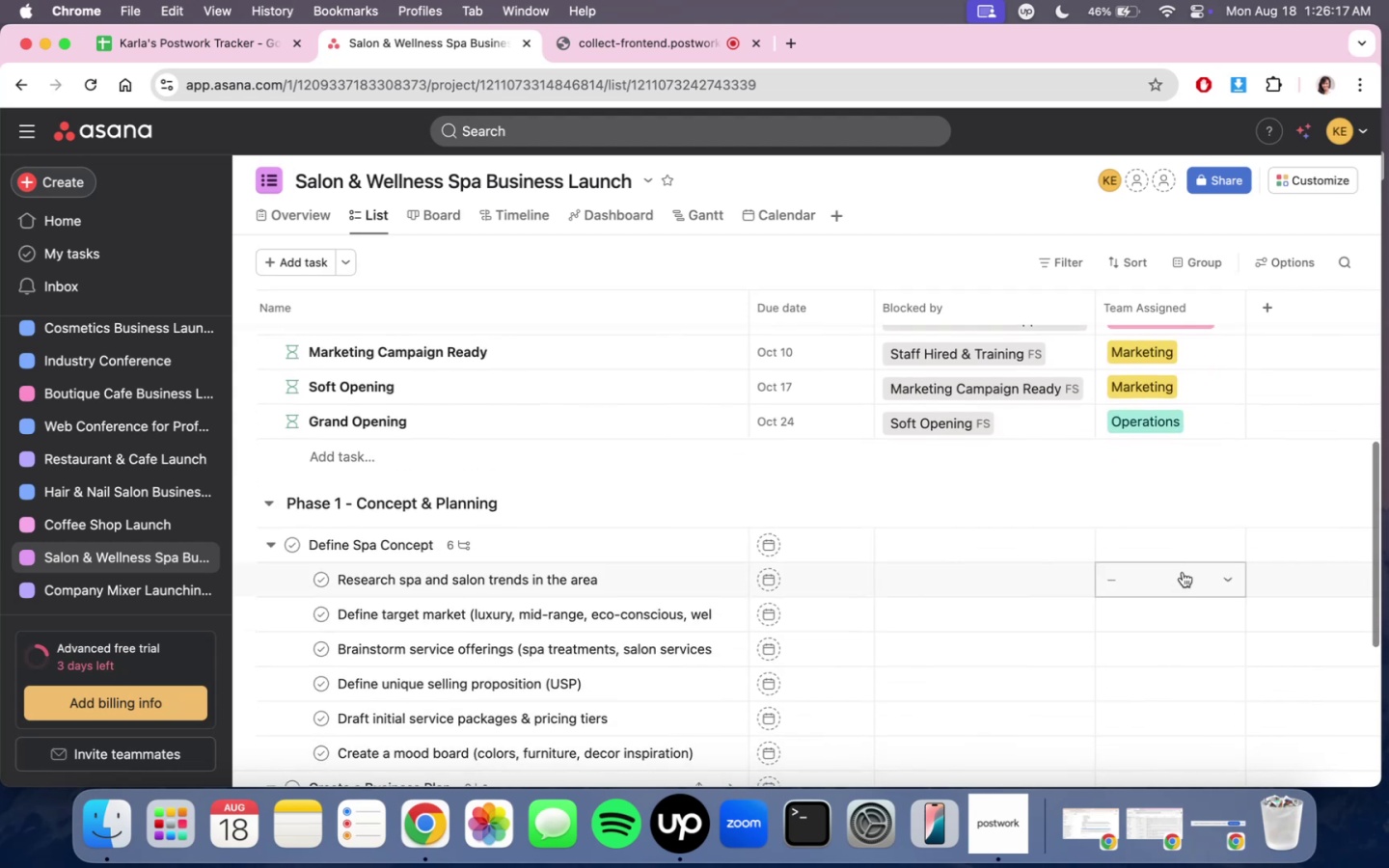 
left_click([1183, 572])
 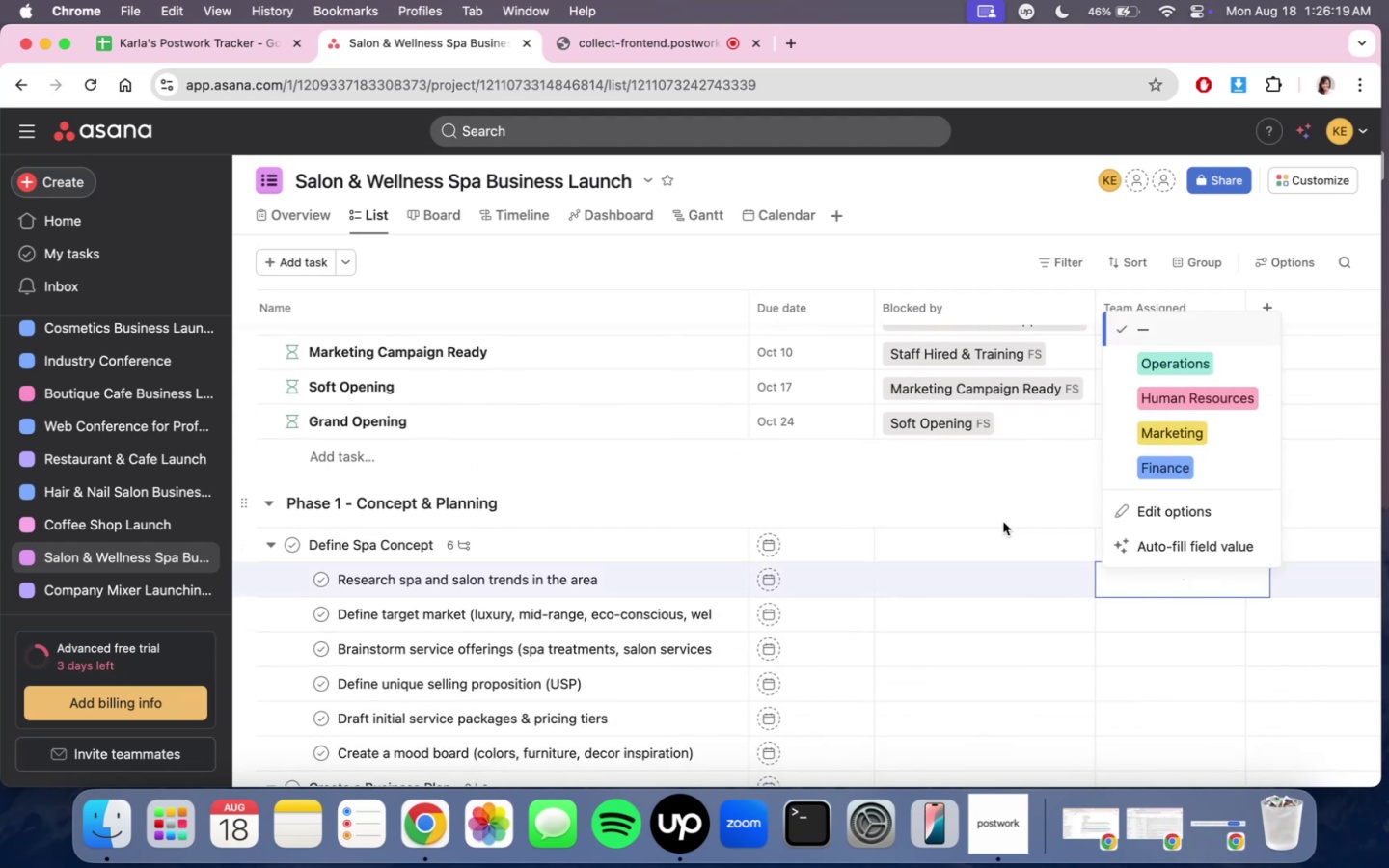 
left_click([1003, 521])
 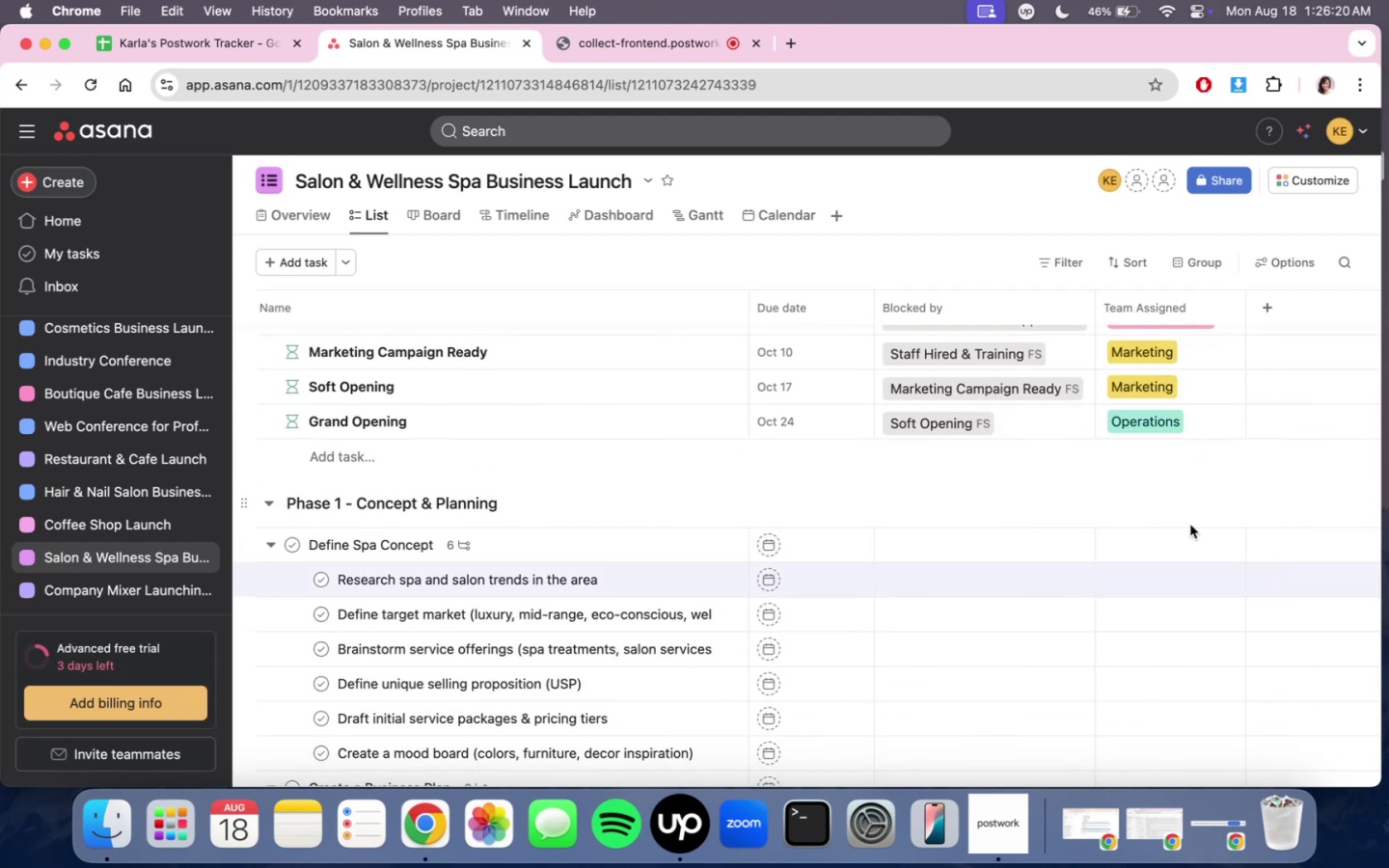 
left_click([1193, 536])
 